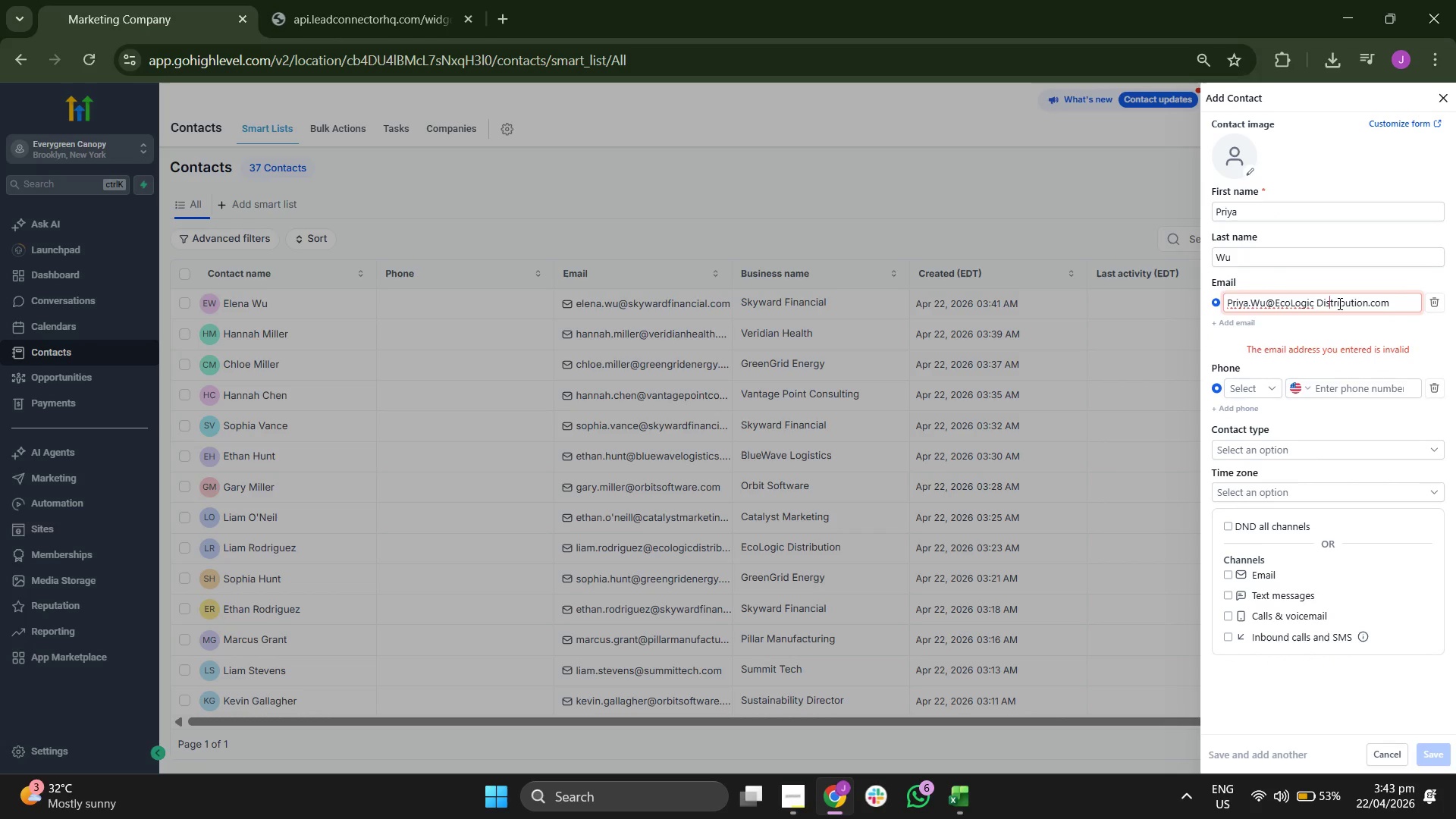 
key(ArrowLeft)
 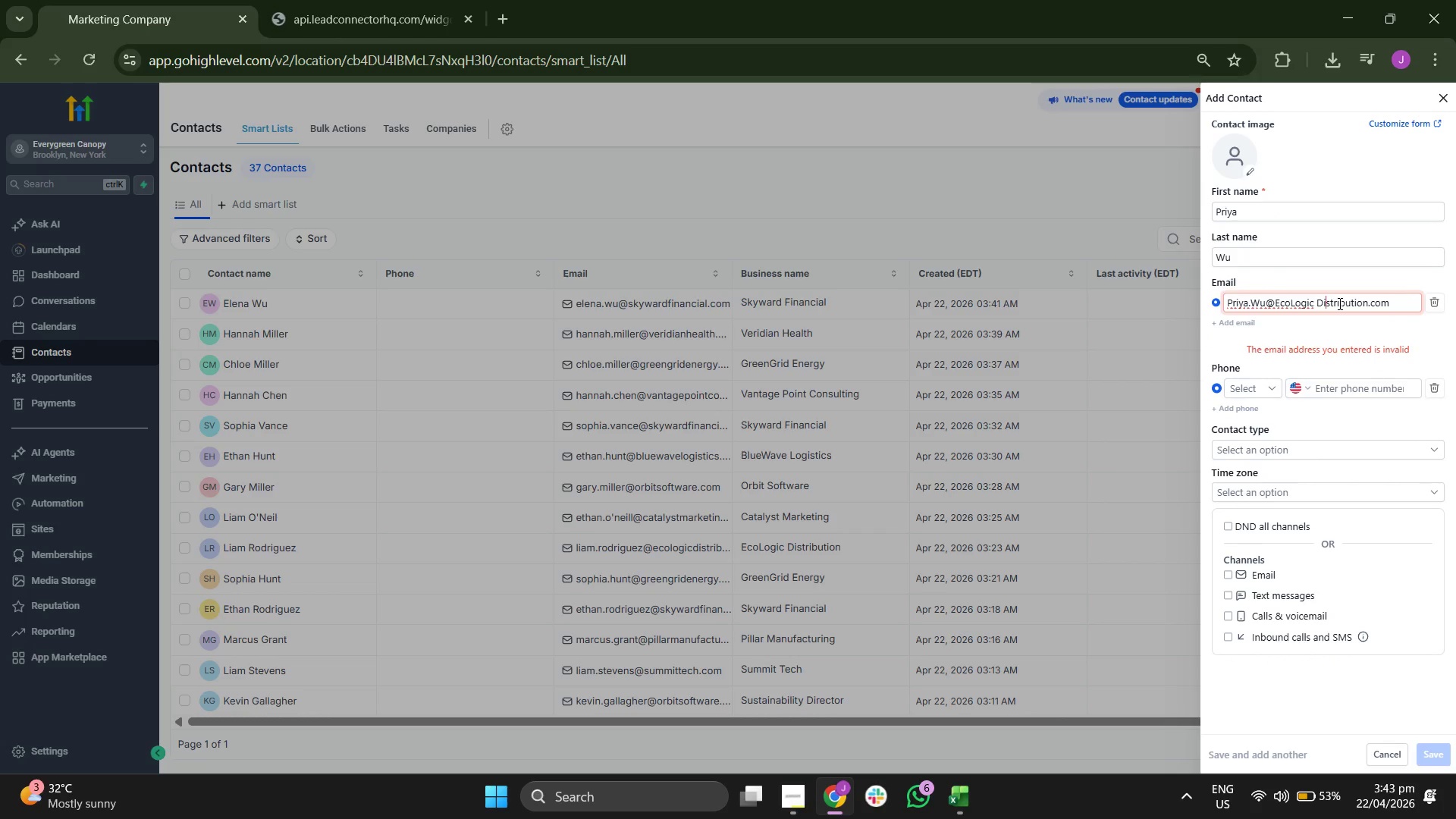 
key(ArrowLeft)
 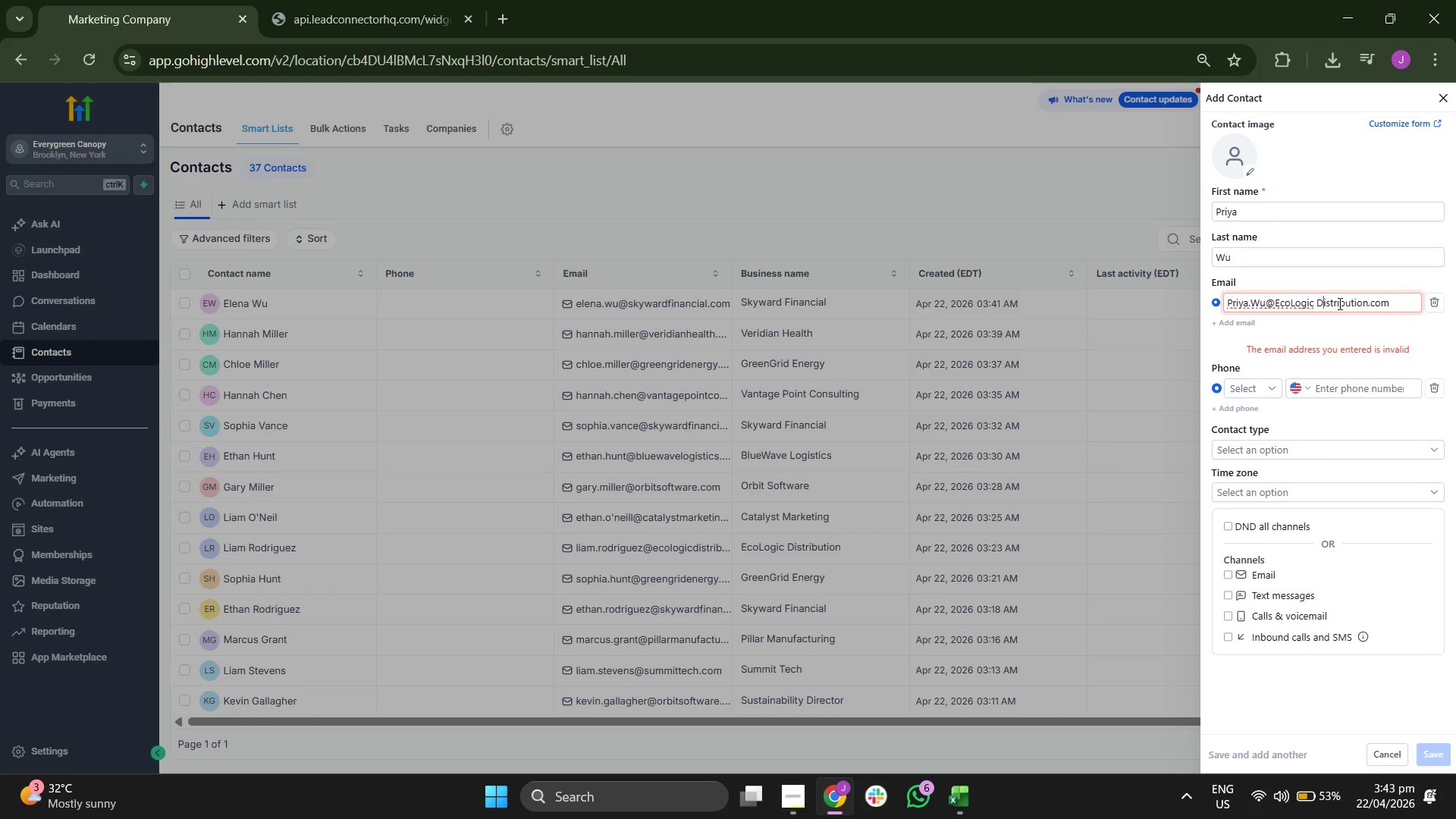 
key(ArrowLeft)
 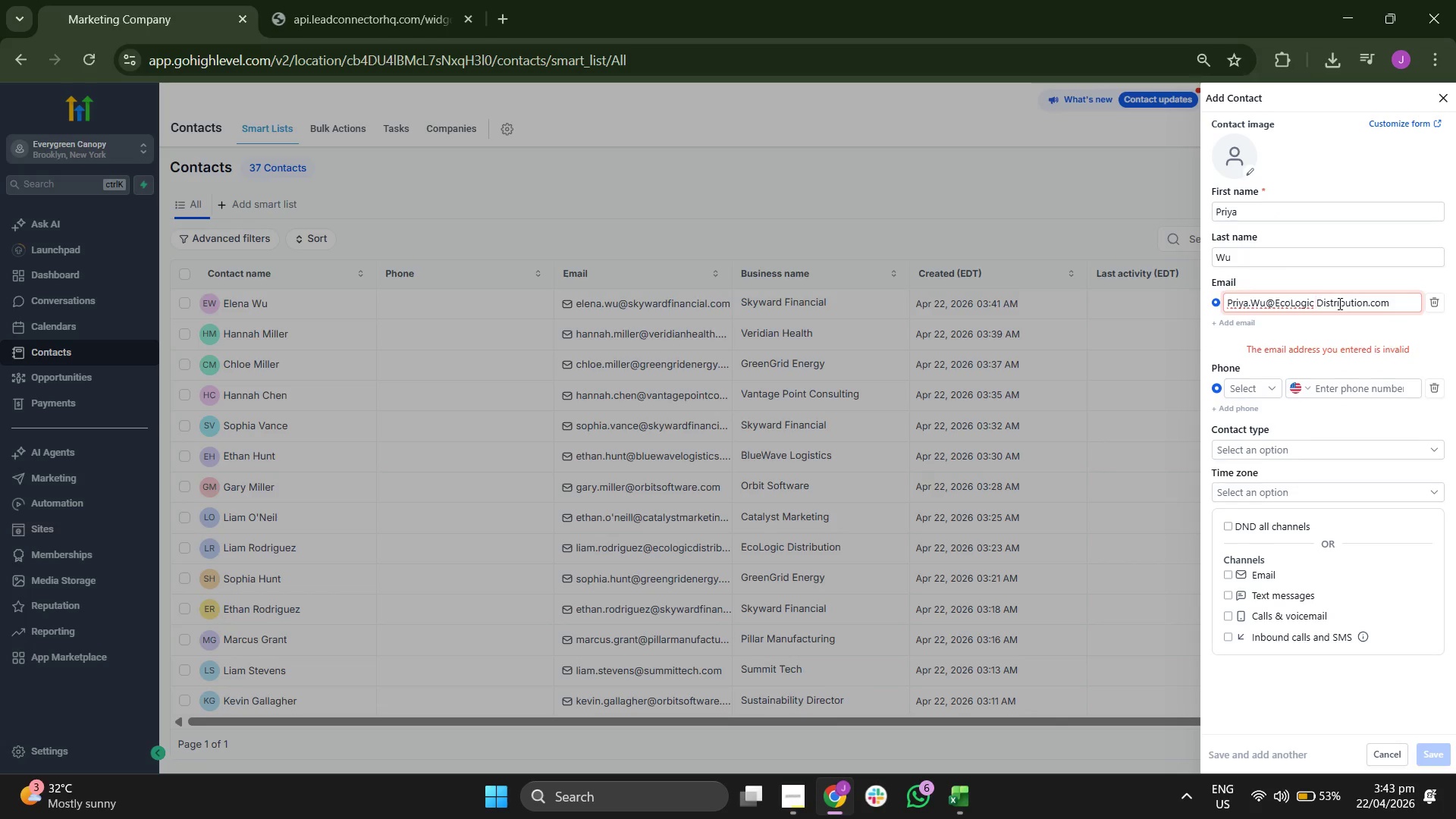 
key(Backspace)
 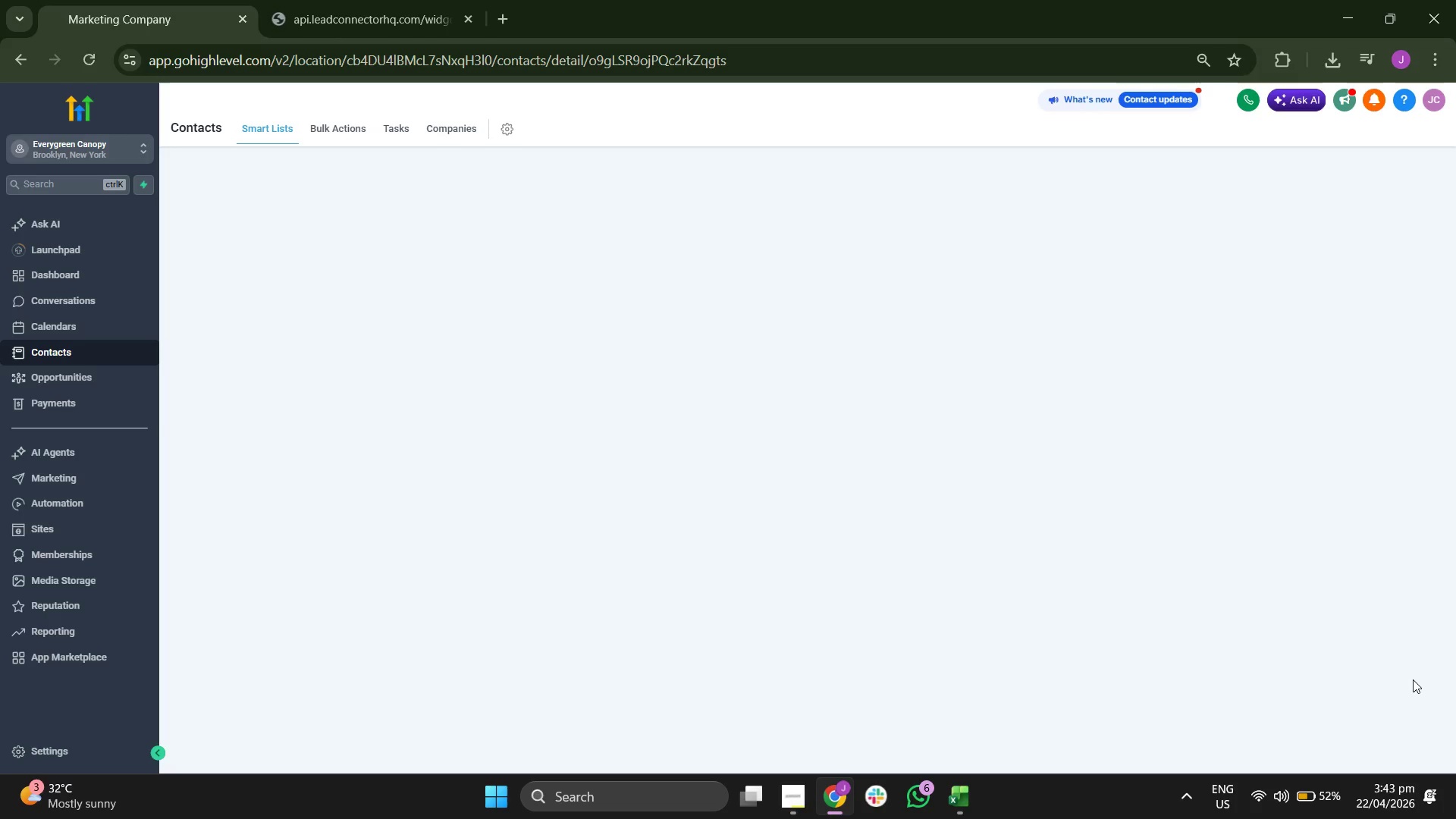 
wait(8.2)
 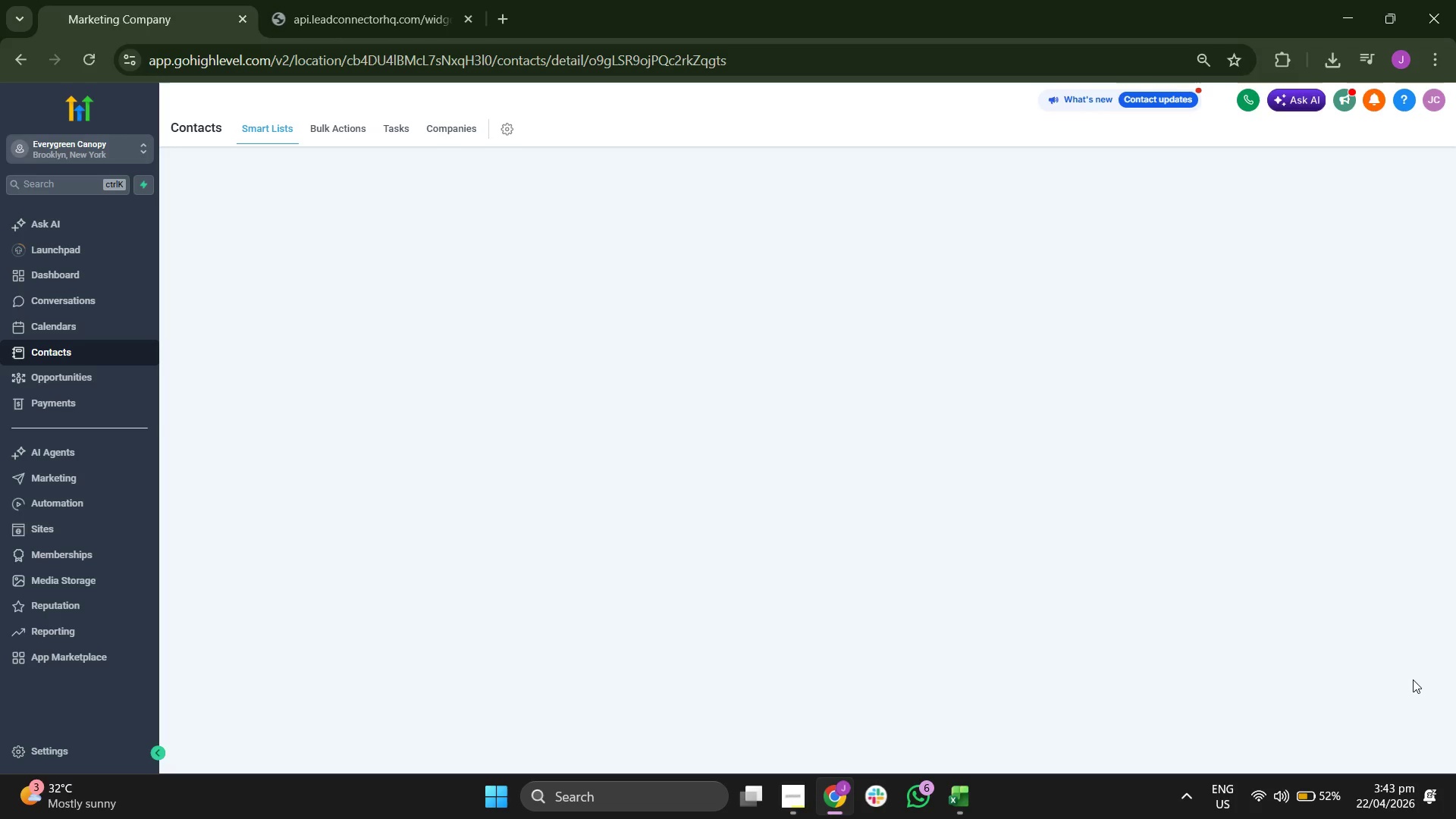 
scroll: coordinate [331, 437], scroll_direction: down, amount: 2.0
 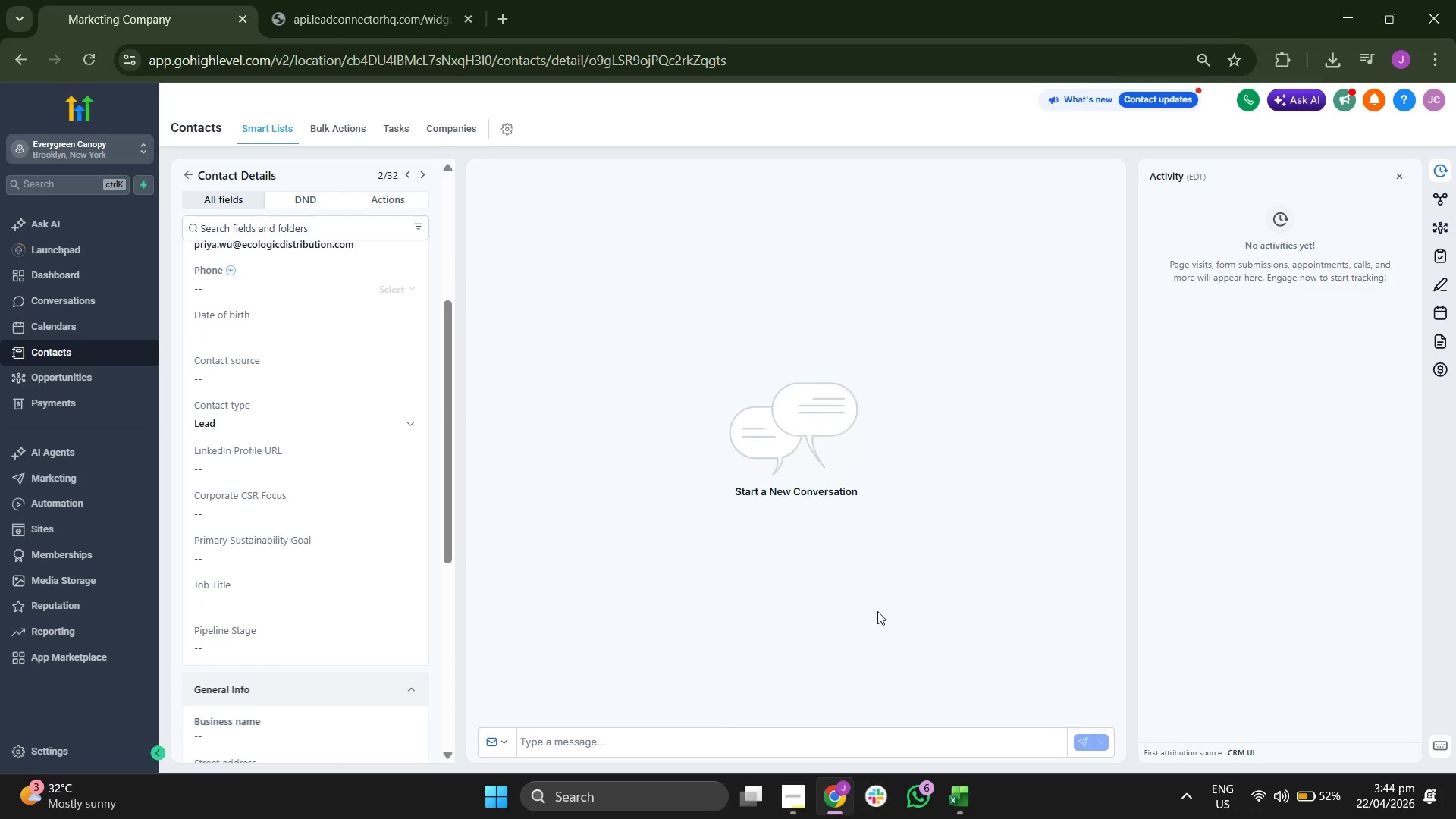 
left_click([969, 792])
 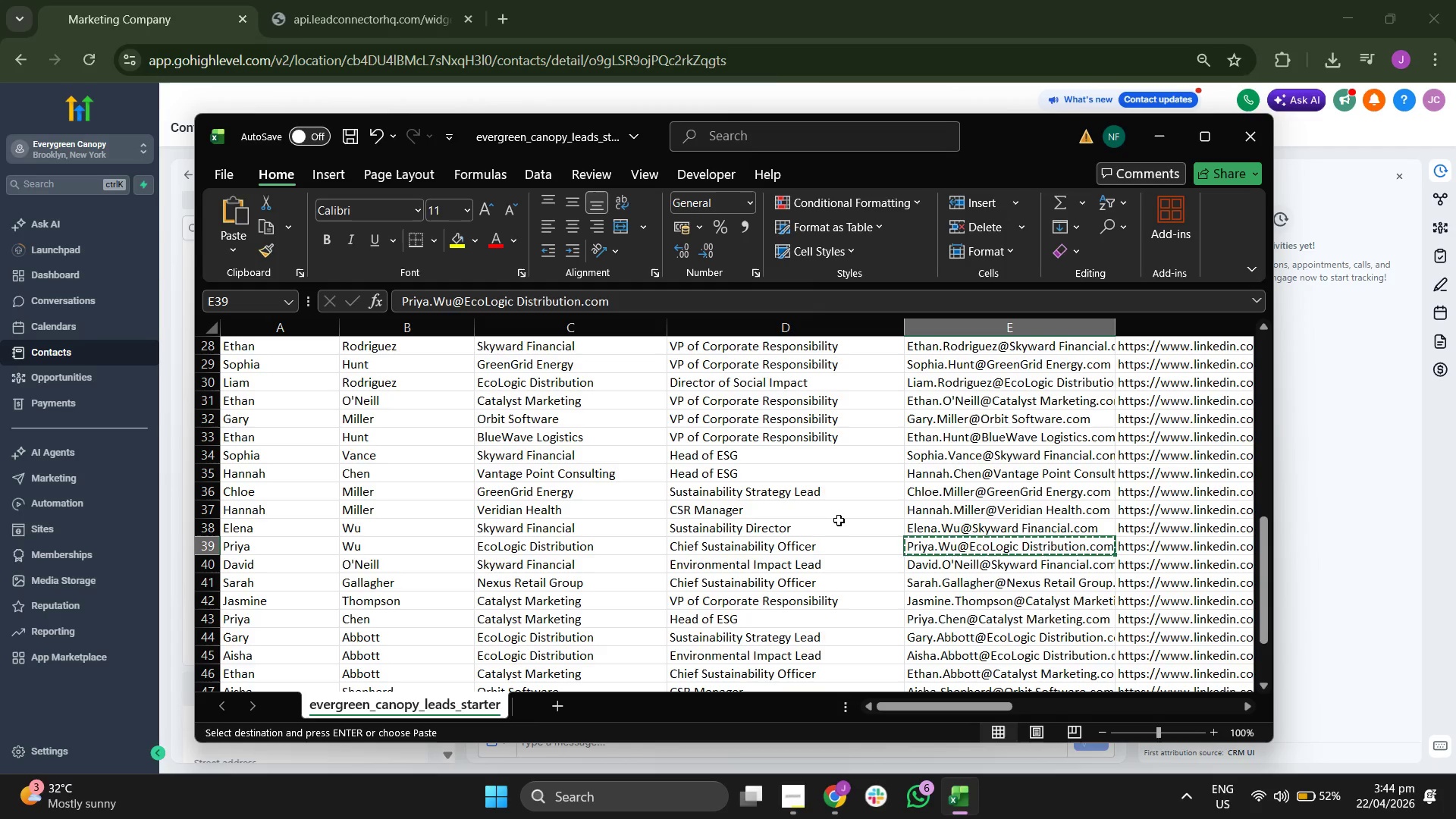 
key(ArrowRight)
 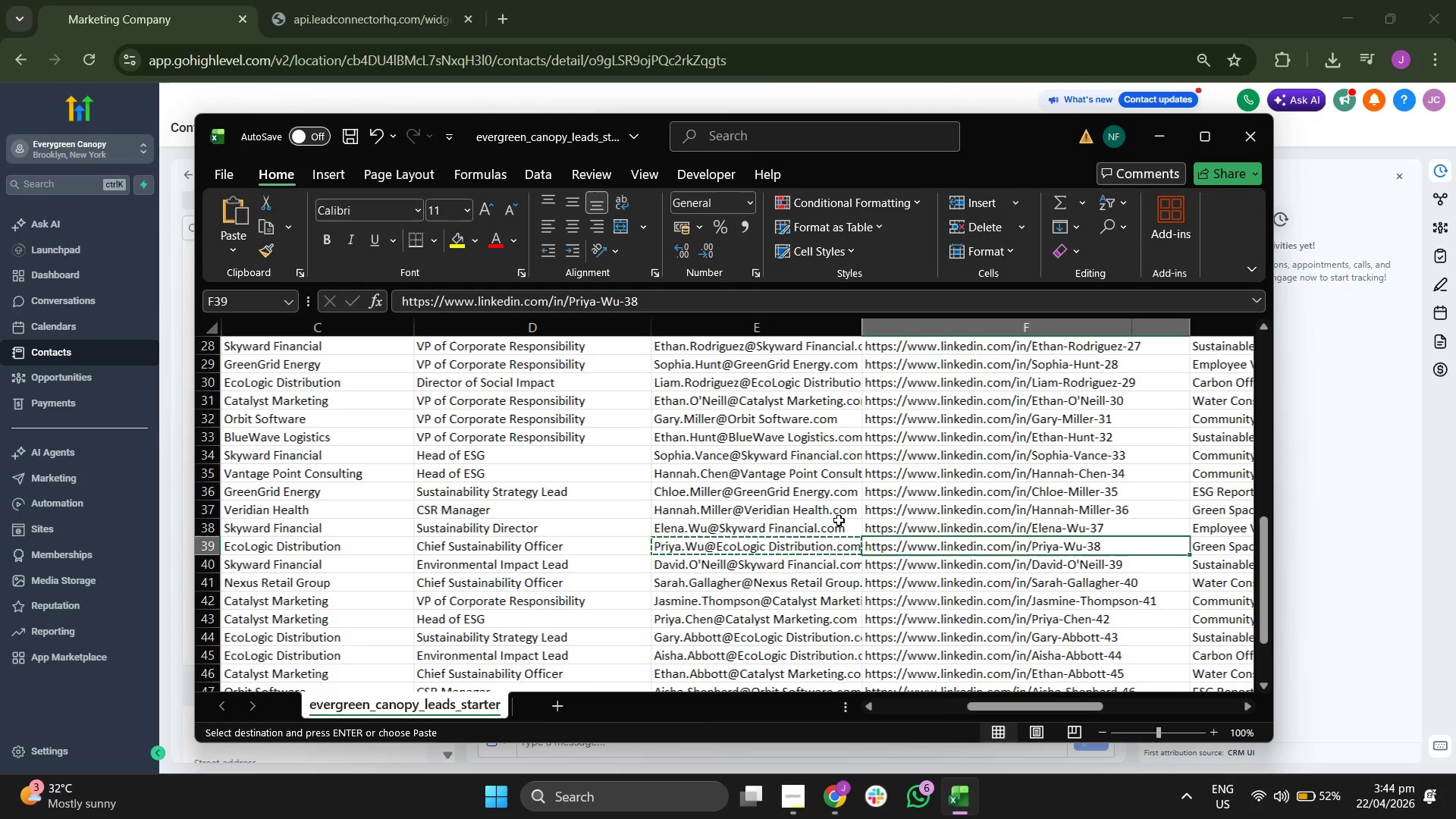 
key(ArrowRight)
 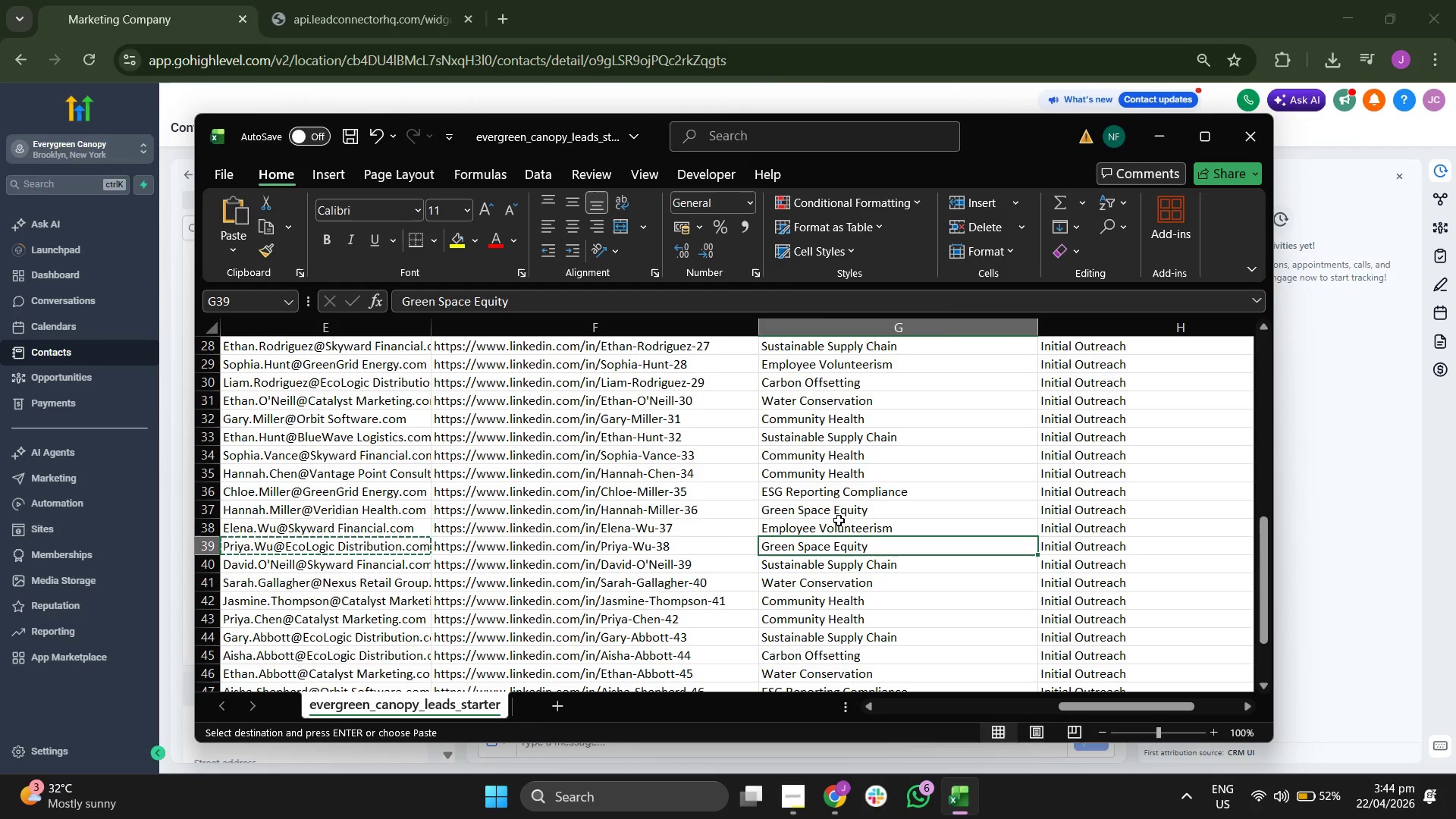 
key(ArrowLeft)
 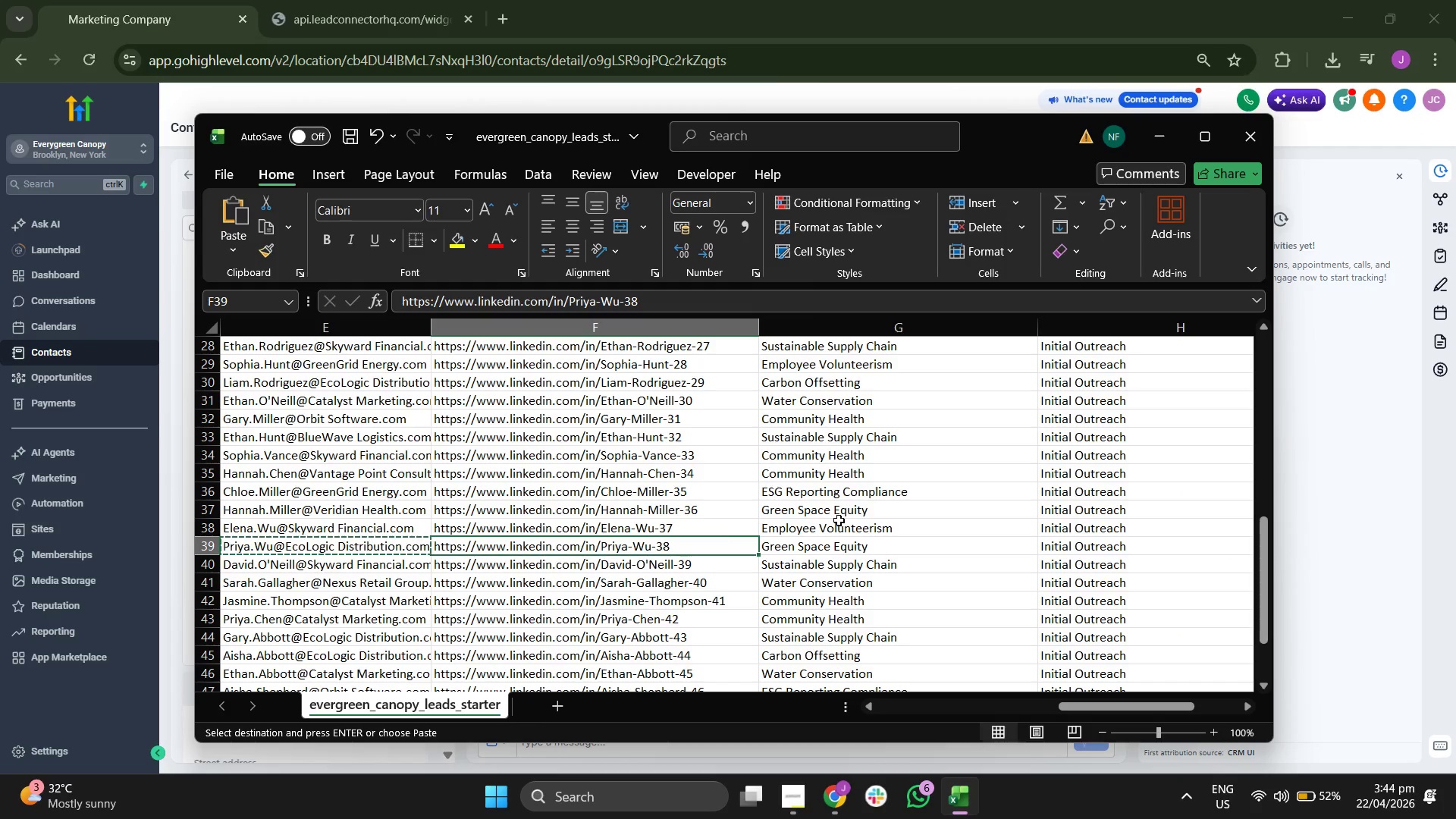 
key(Control+ControlLeft)
 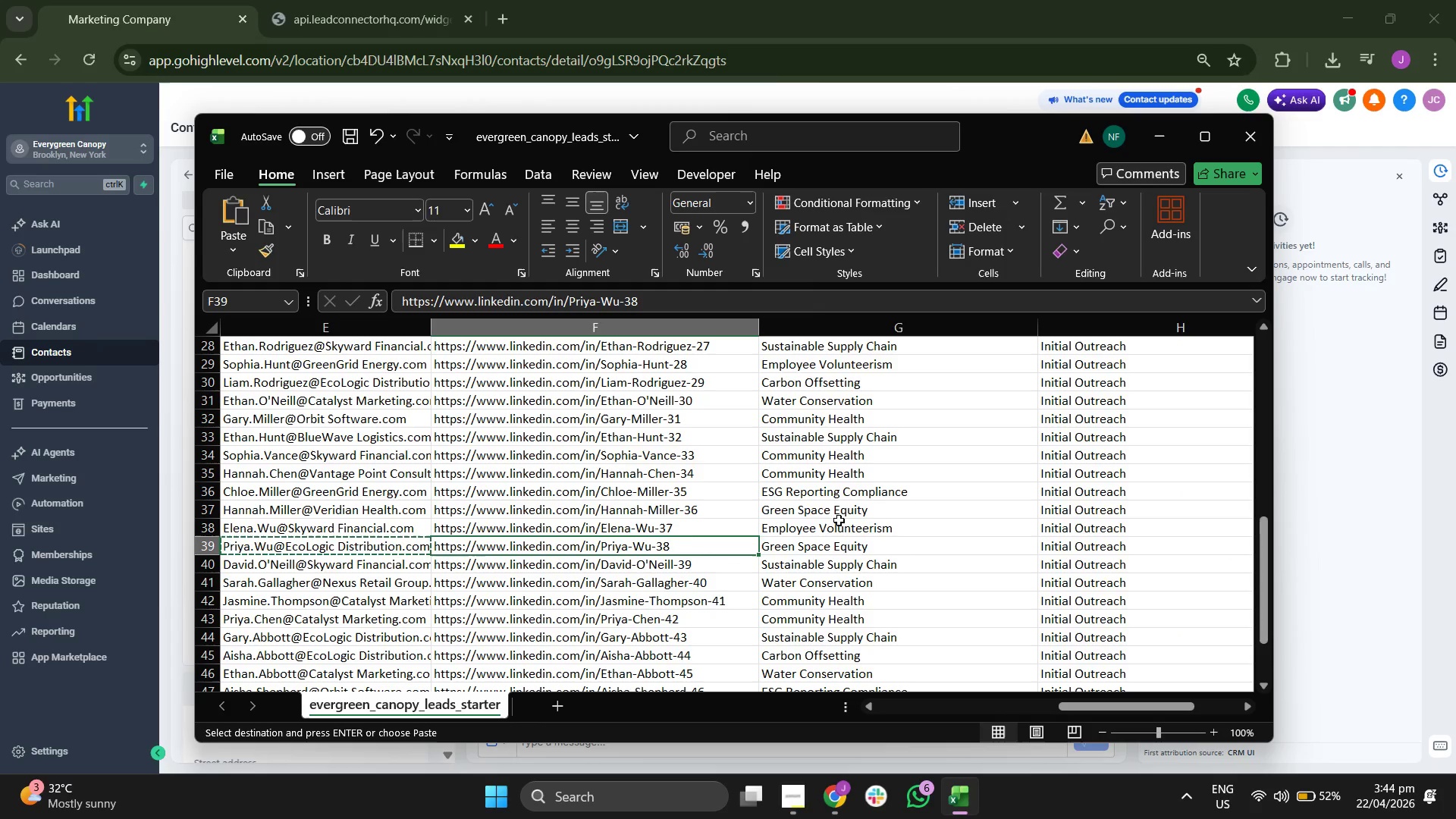 
key(Control+C)
 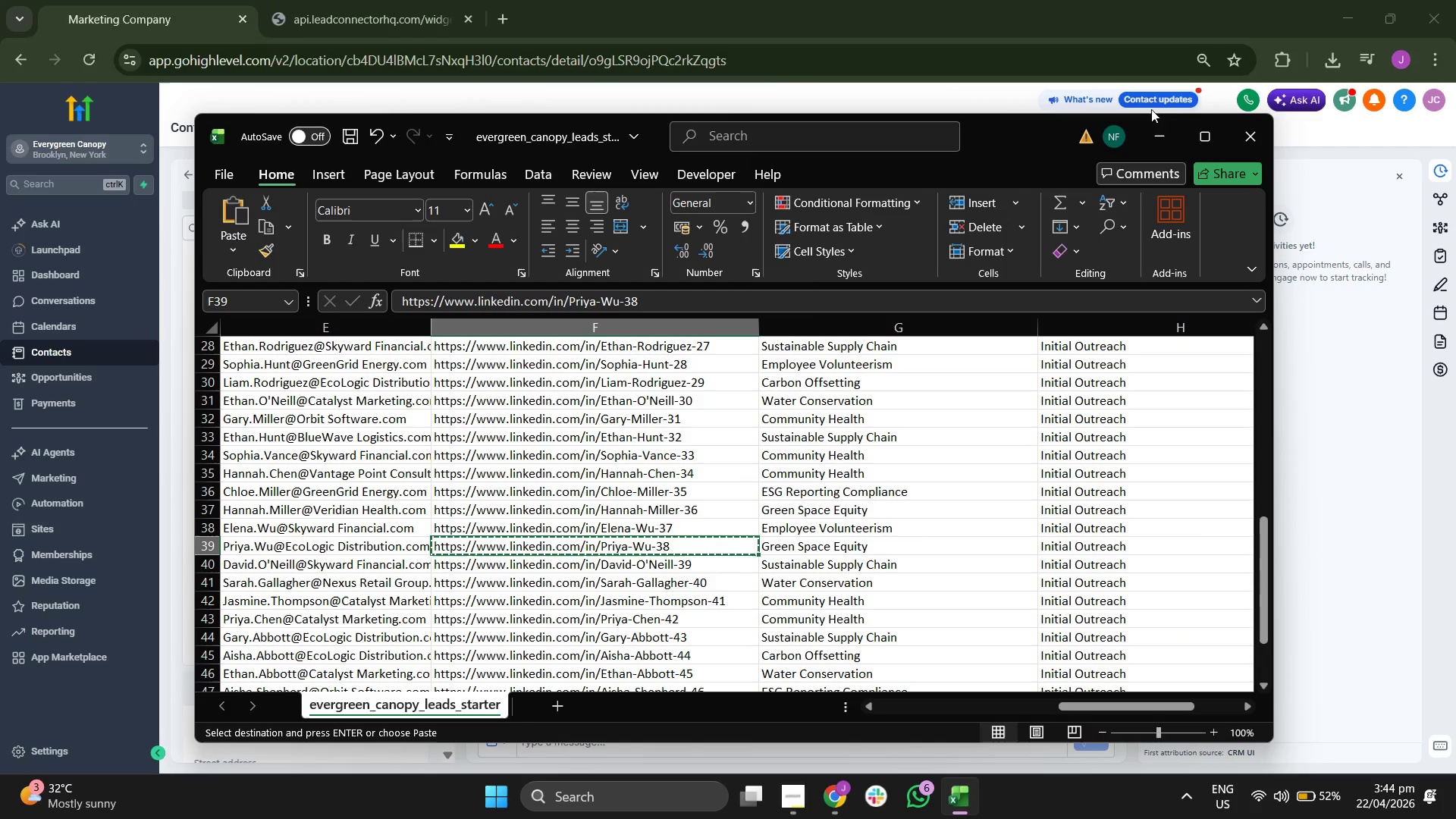 
left_click([1156, 124])
 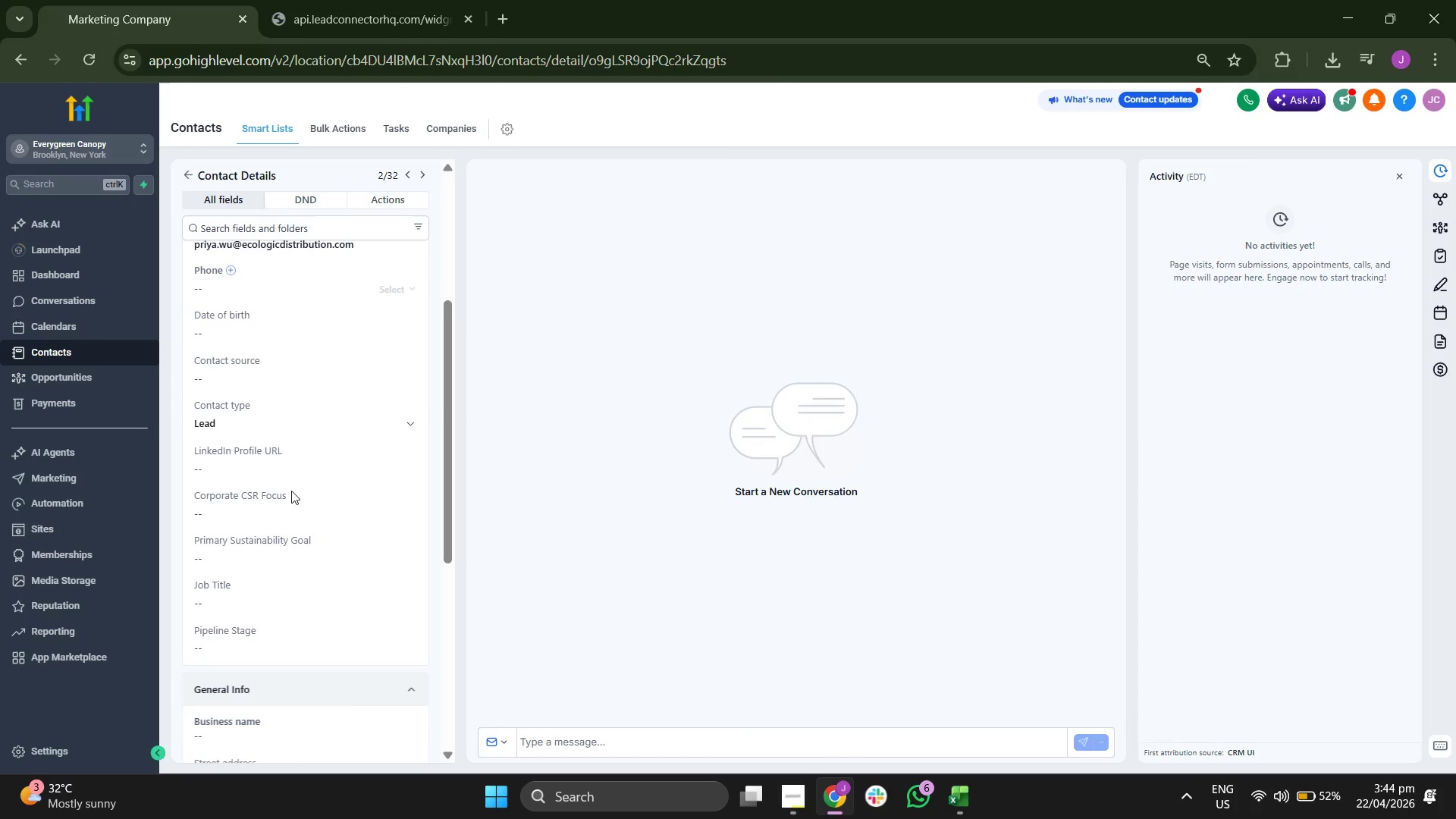 
key(Control+ControlLeft)
 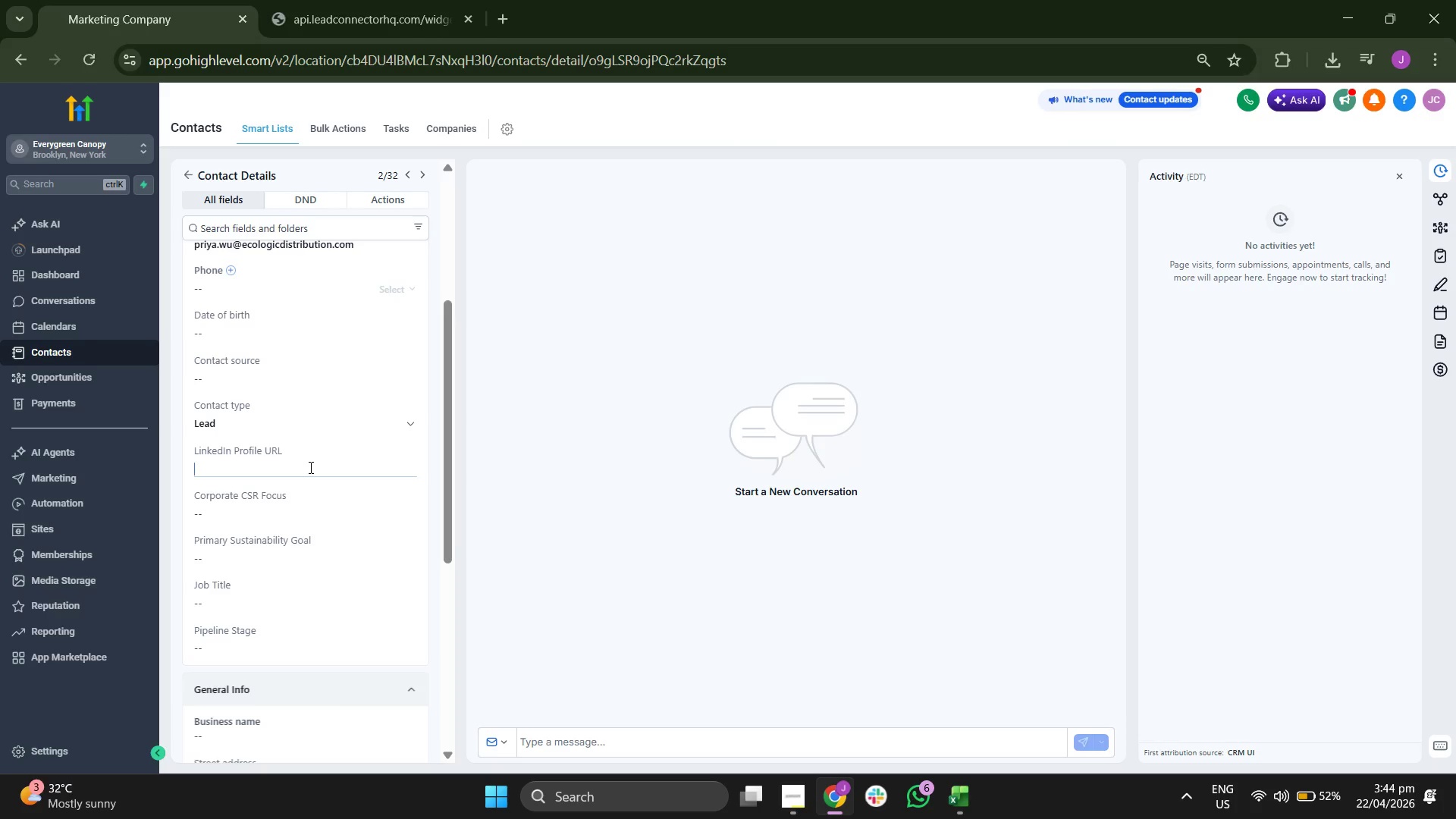 
key(Control+V)
 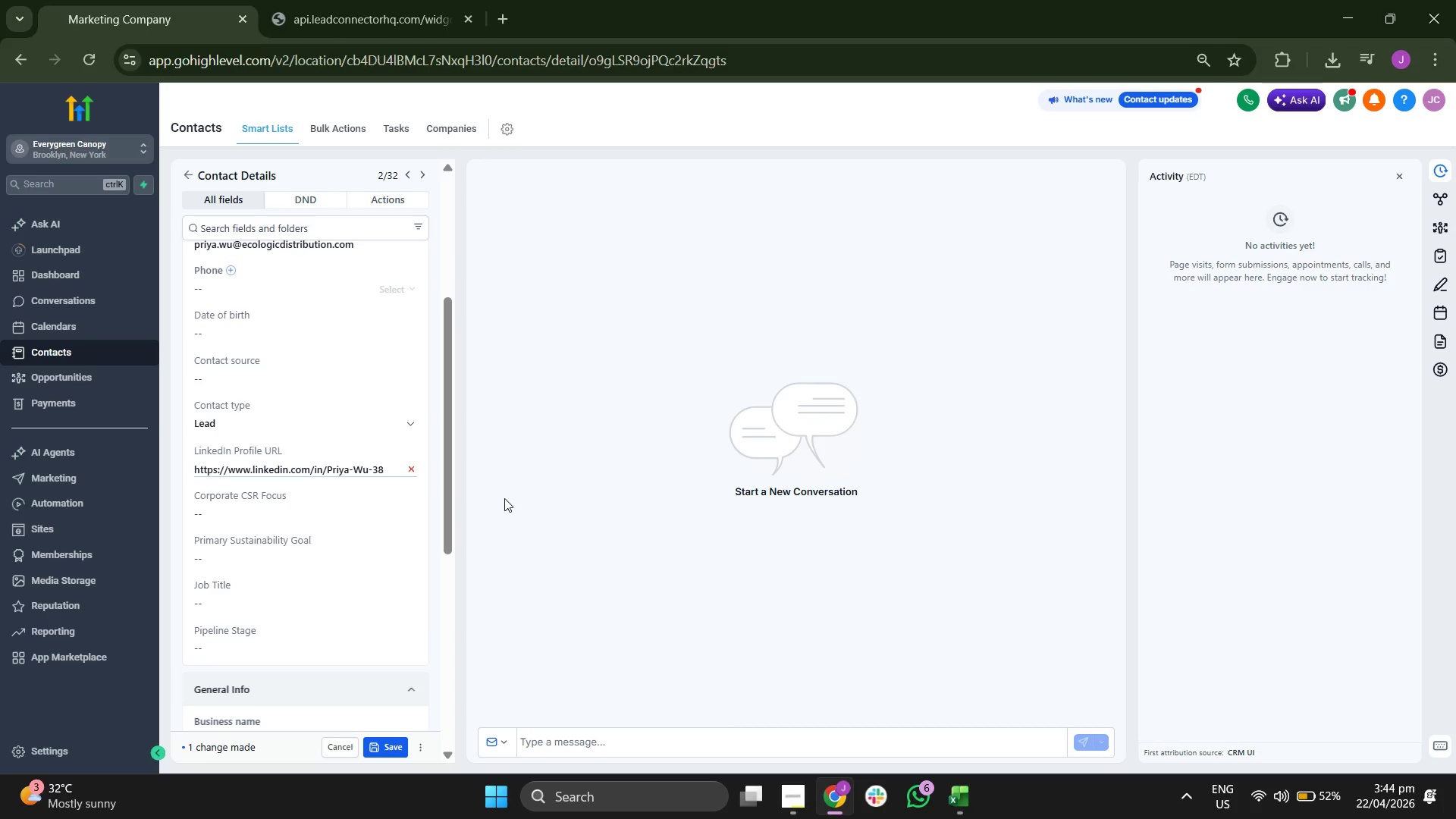 
left_click([954, 792])
 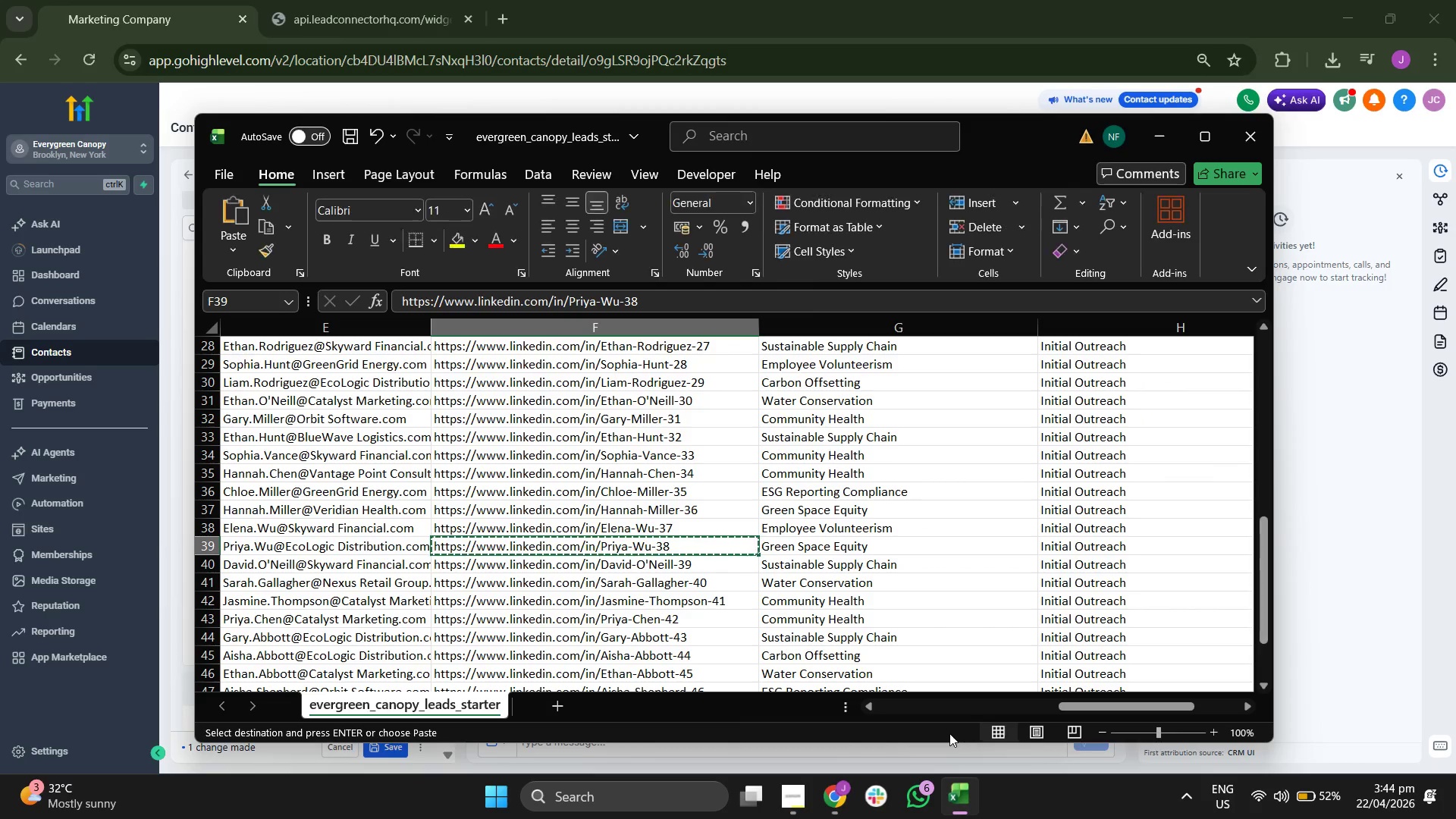 
key(ArrowRight)
 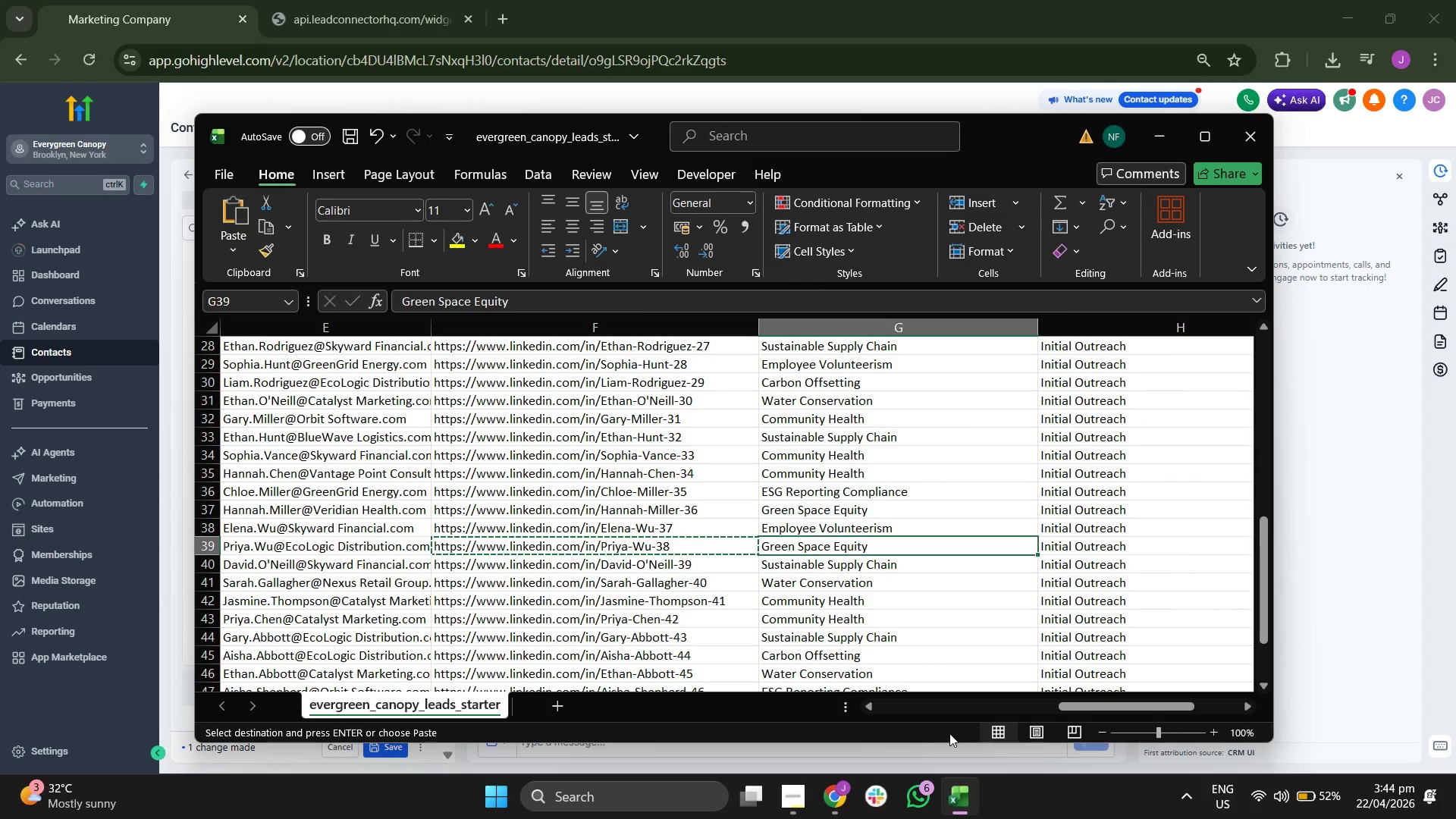 
key(Control+C)
 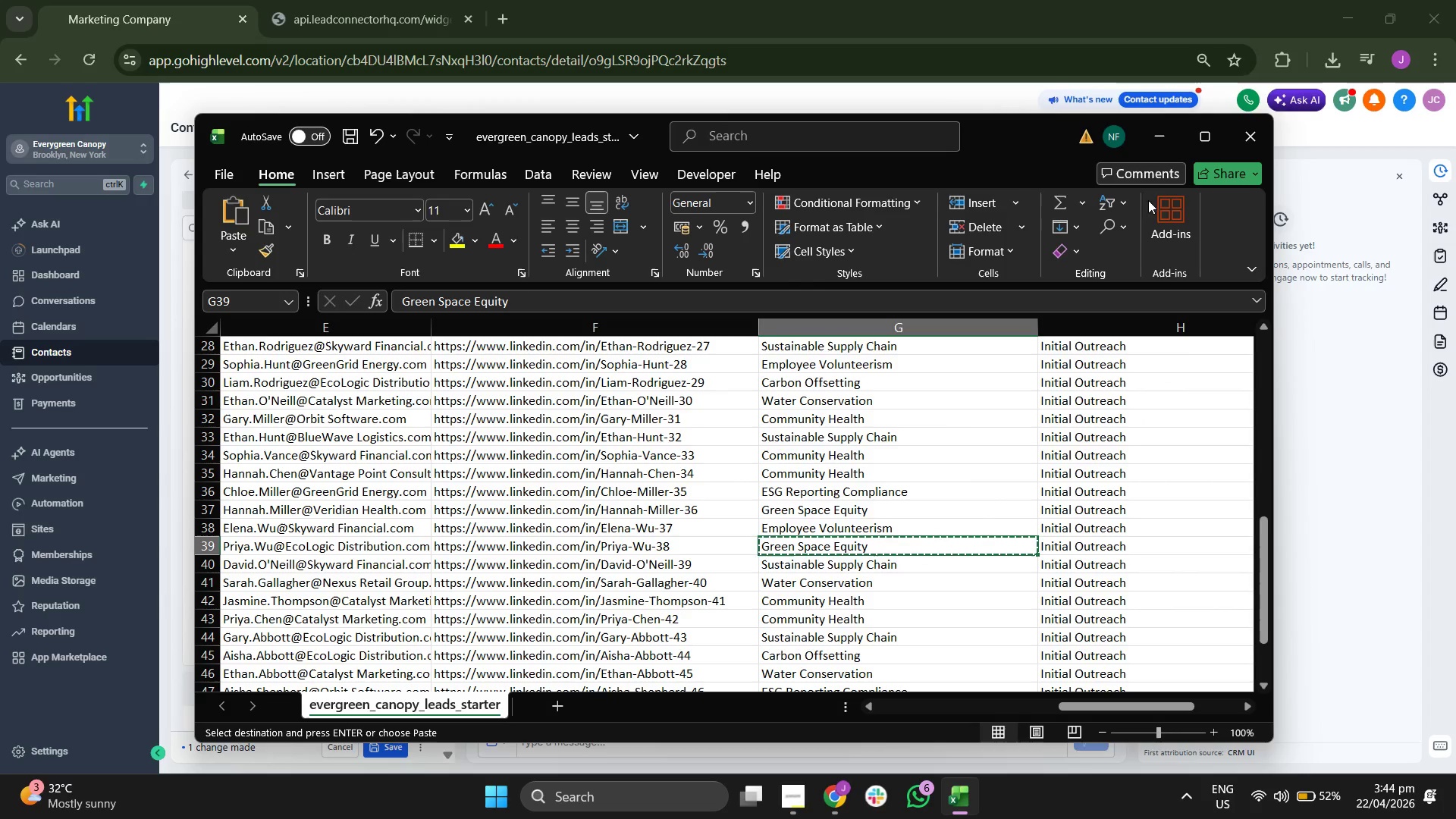 
left_click([1159, 139])
 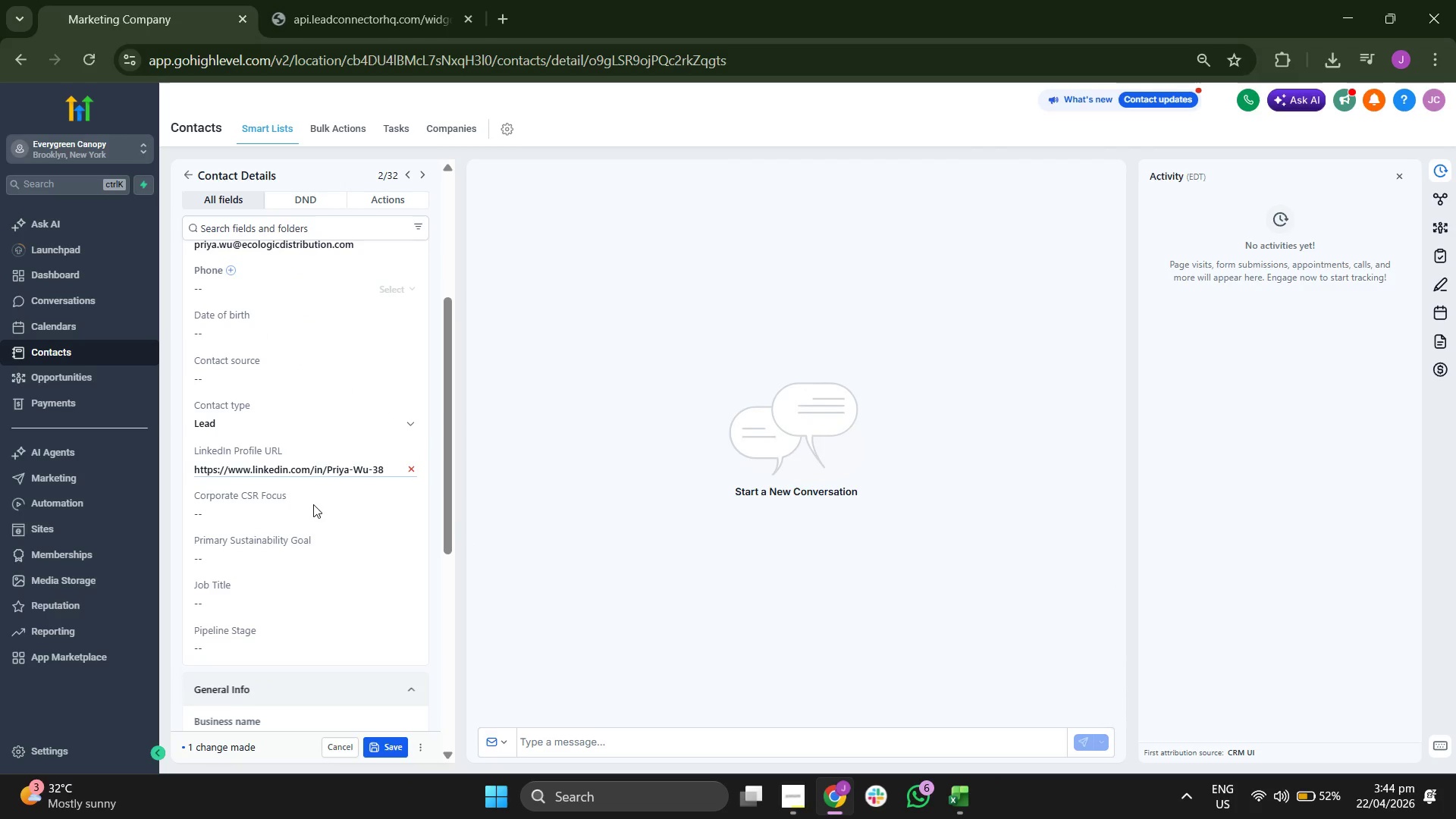 
left_click([306, 516])
 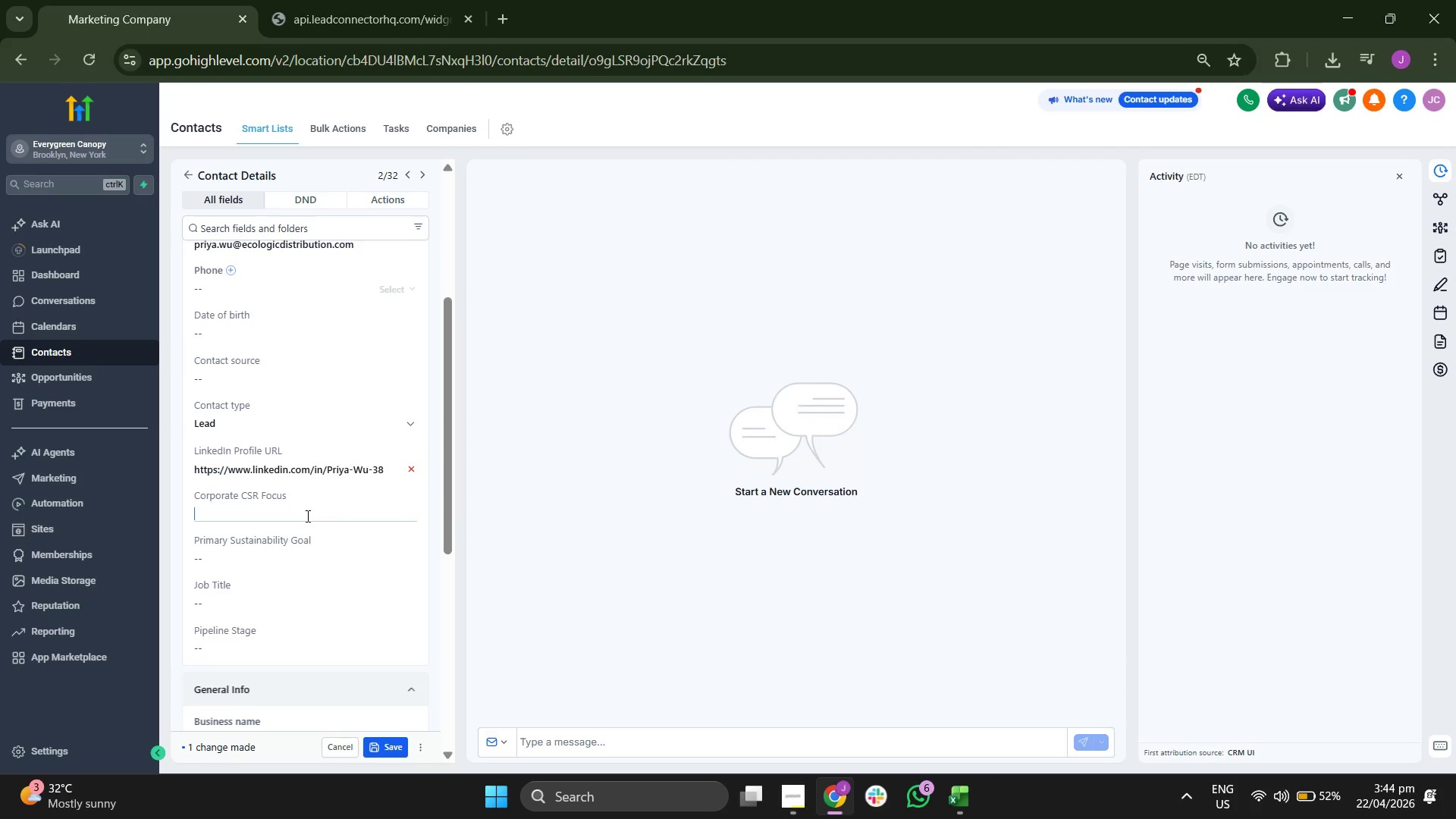 
key(Control+ControlLeft)
 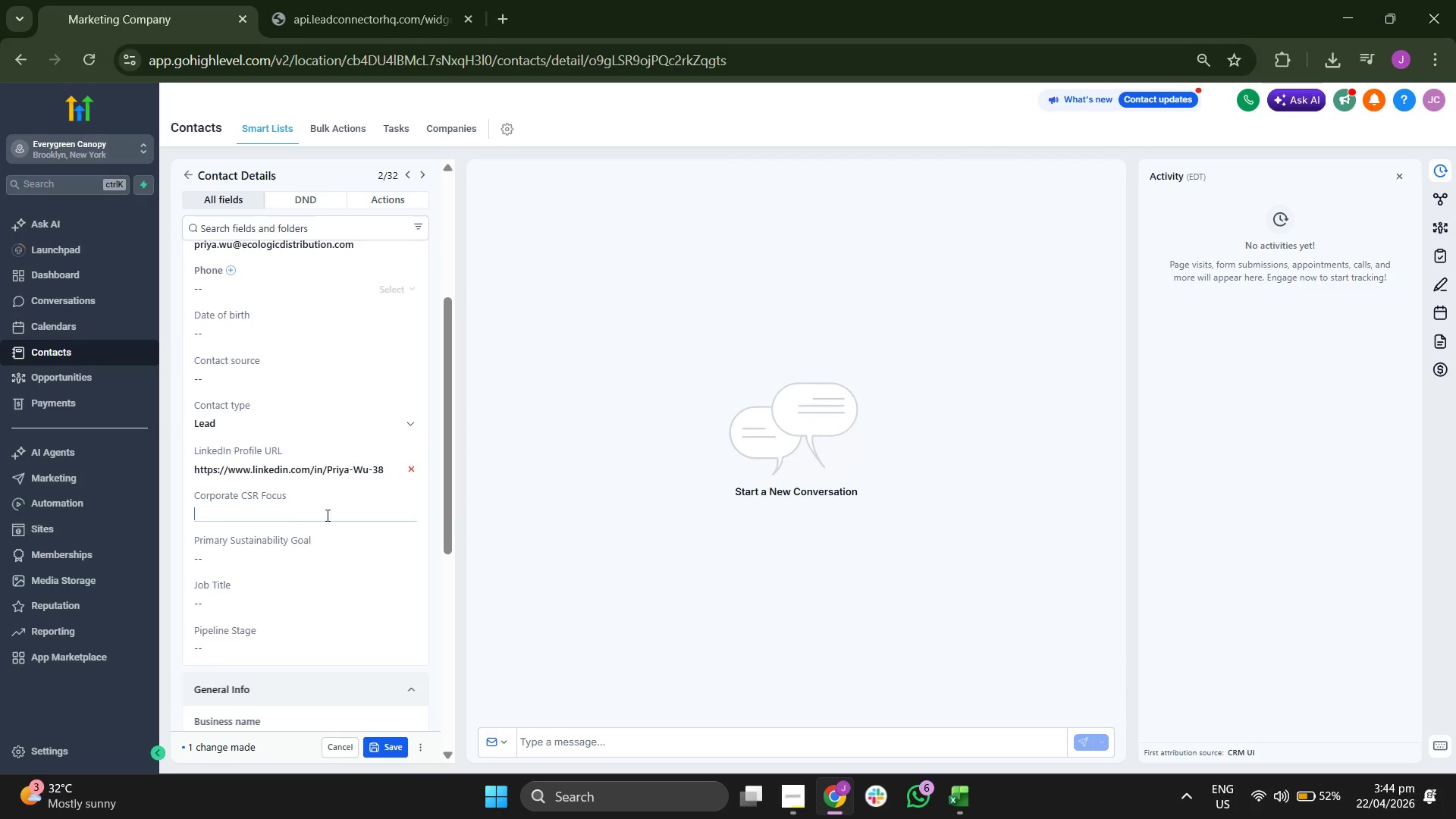 
key(Control+V)
 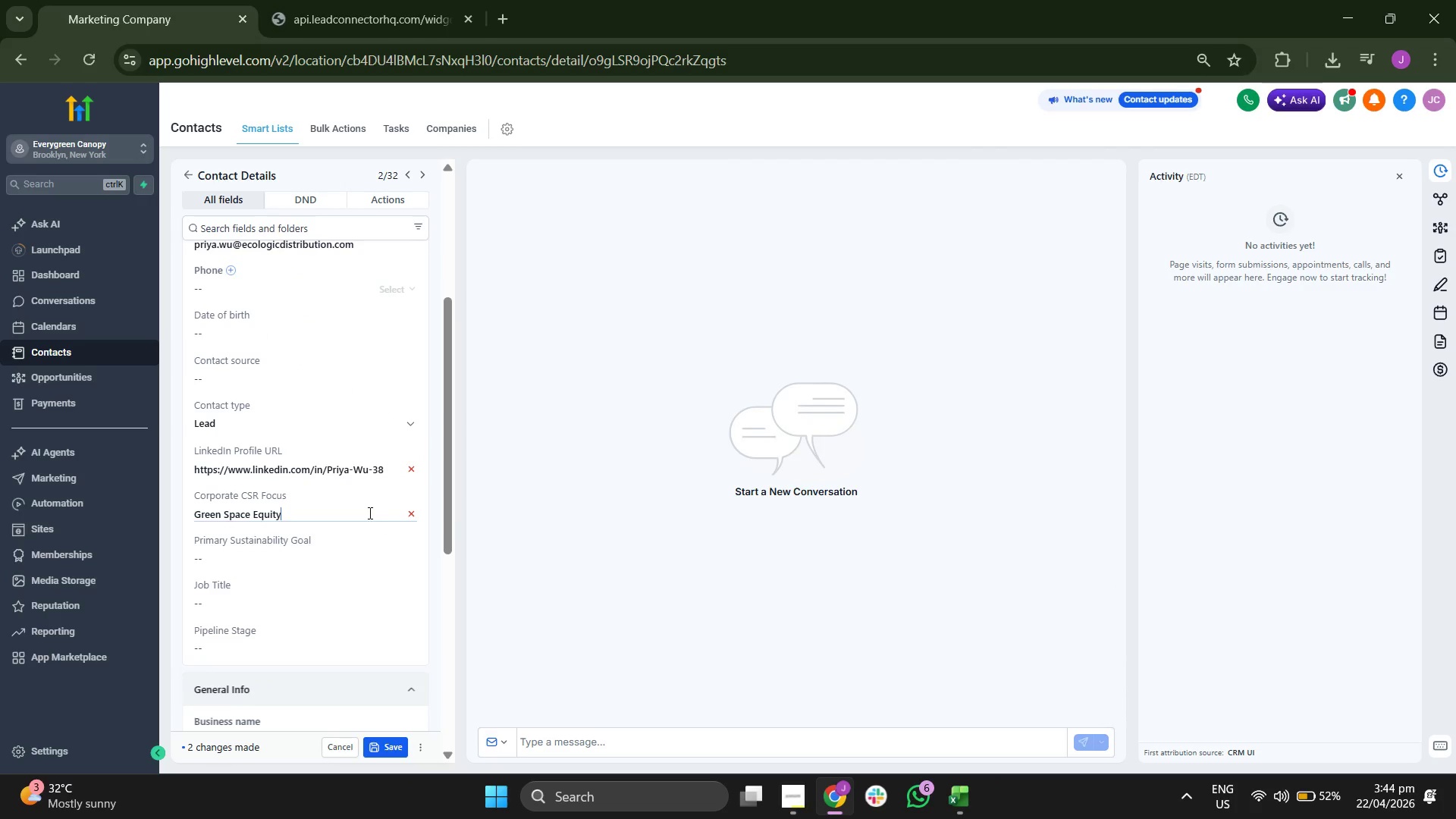 
scroll: coordinate [366, 511], scroll_direction: down, amount: 1.0
 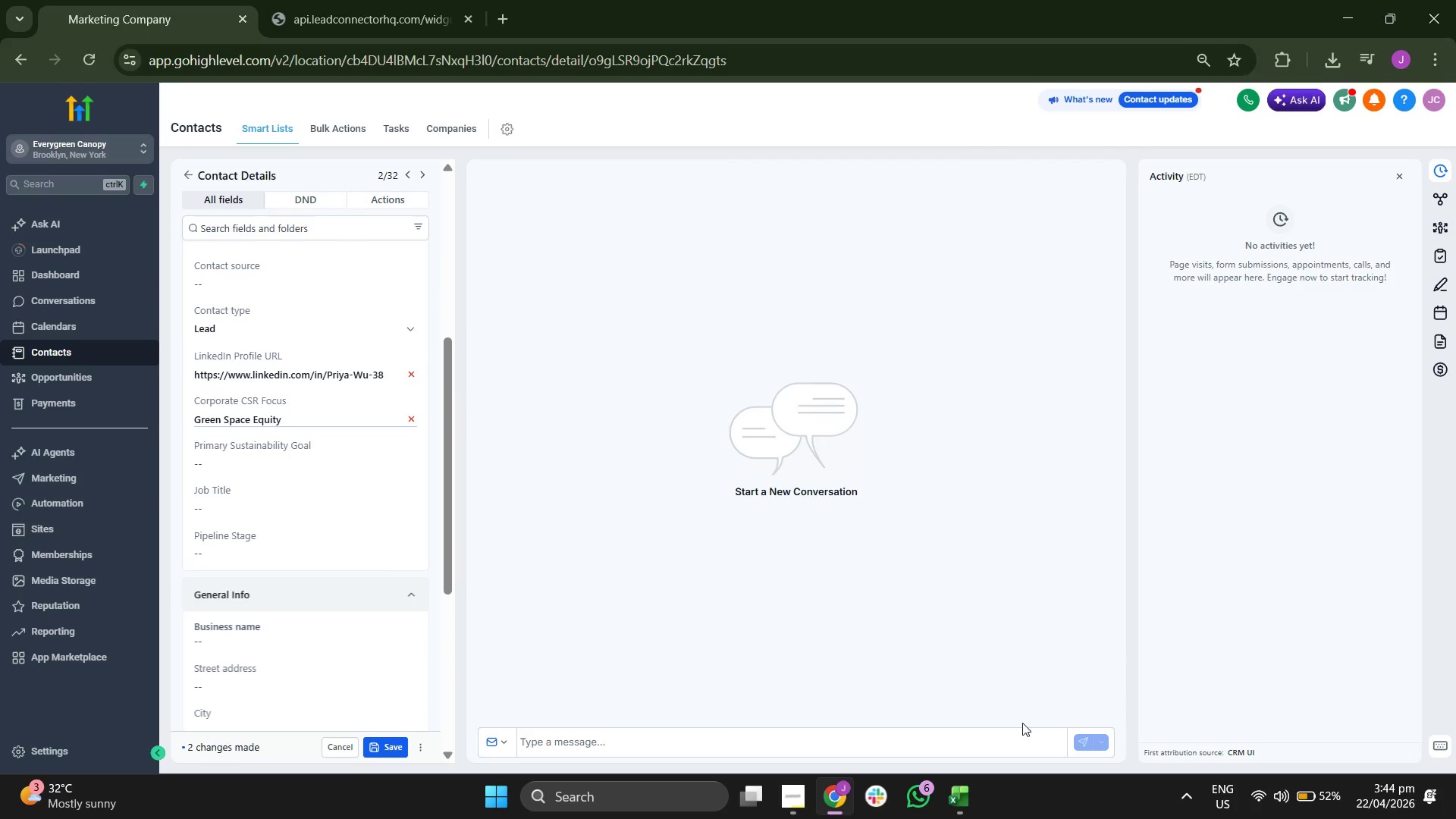 
left_click([963, 807])
 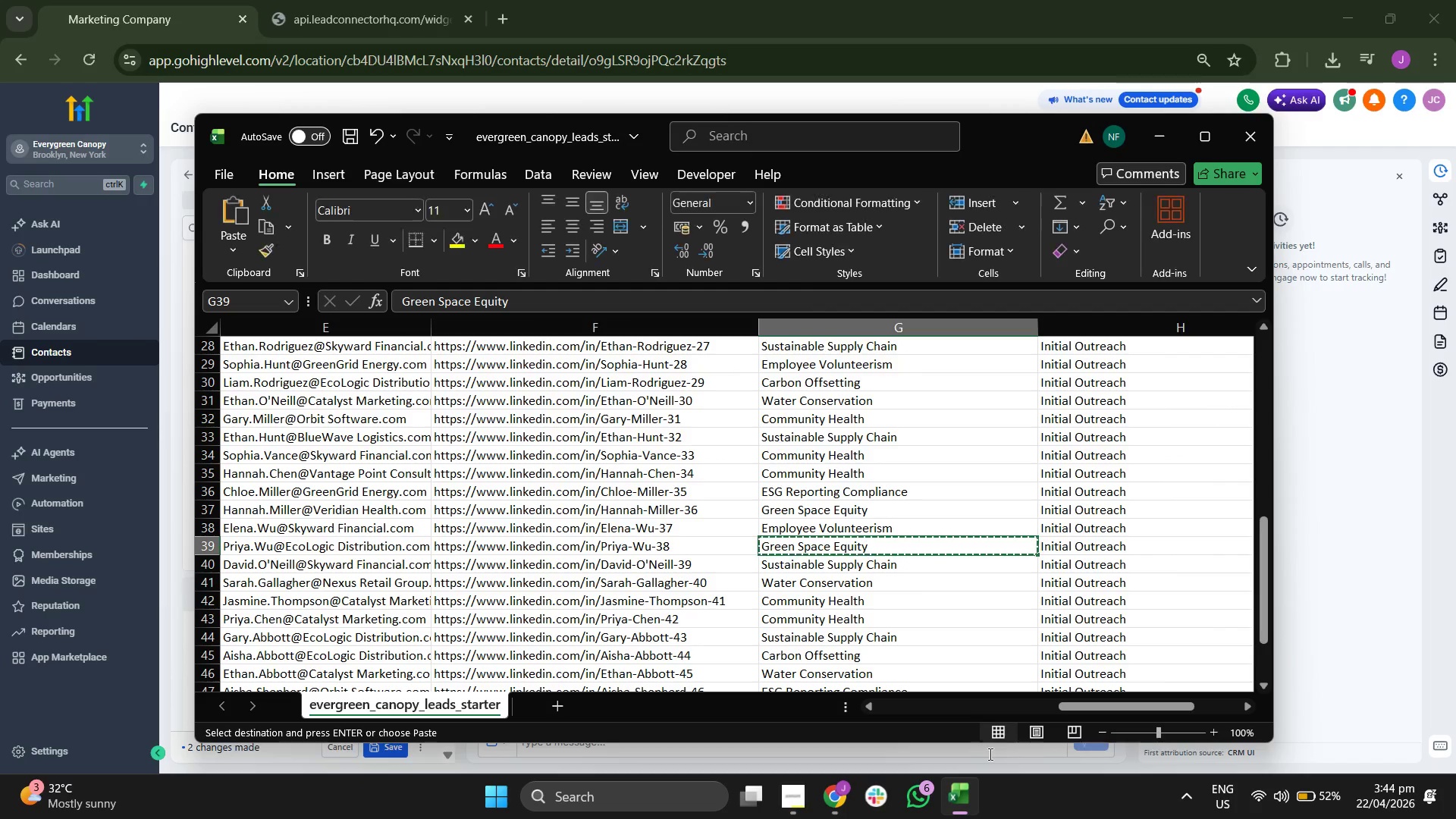 
key(ArrowLeft)
 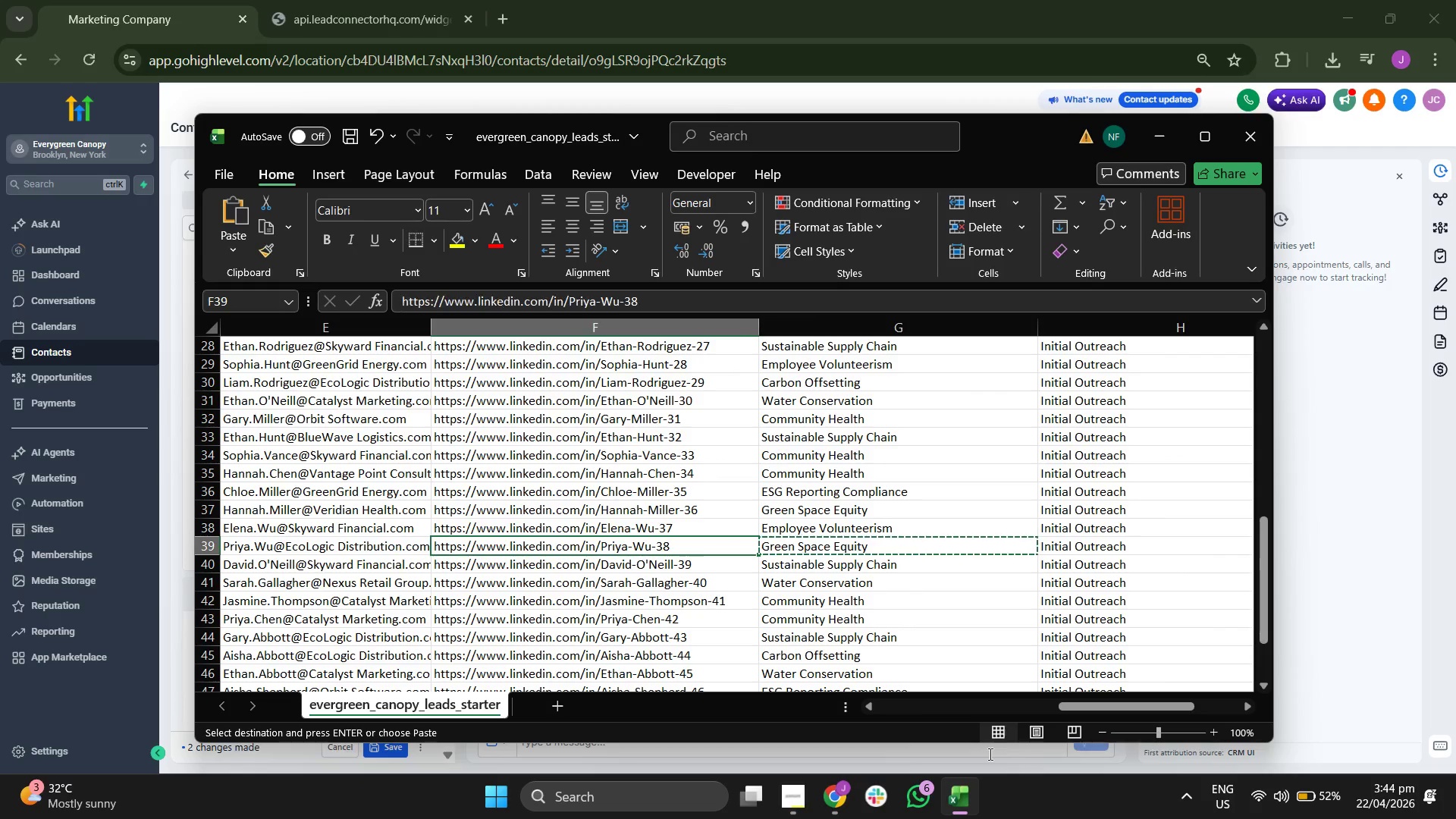 
key(ArrowLeft)
 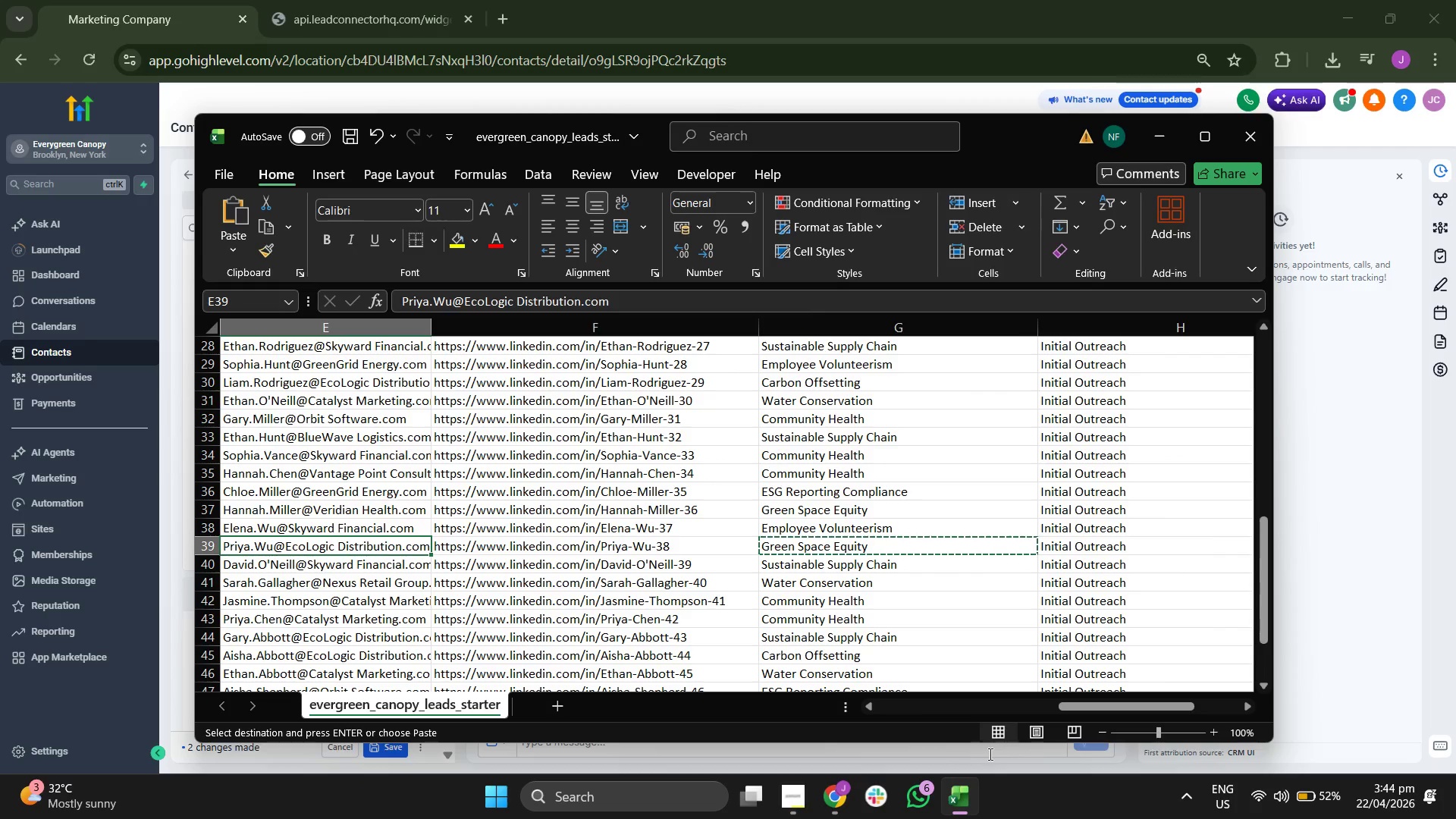 
key(ArrowLeft)
 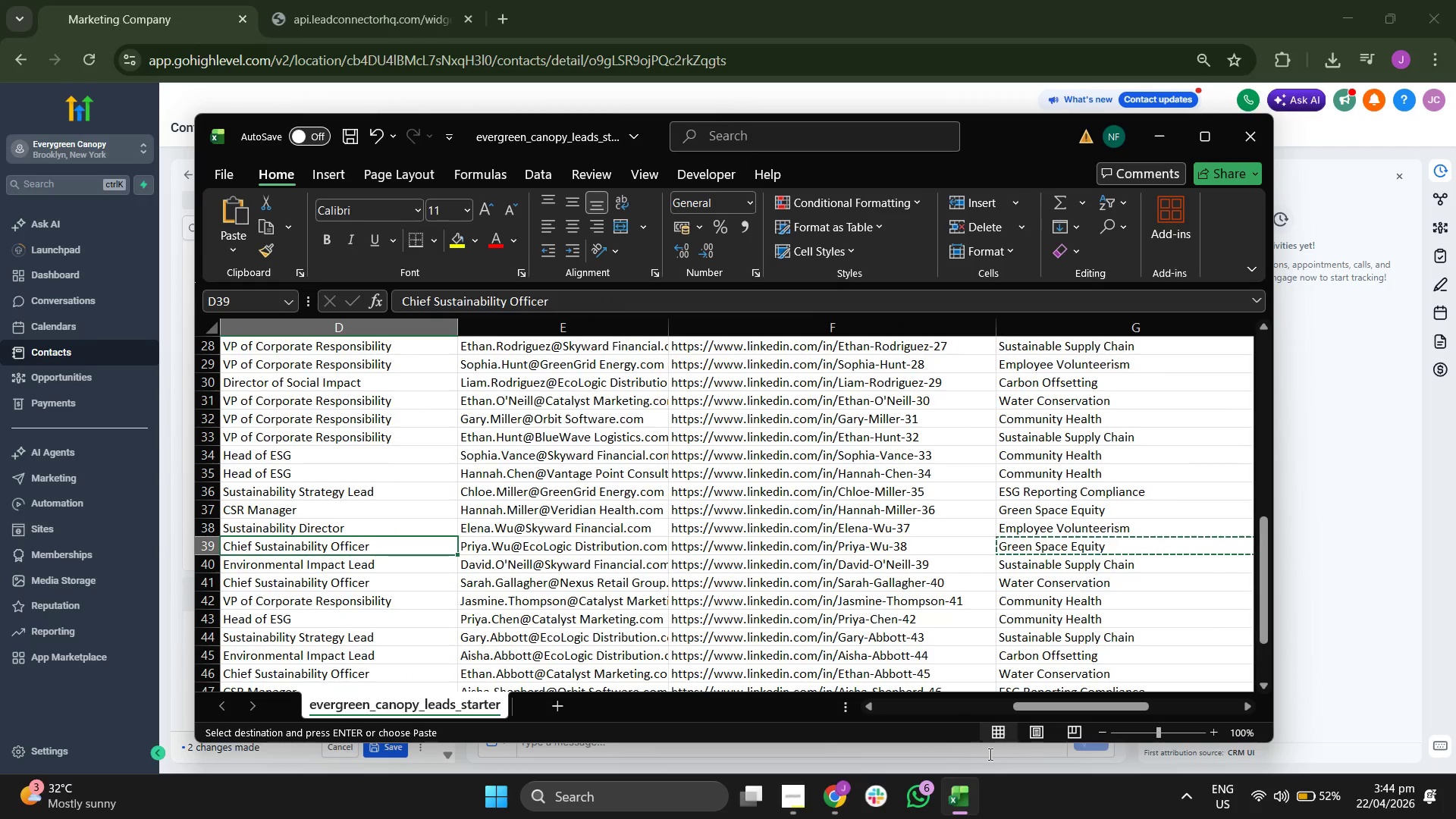 
key(Control+ControlLeft)
 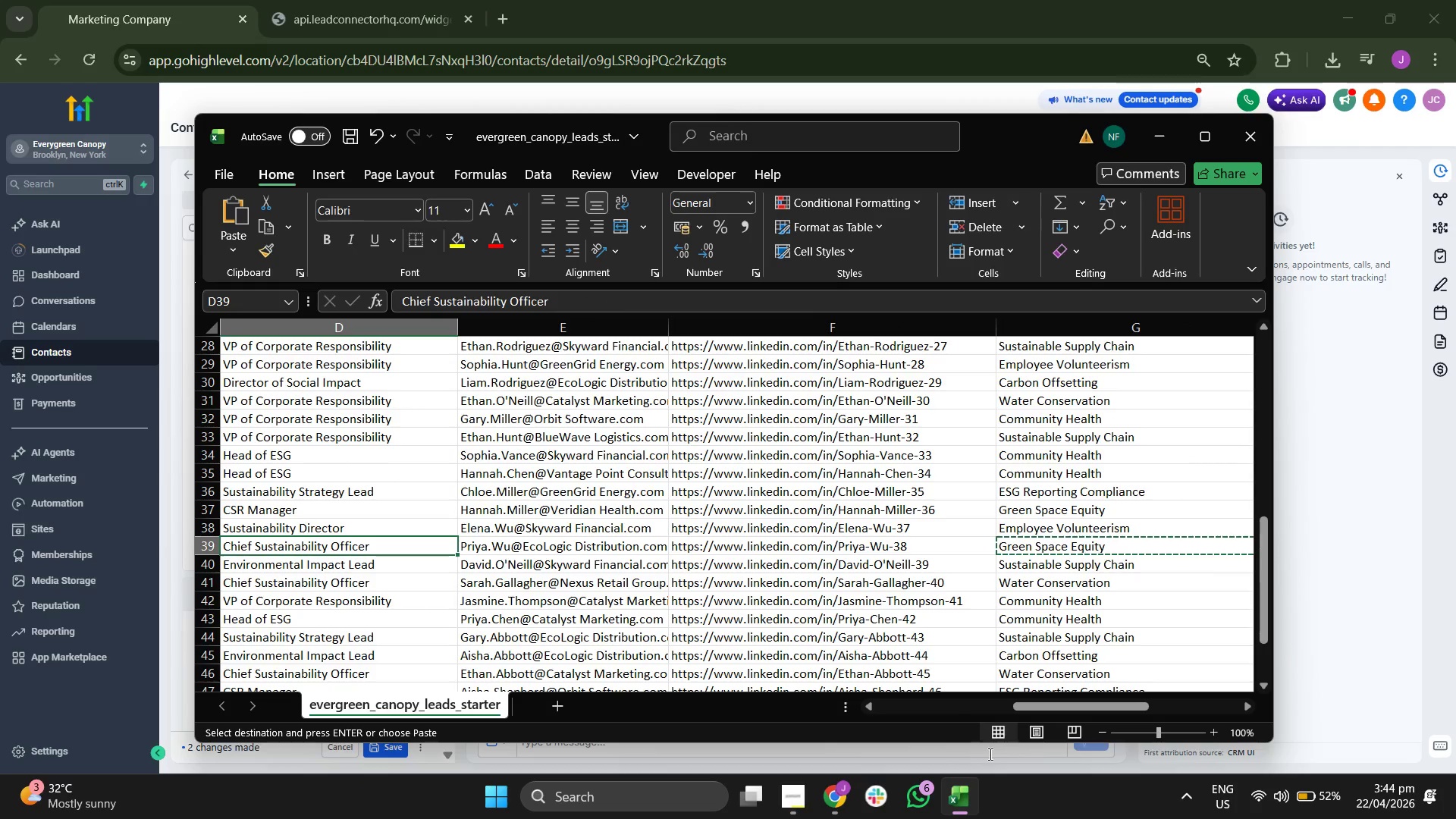 
key(Control+C)
 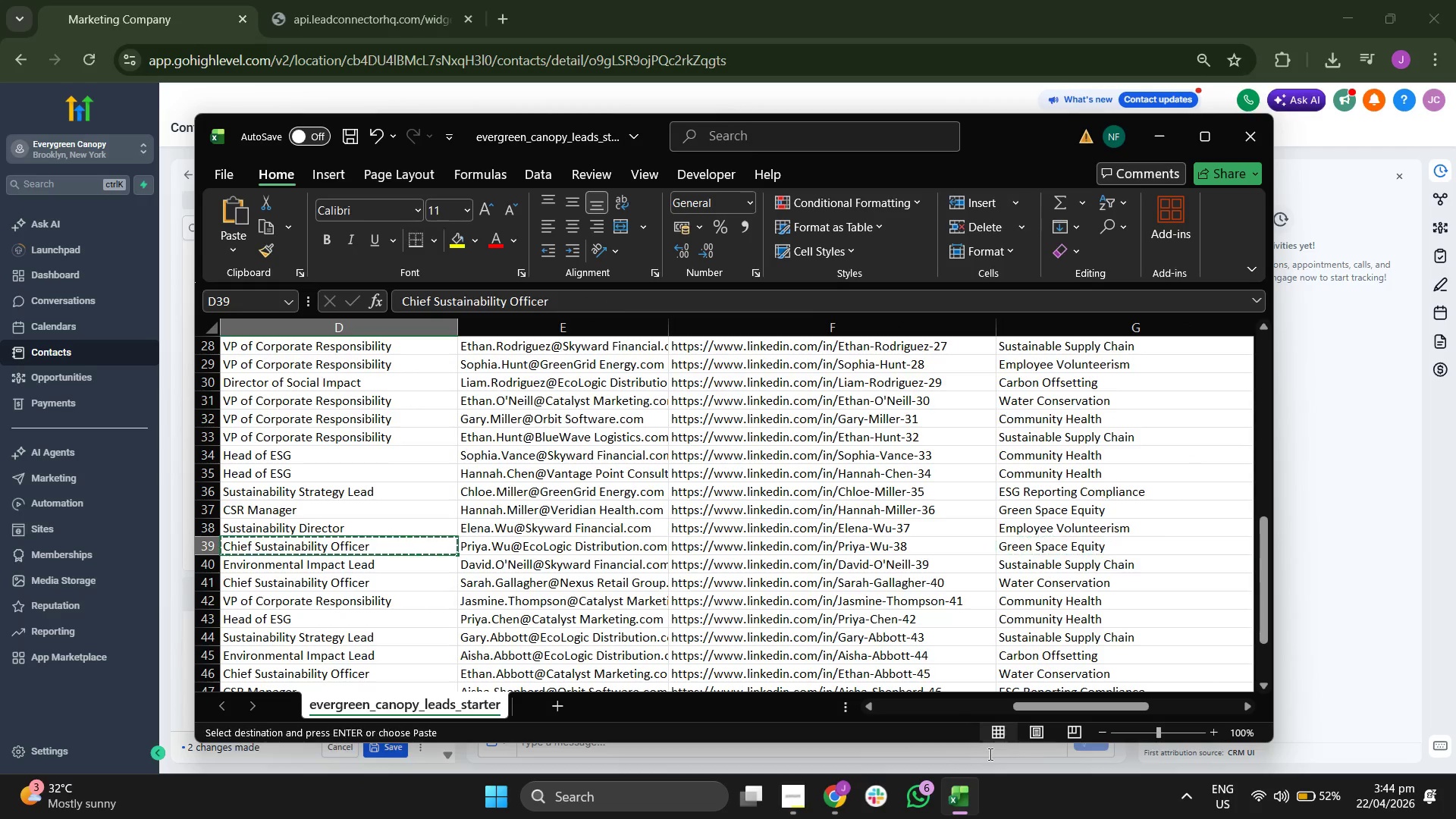 
key(ArrowLeft)
 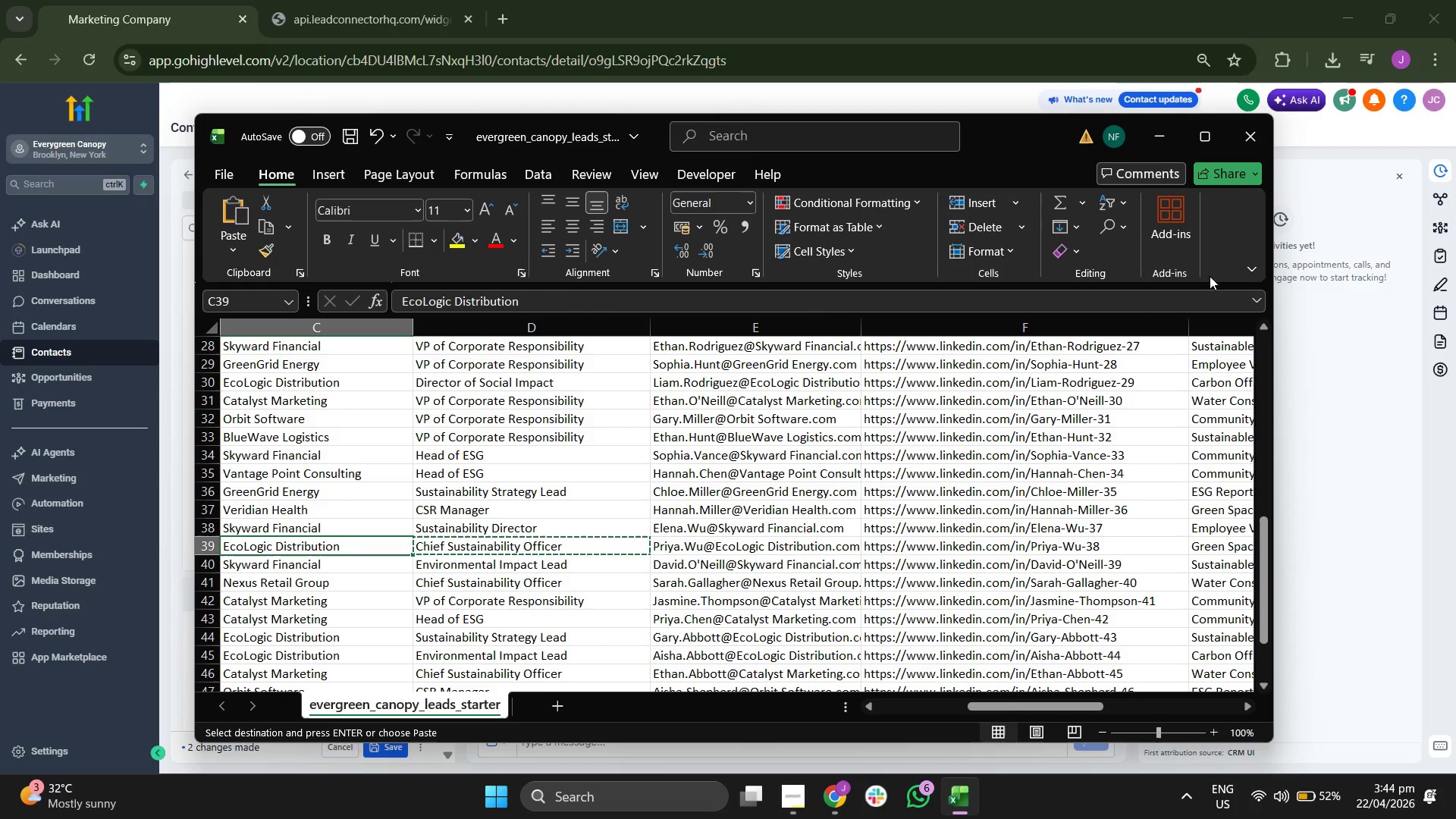 
left_click([1139, 126])
 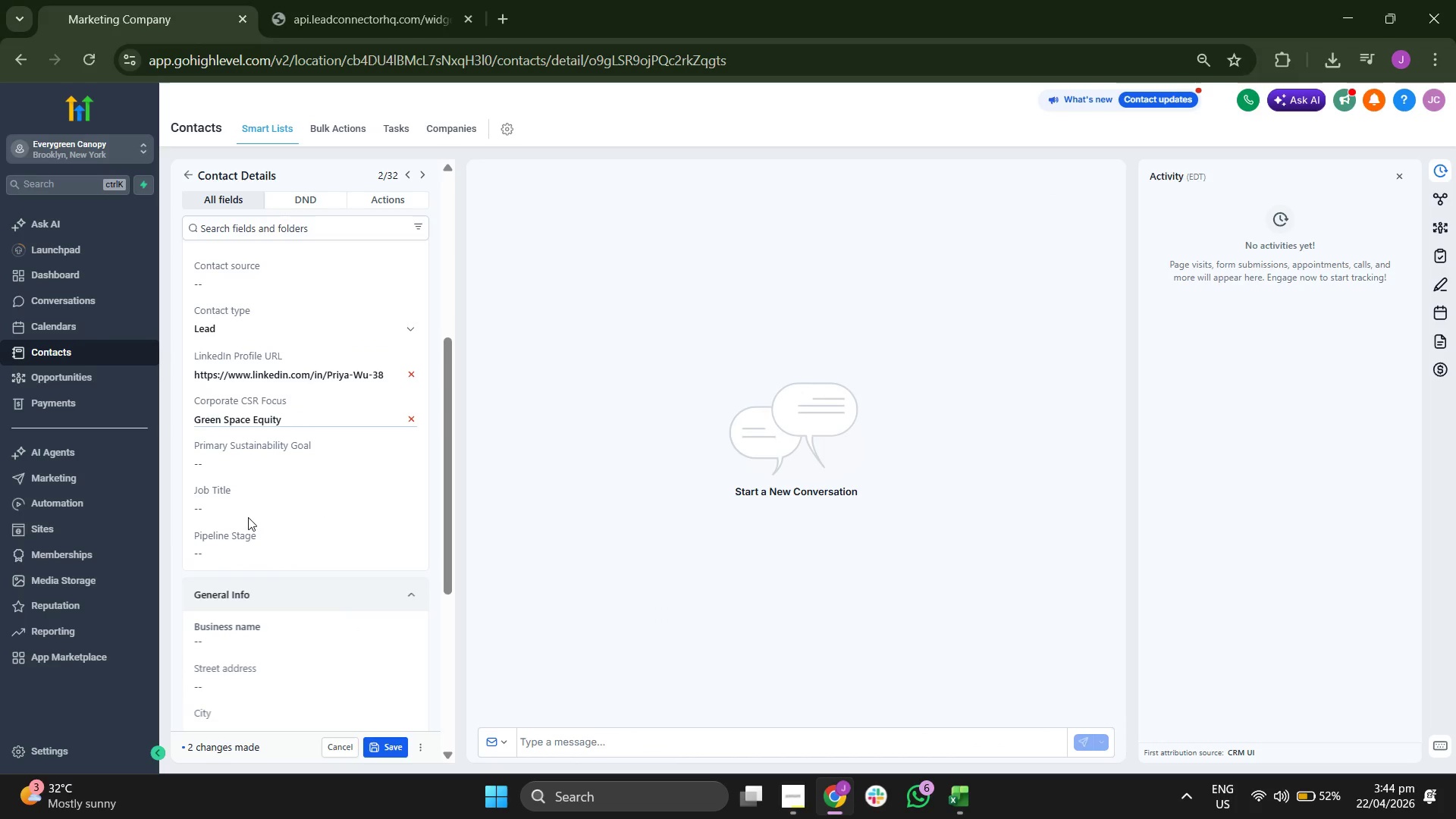 
key(Control+ControlLeft)
 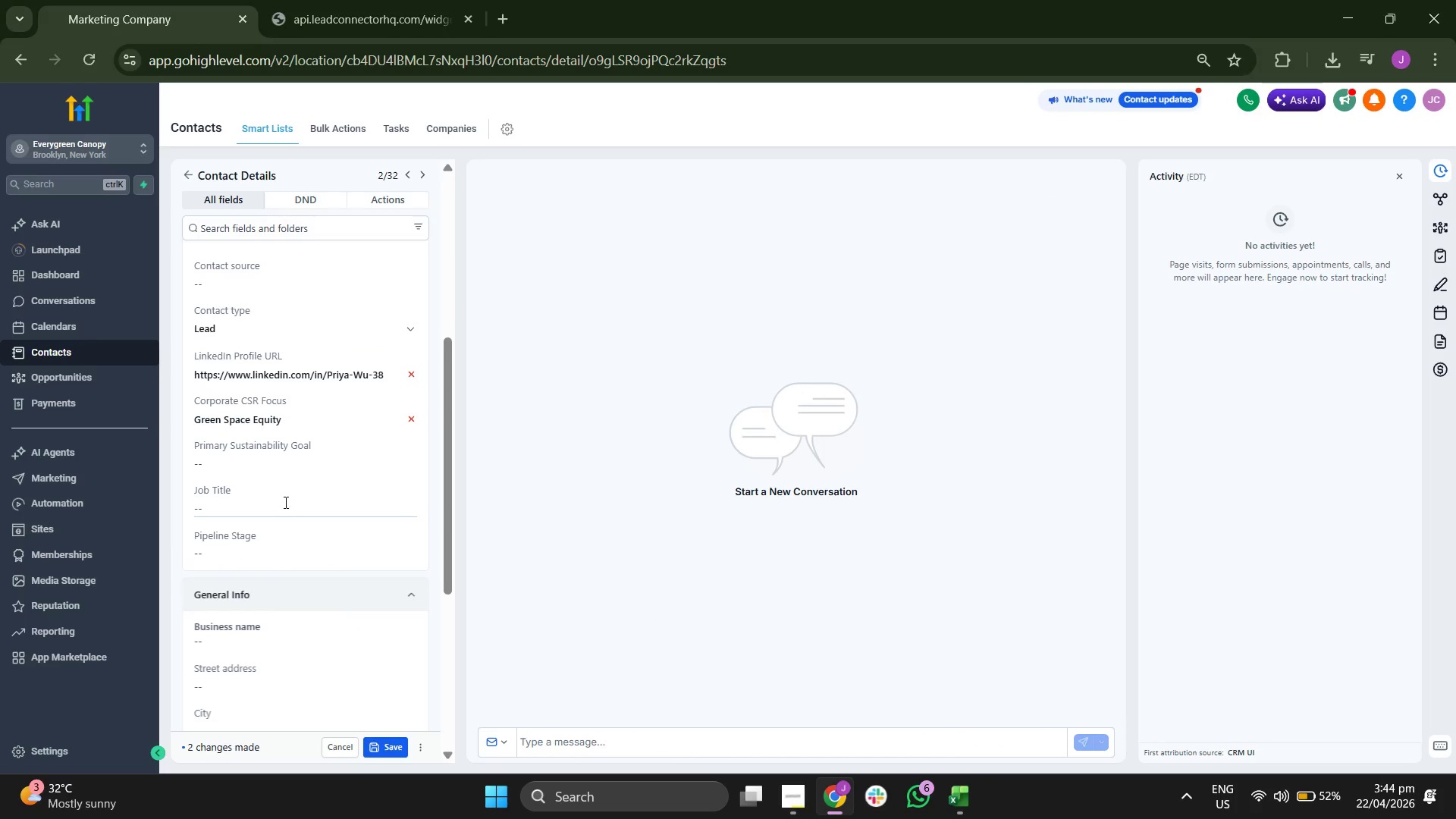 
key(Control+ControlLeft)
 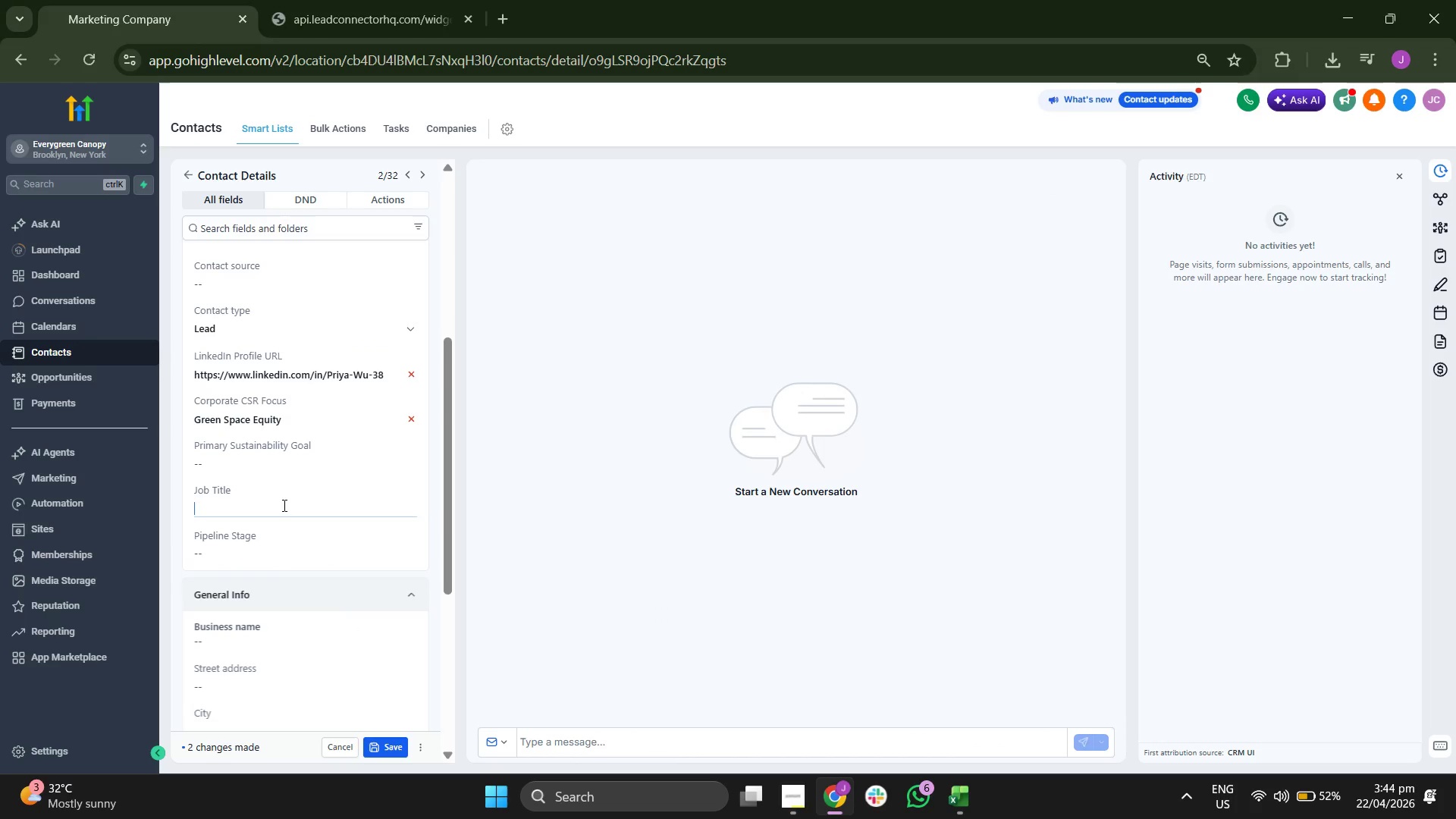 
key(Control+V)
 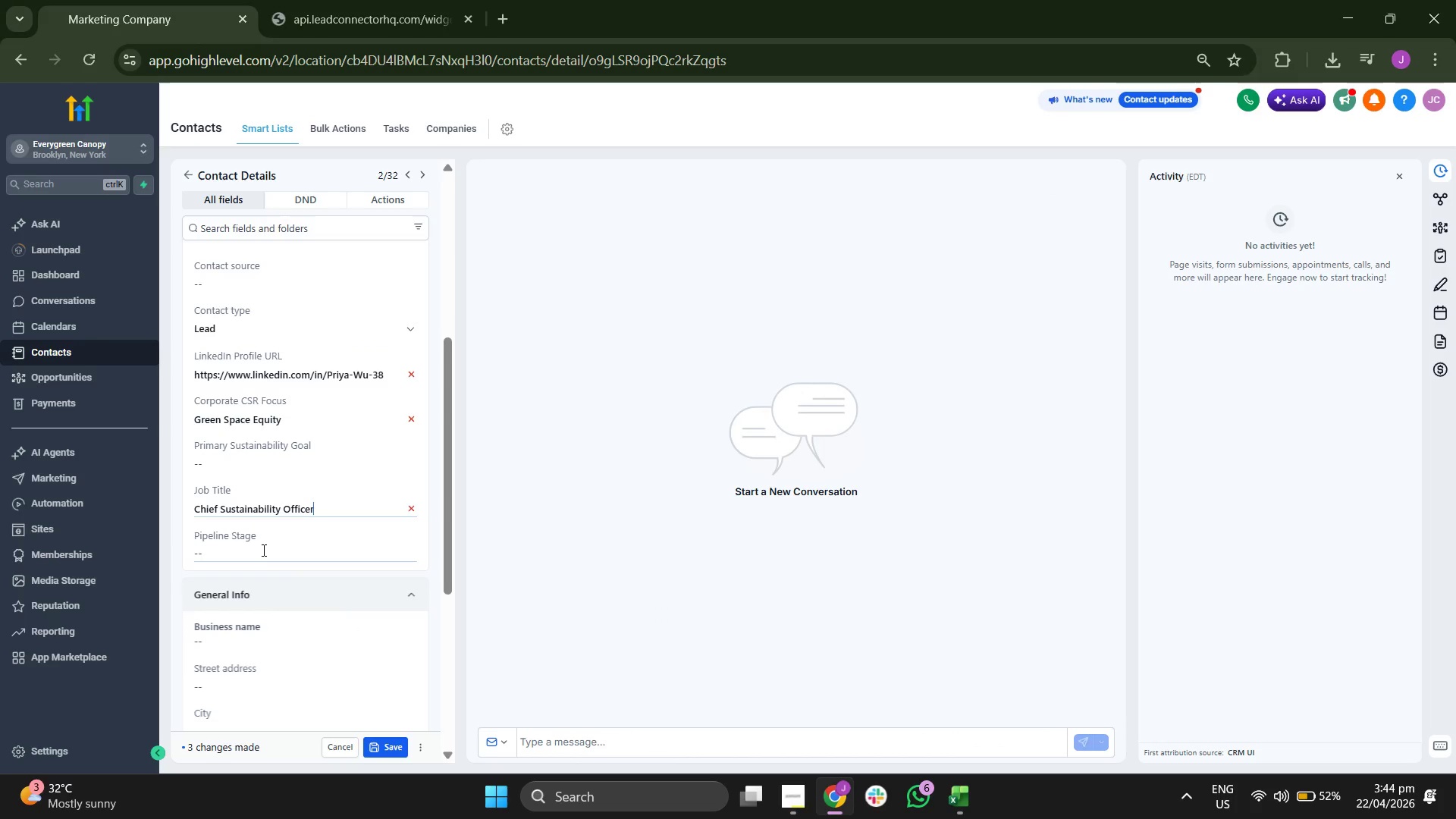 
left_click([262, 550])
 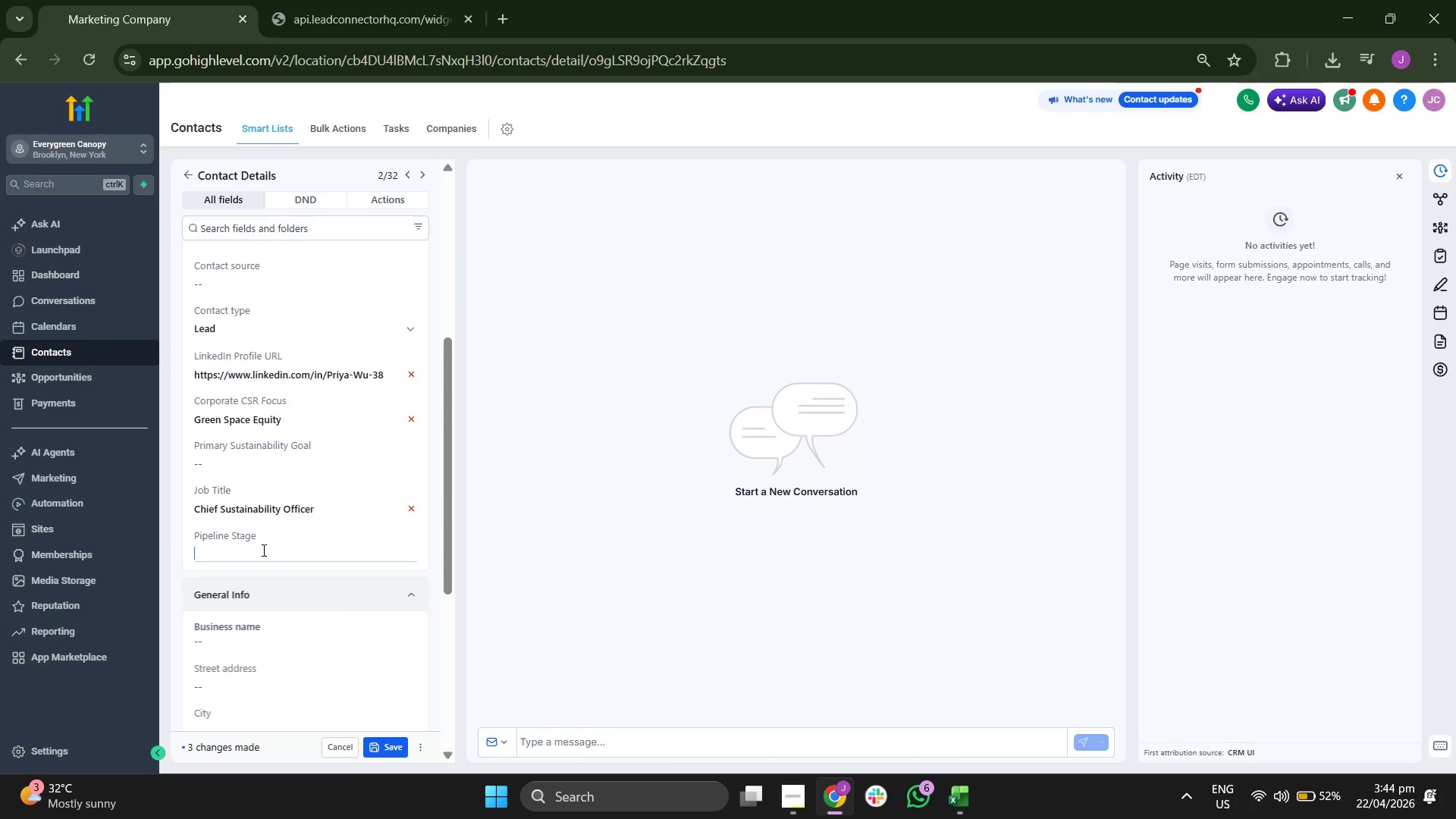 
type(Initial Outreach)
 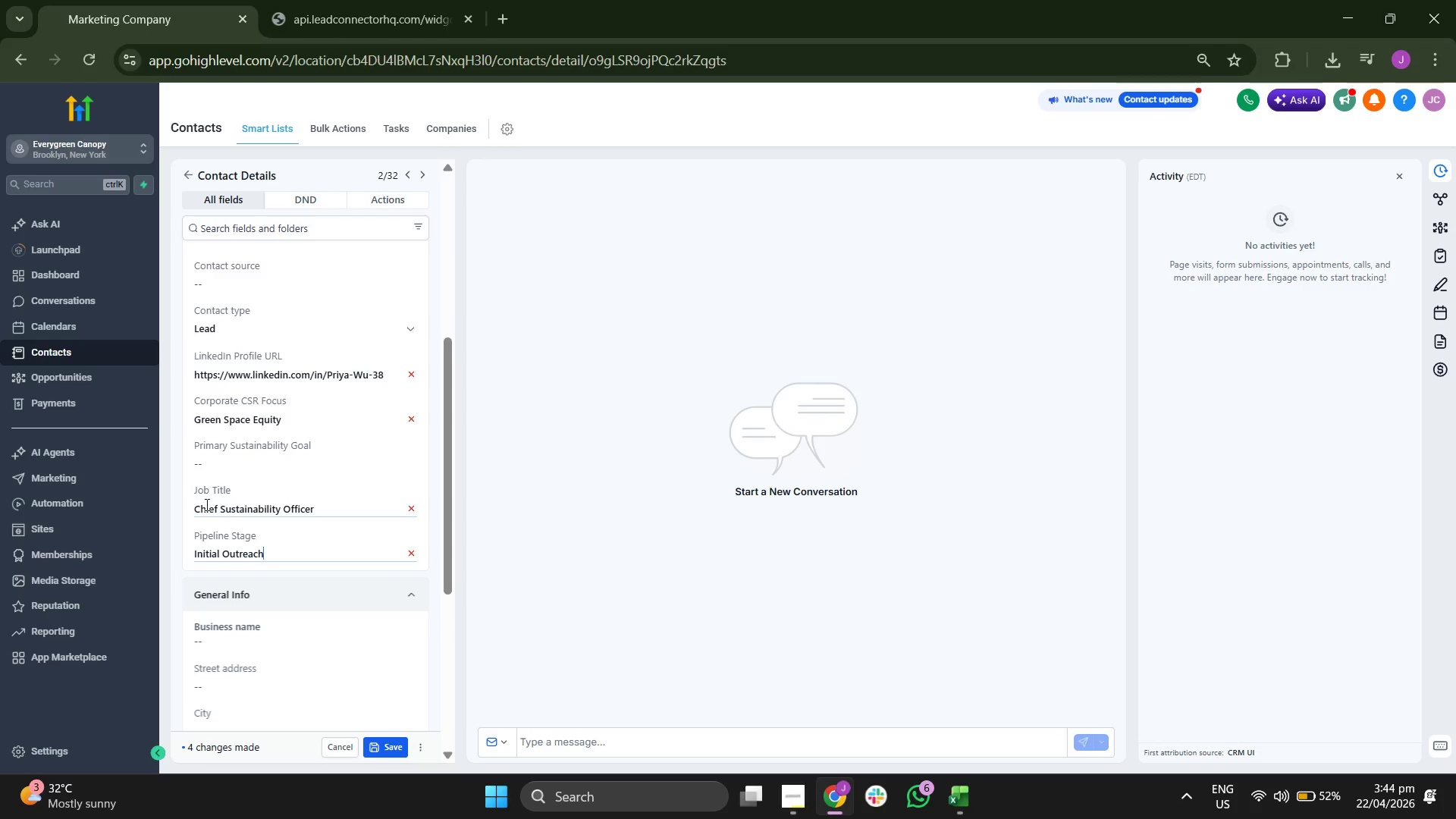 
scroll: coordinate [271, 481], scroll_direction: down, amount: 1.0
 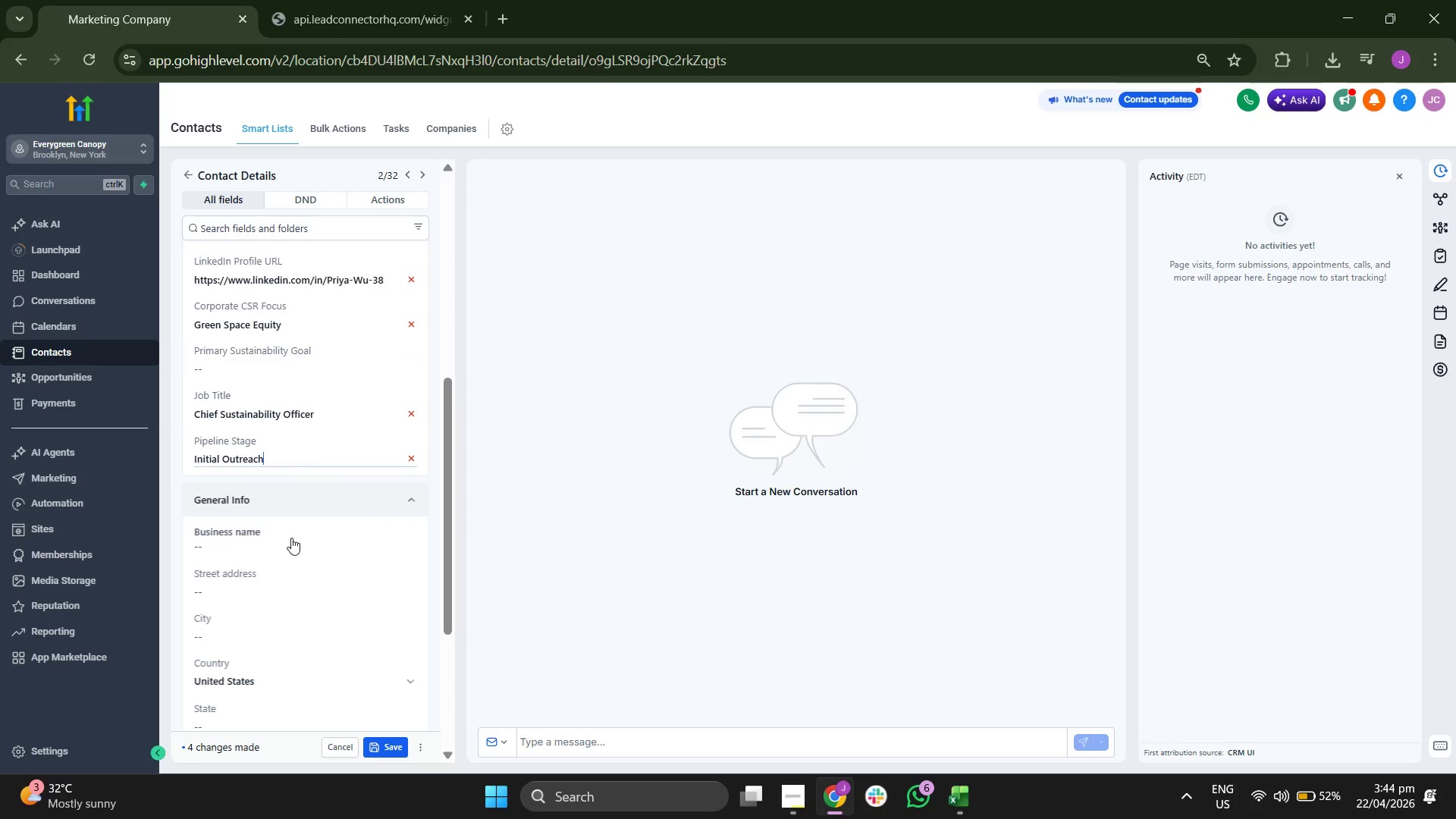 
left_click([964, 793])
 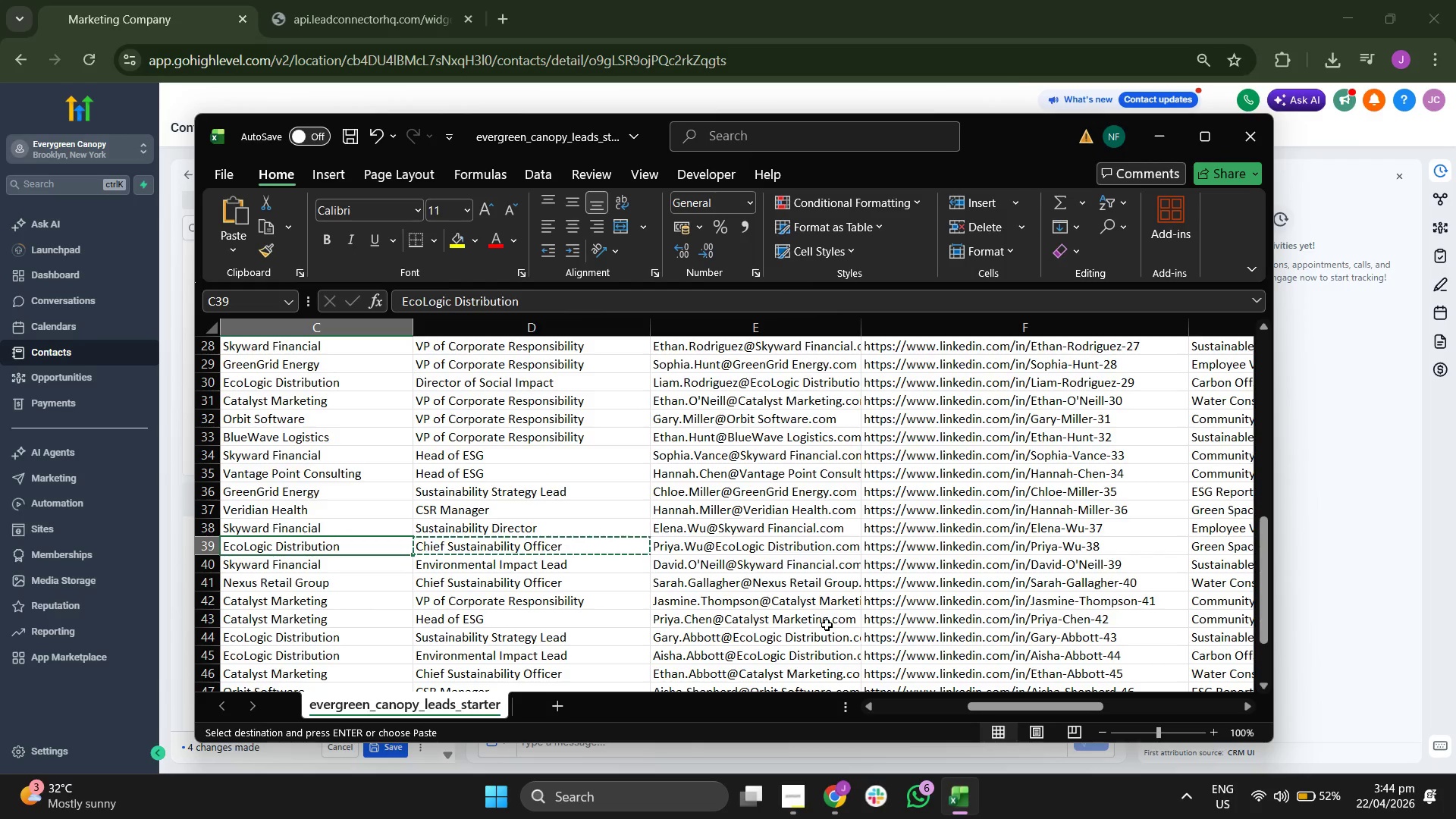 
key(Control+ControlLeft)
 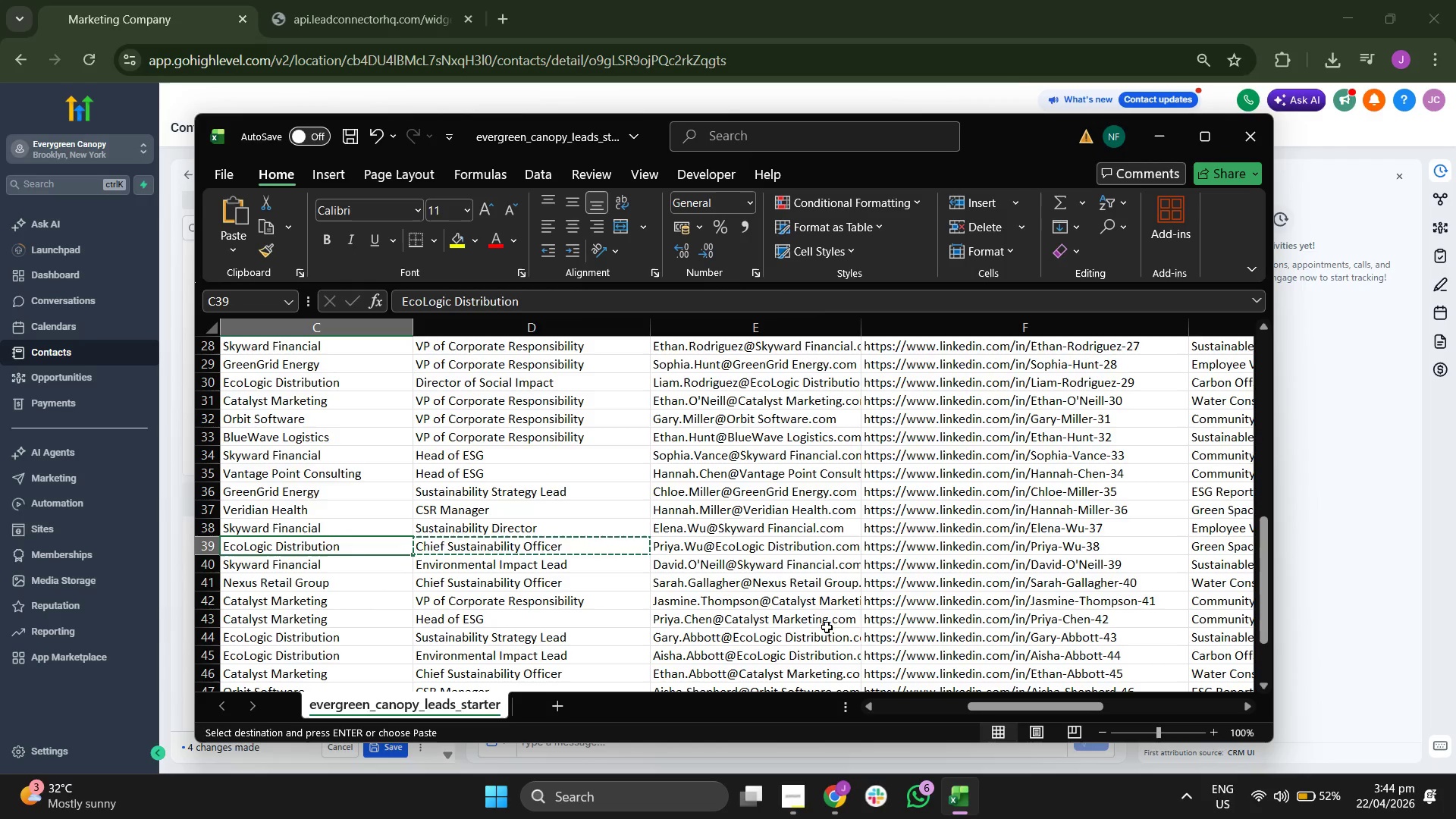 
key(Control+C)
 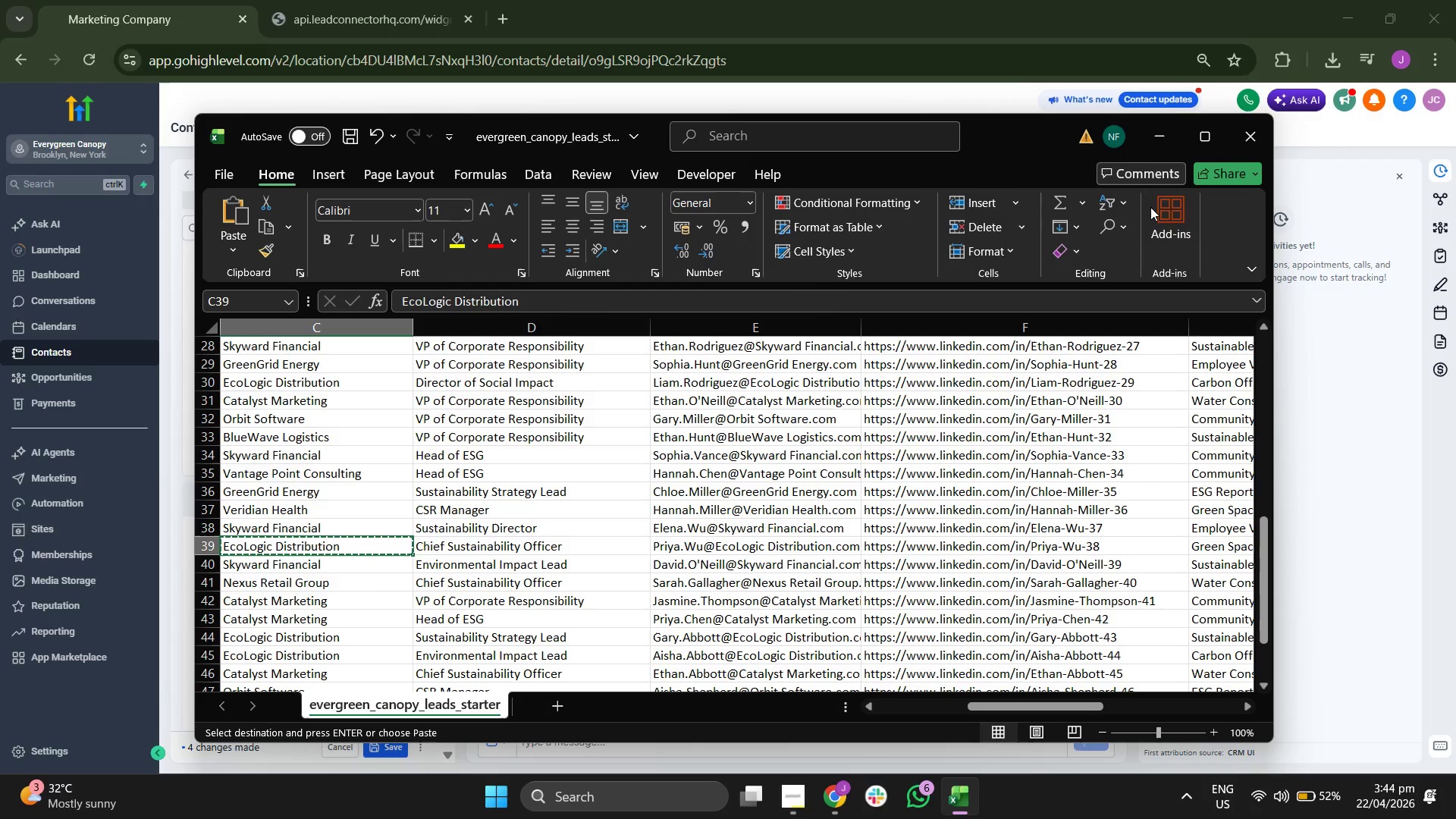 
left_click([1159, 143])
 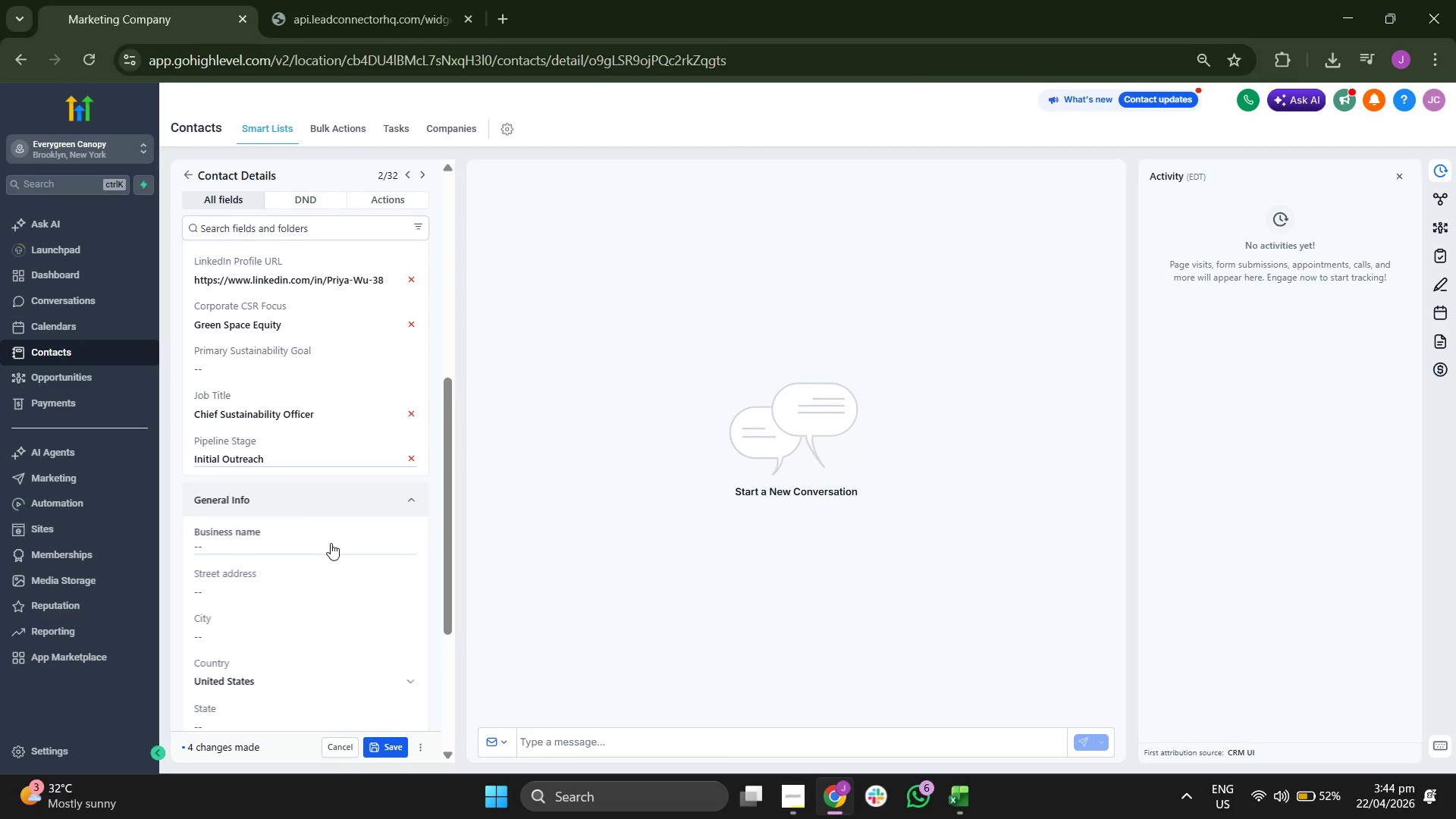 
key(Control+ControlLeft)
 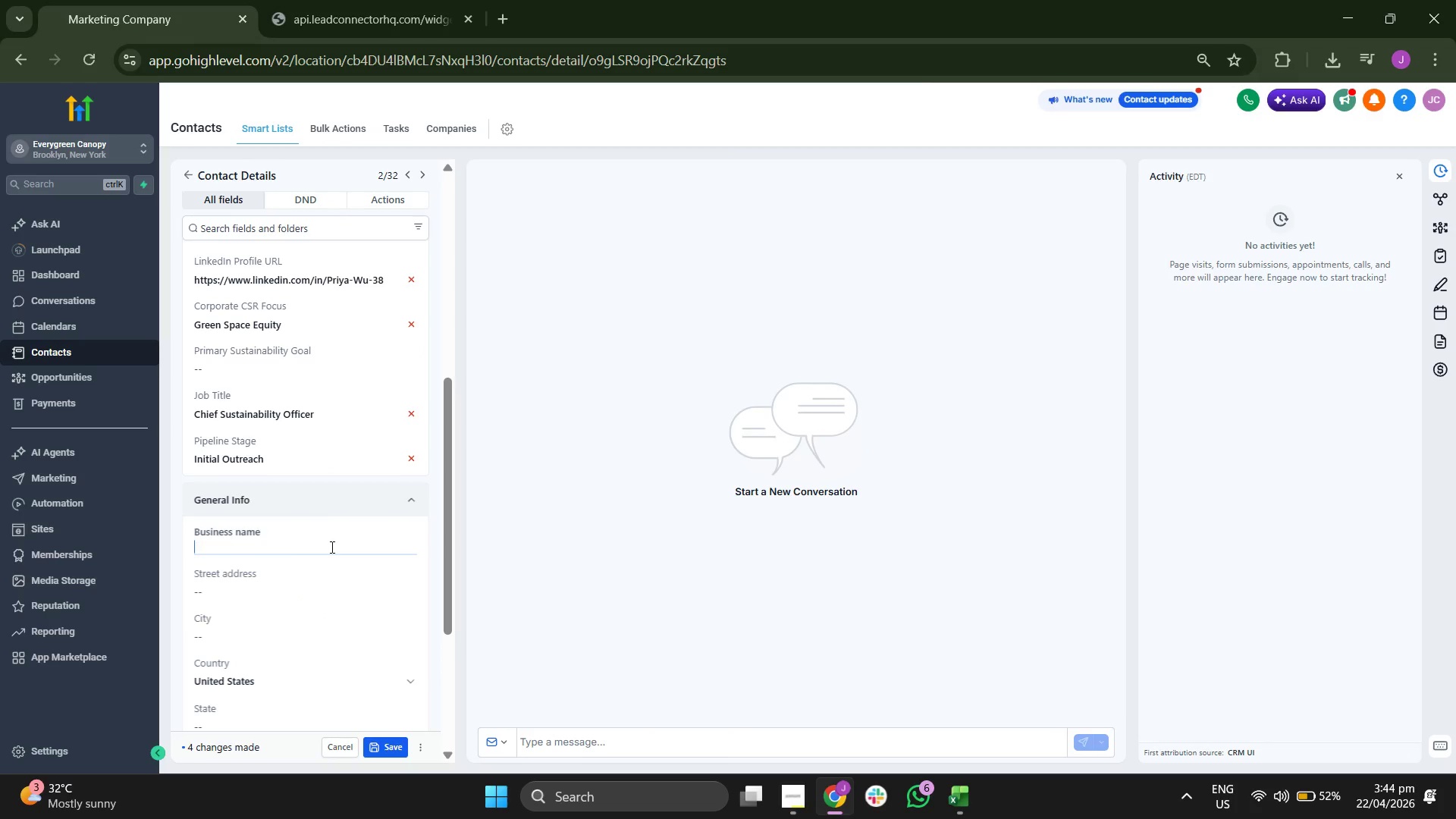 
key(Control+V)
 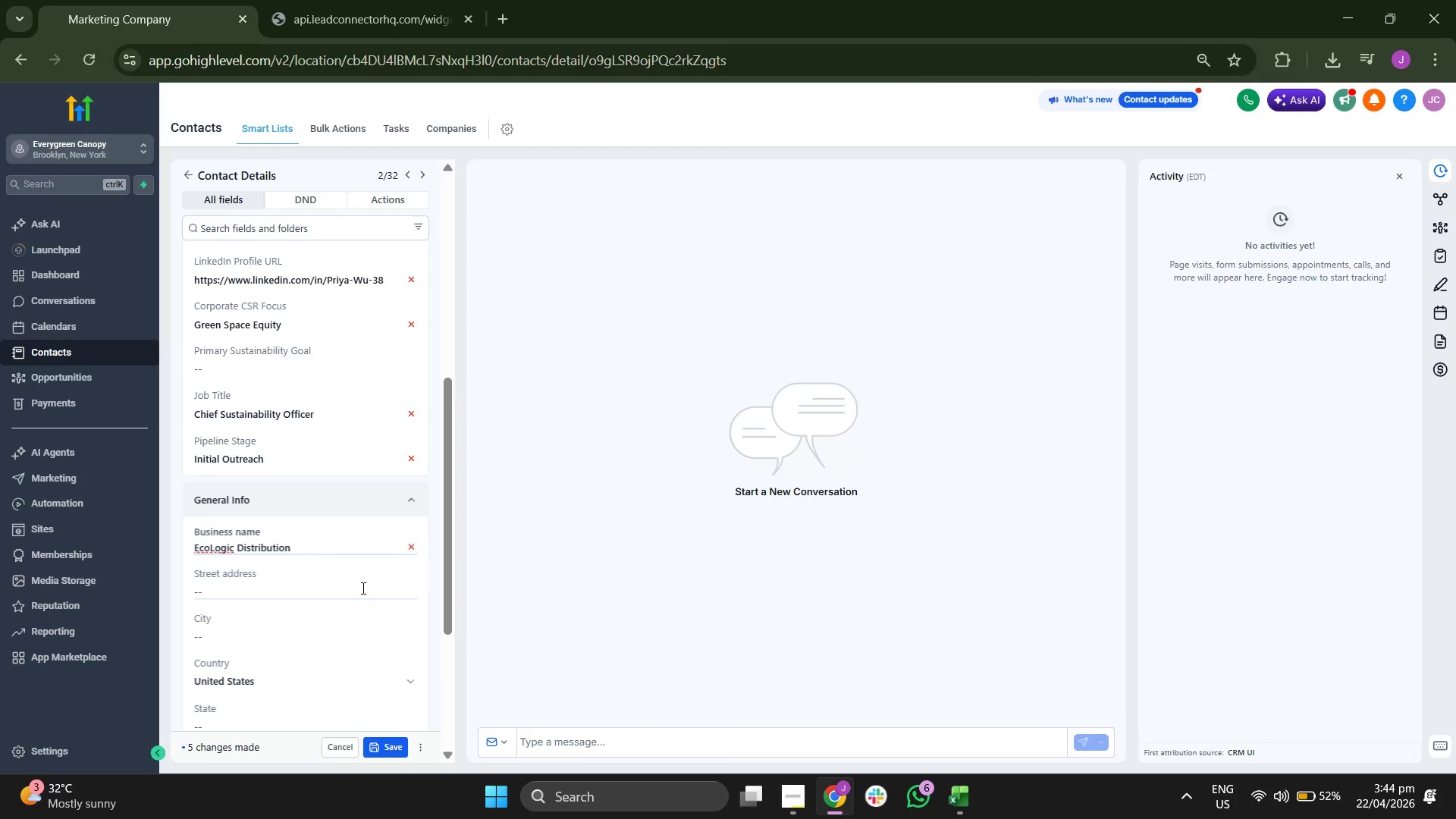 
scroll: coordinate [362, 585], scroll_direction: up, amount: 2.0
 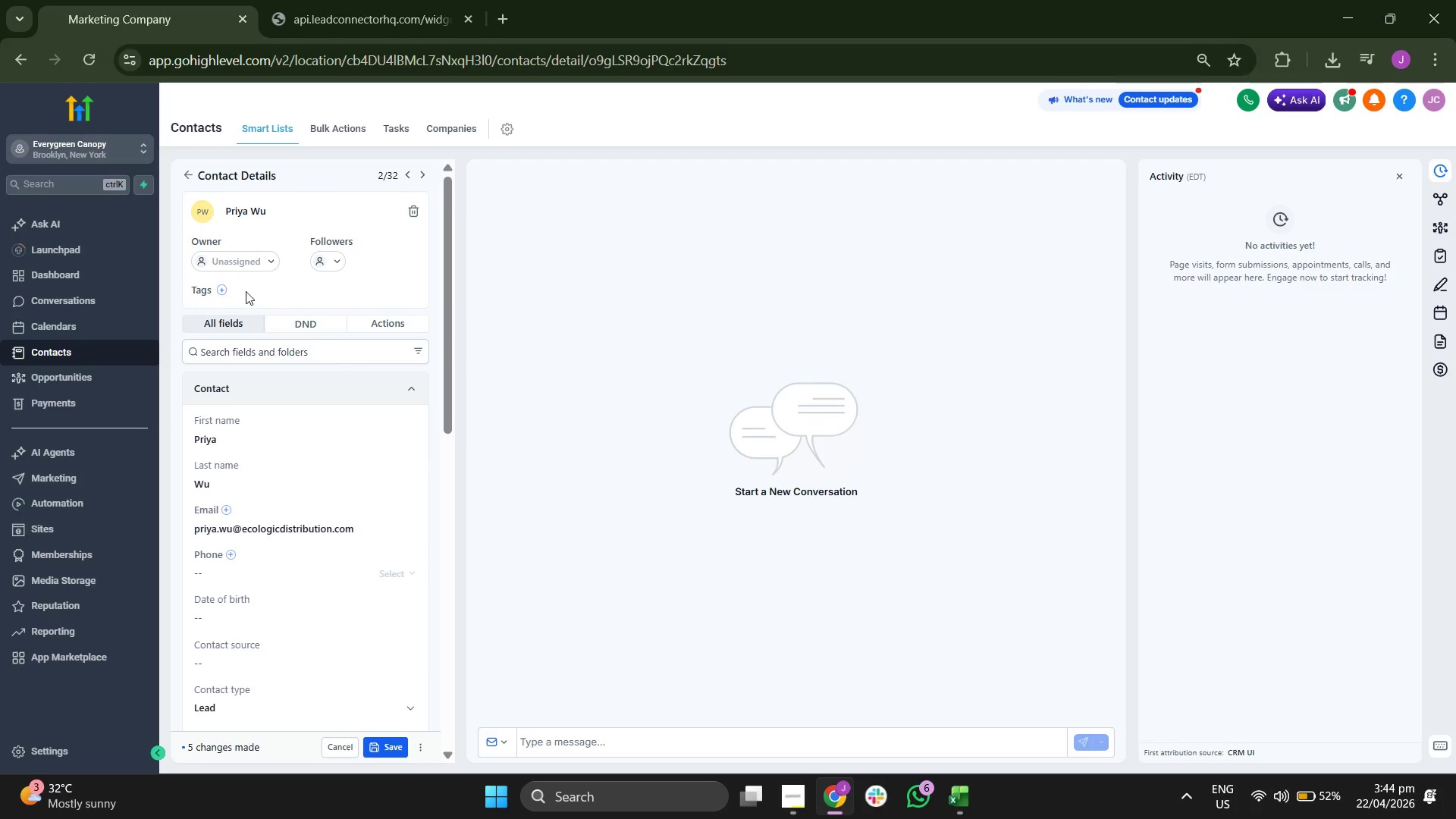 
left_click([221, 293])
 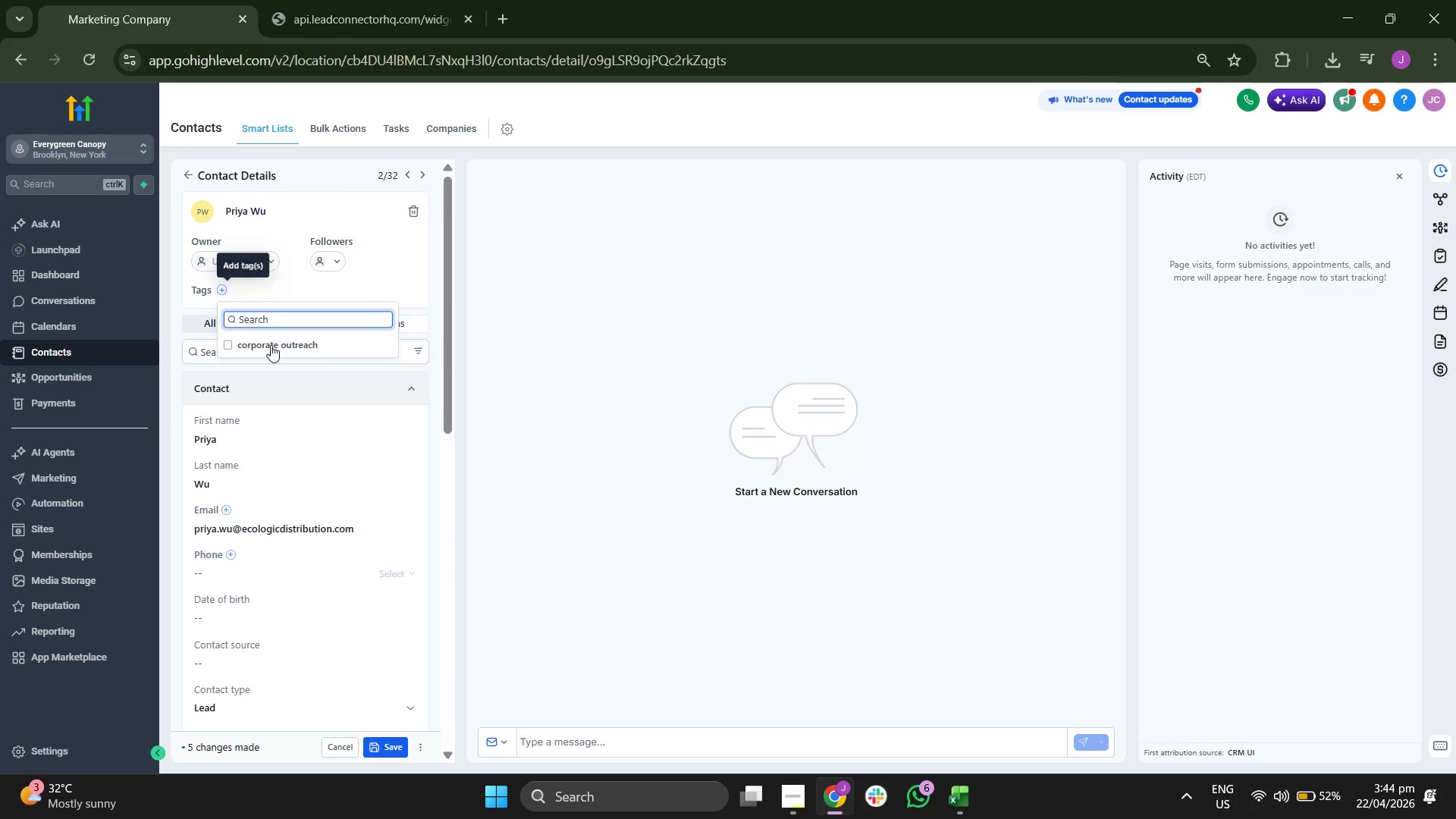 
left_click([278, 349])
 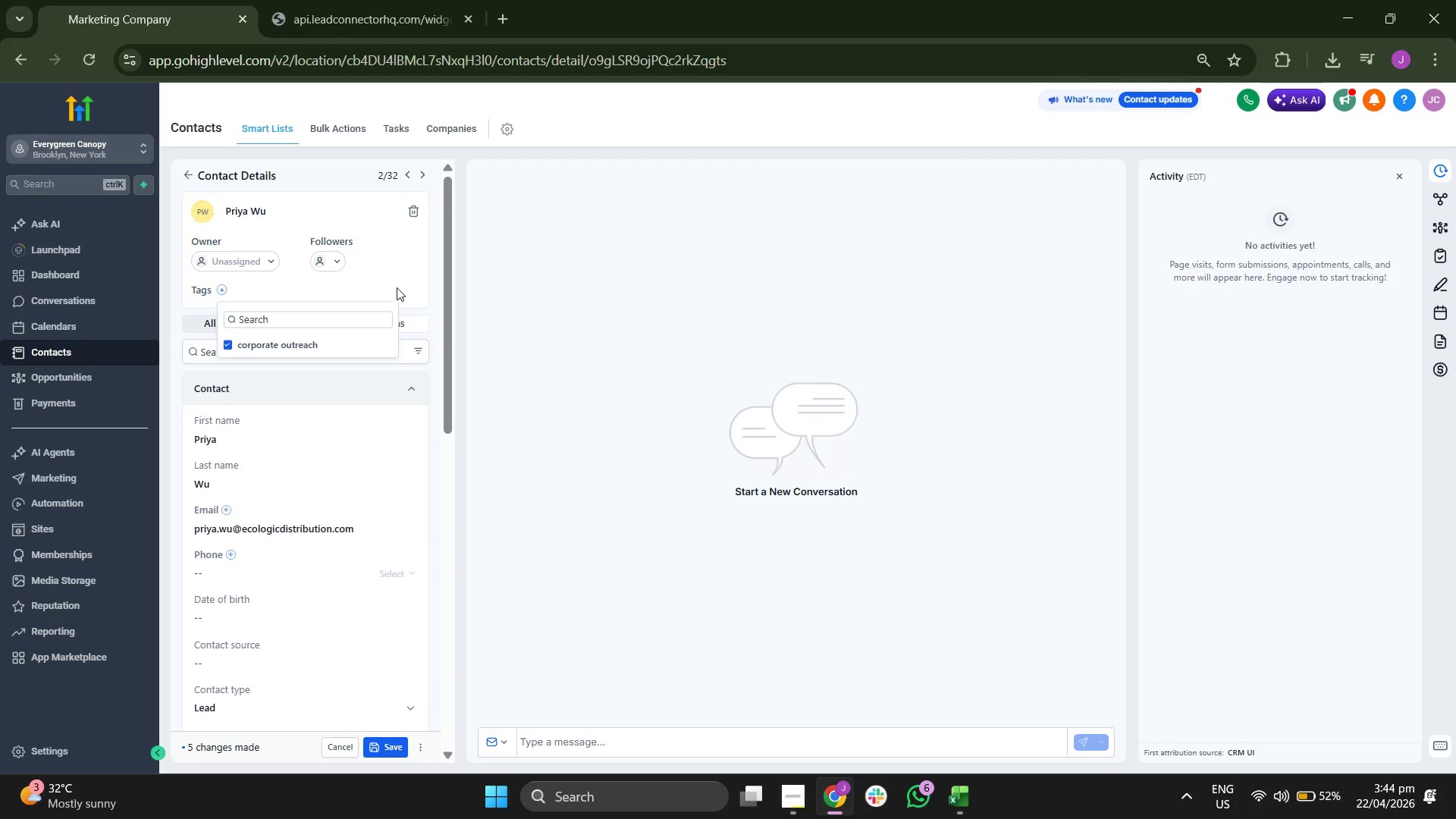 
left_click([404, 285])
 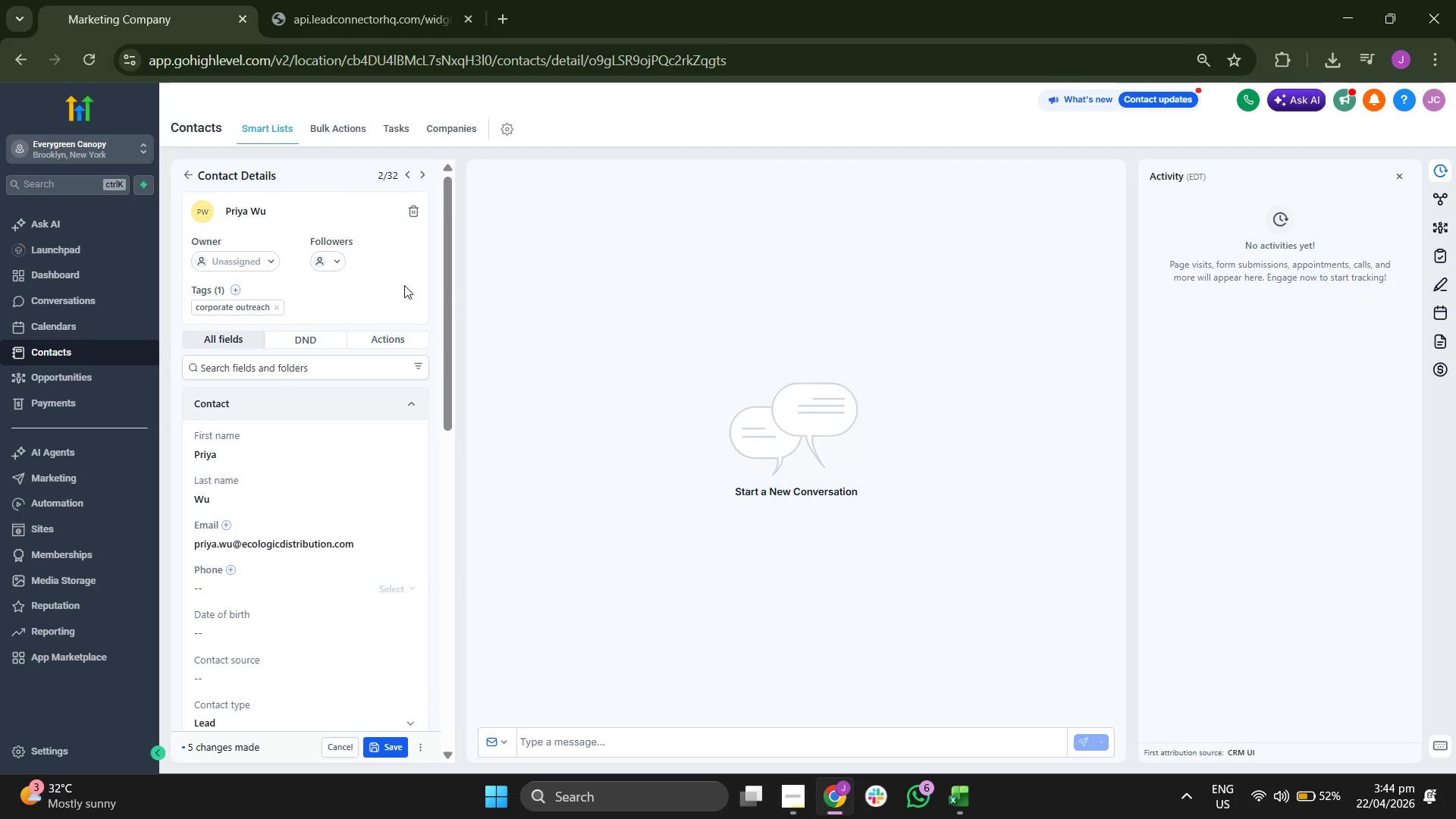 
scroll: coordinate [404, 285], scroll_direction: down, amount: 1.0
 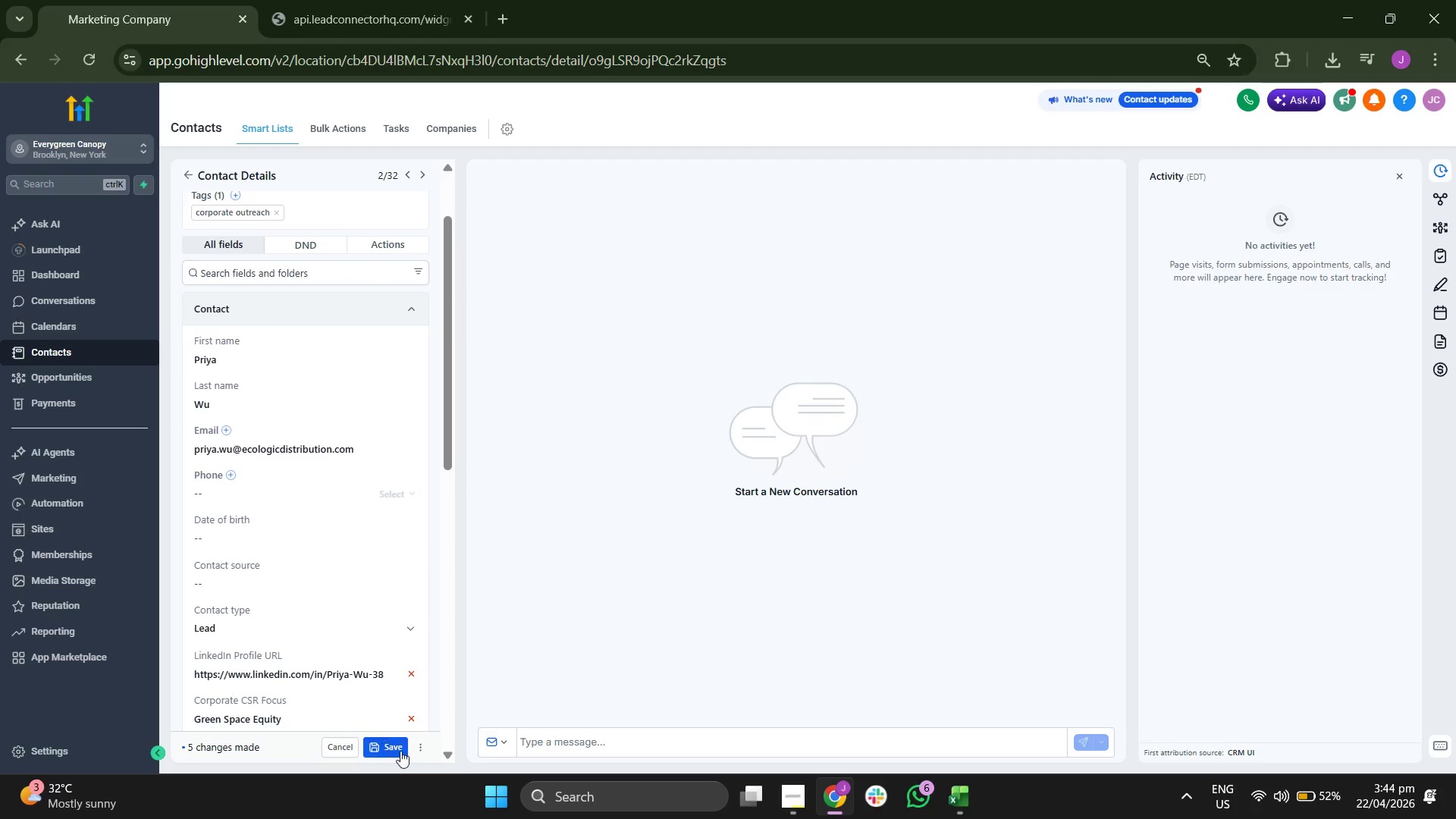 
left_click([394, 747])
 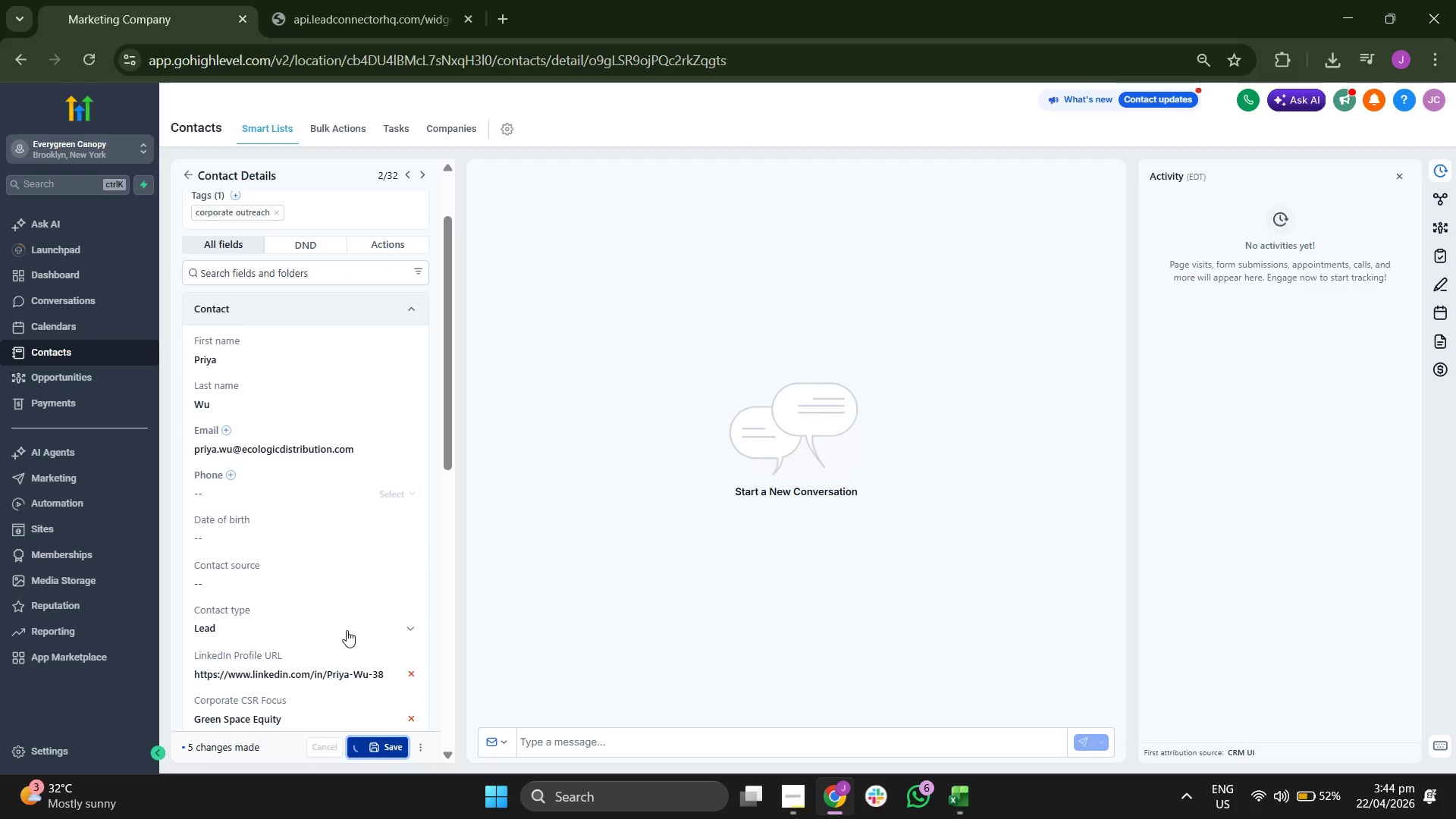 
mouse_move([325, 623])
 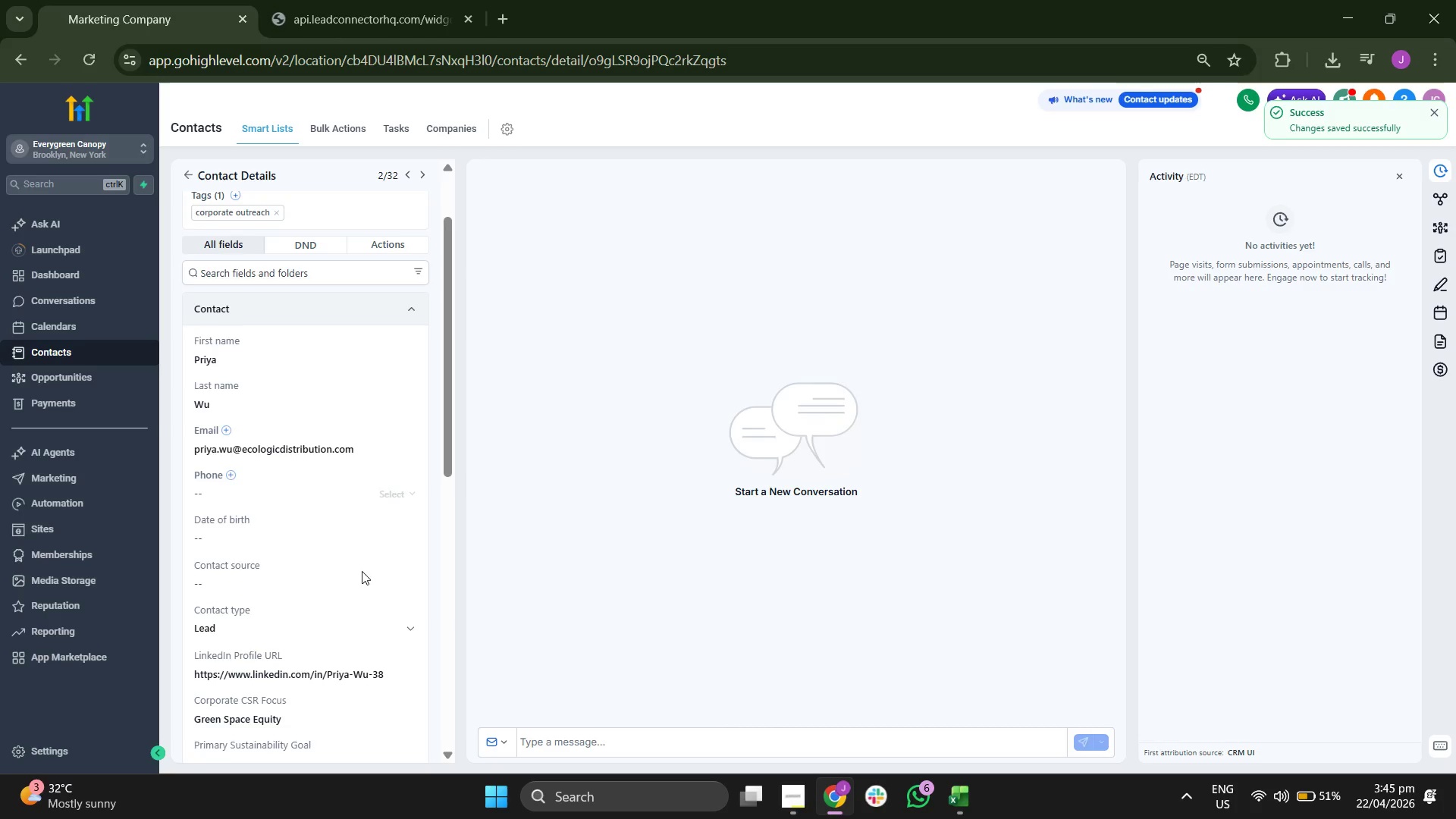 
scroll: coordinate [362, 566], scroll_direction: down, amount: 2.0
 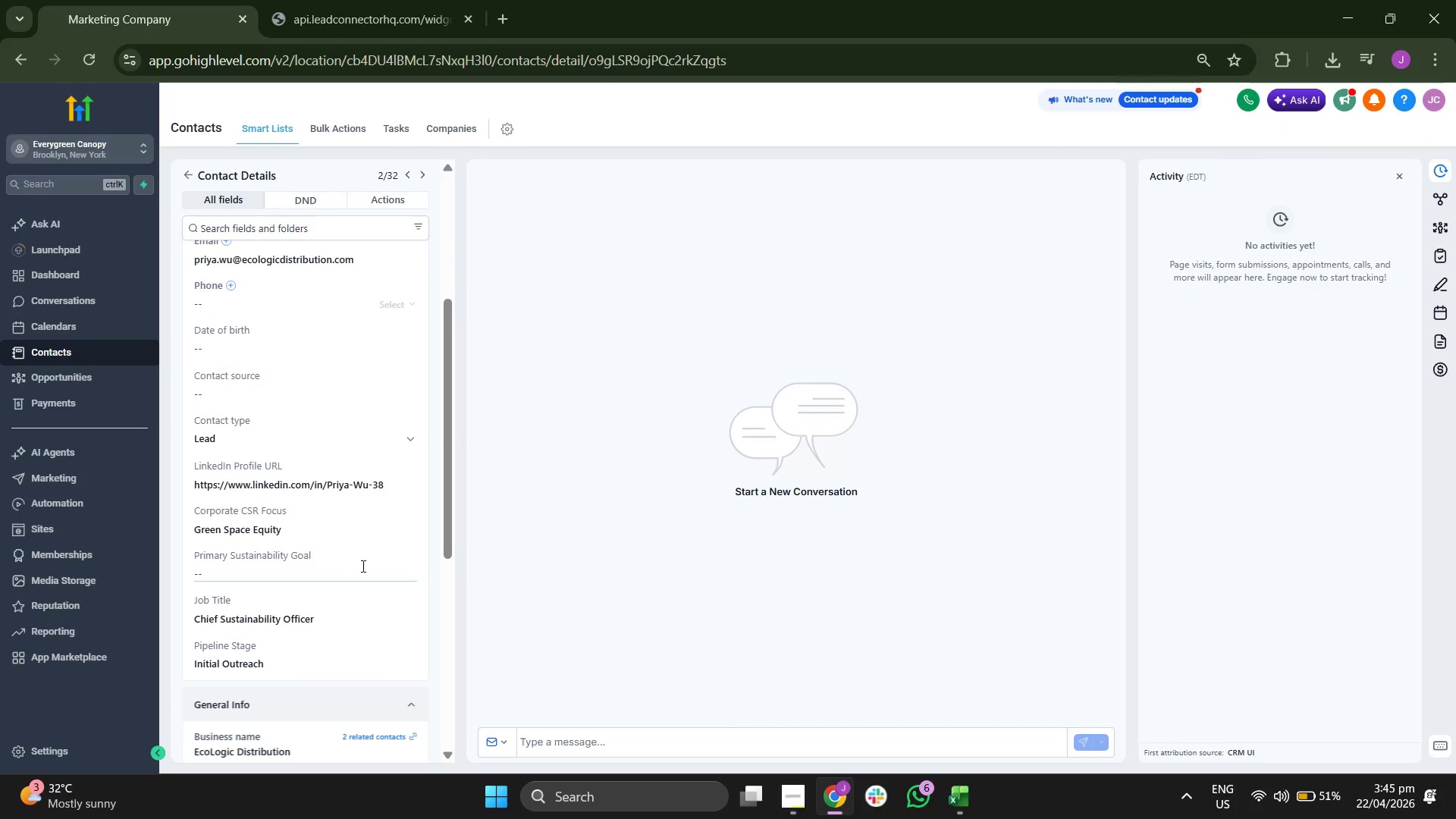 
scroll: coordinate [286, 453], scroll_direction: up, amount: 4.0
 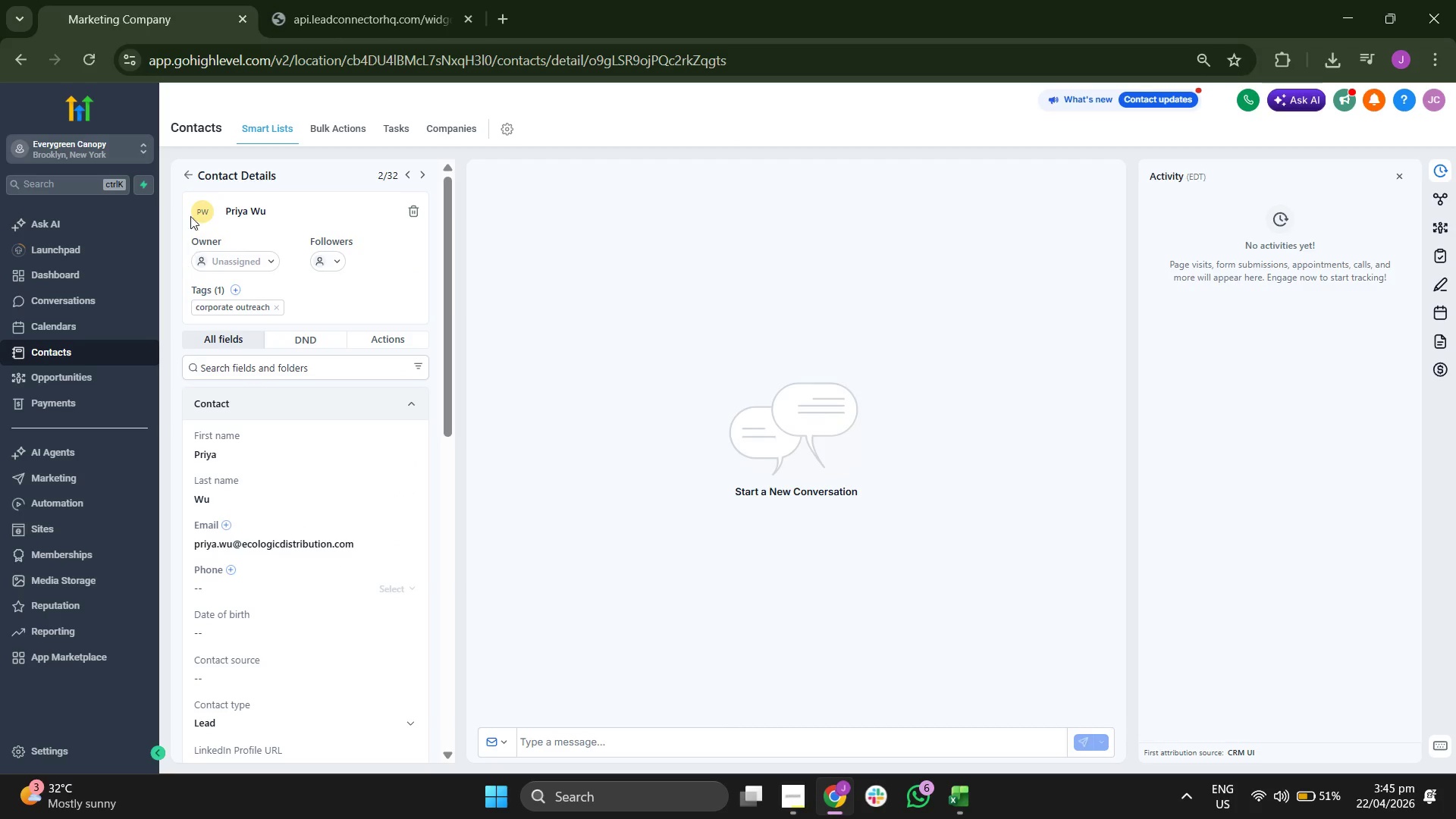 
left_click([193, 176])
 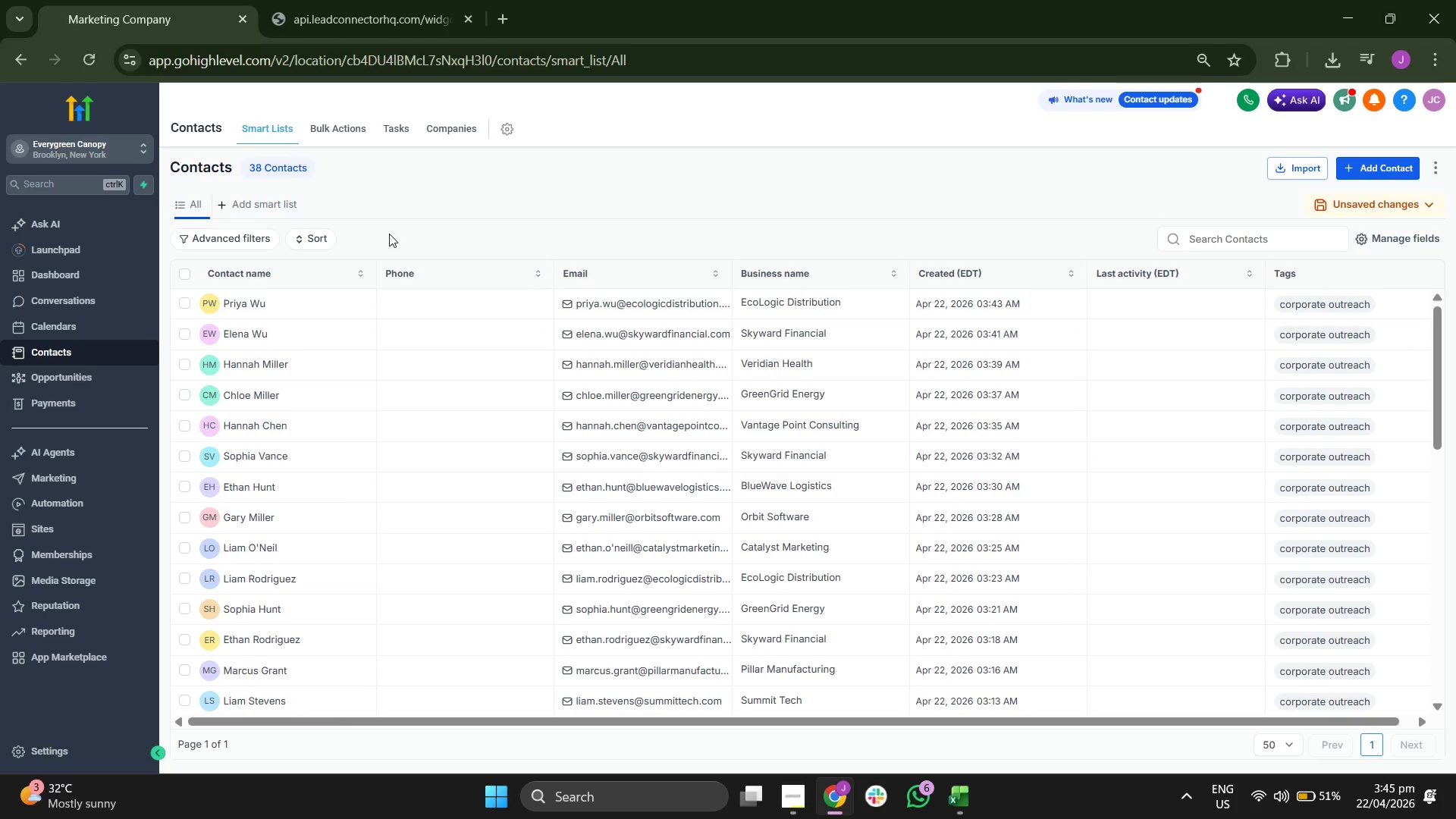 
wait(9.36)
 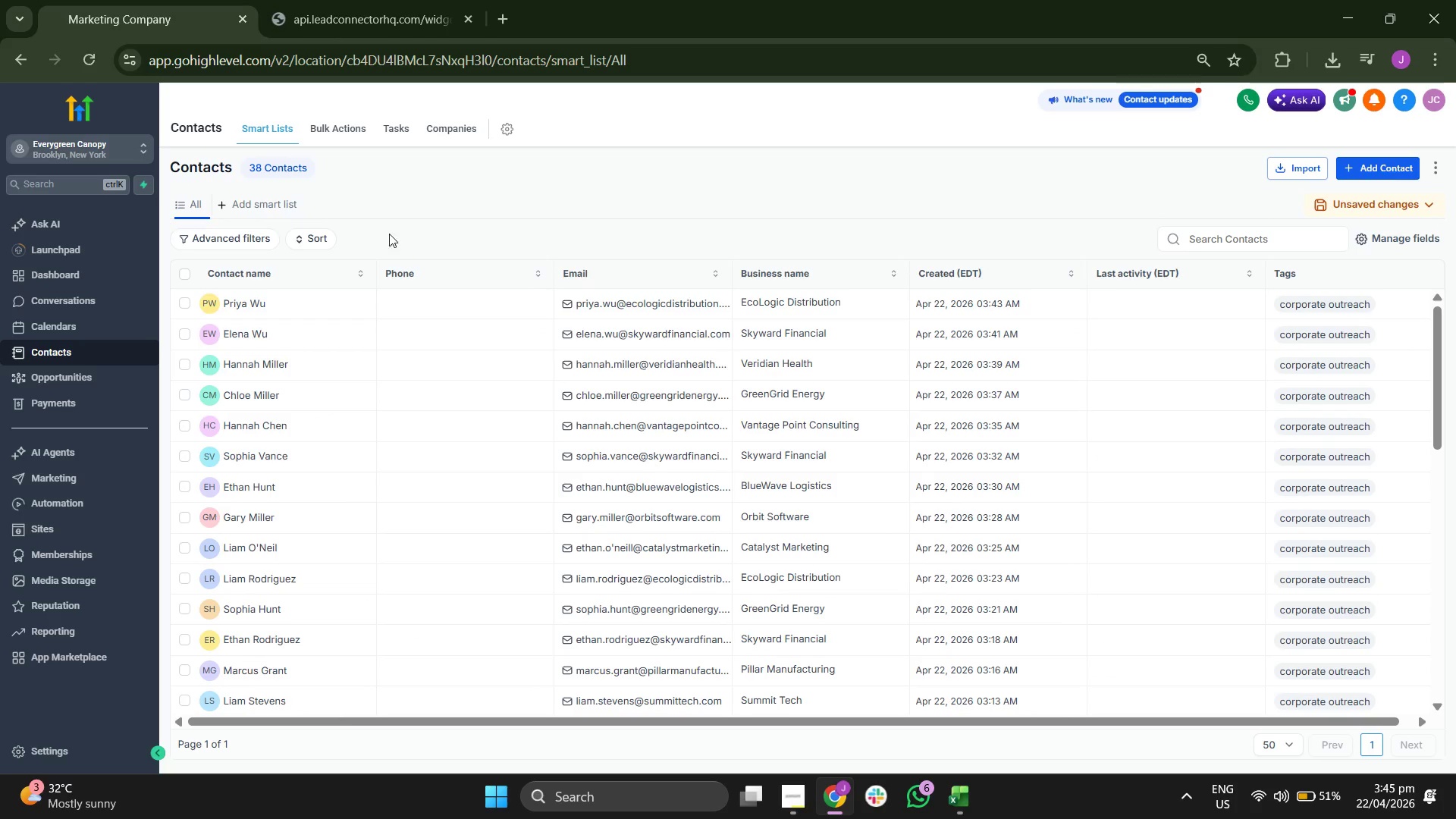 
left_click([1370, 180])
 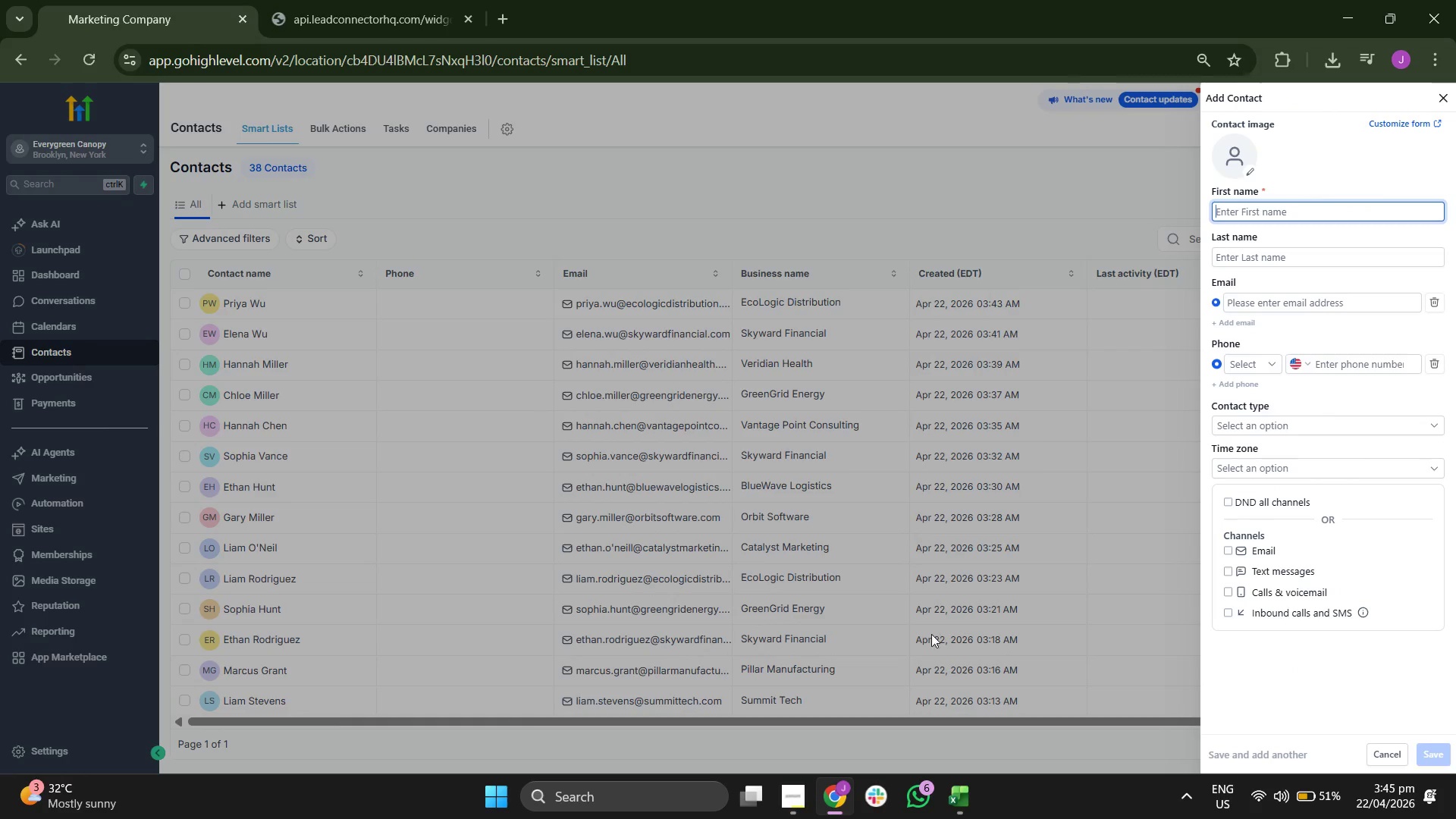 
left_click([967, 799])
 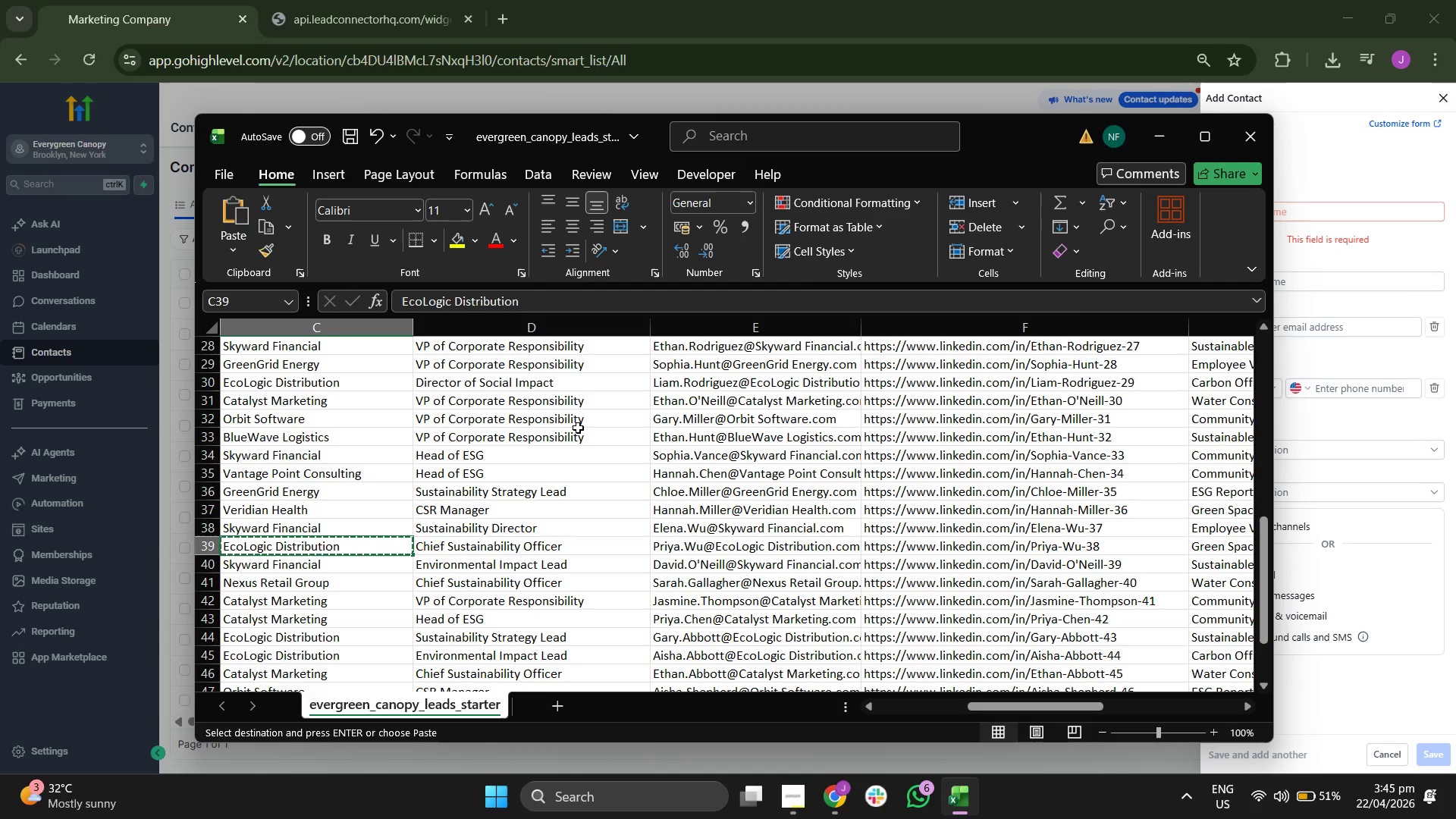 
key(ArrowDown)
 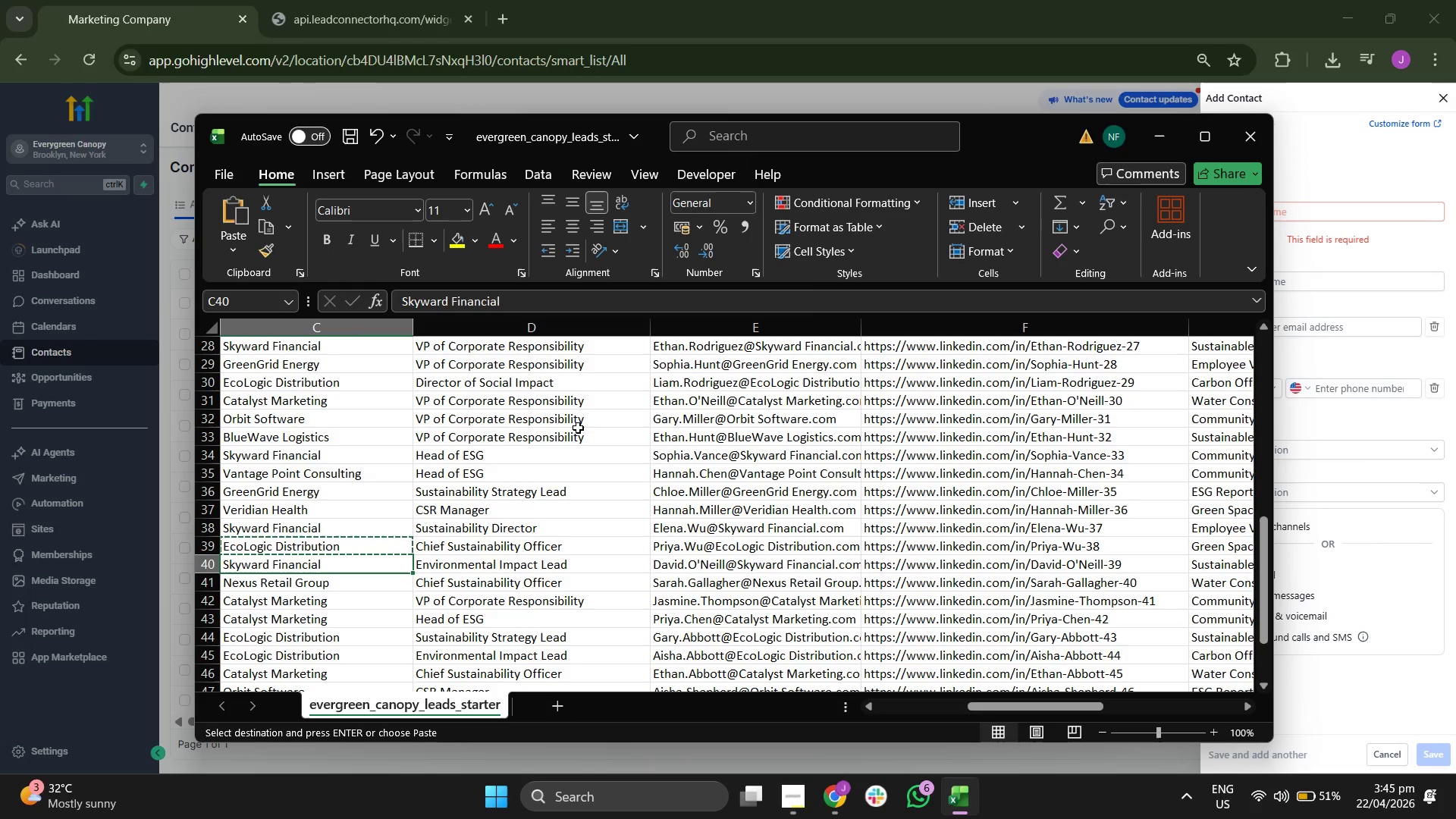 
key(ArrowLeft)
 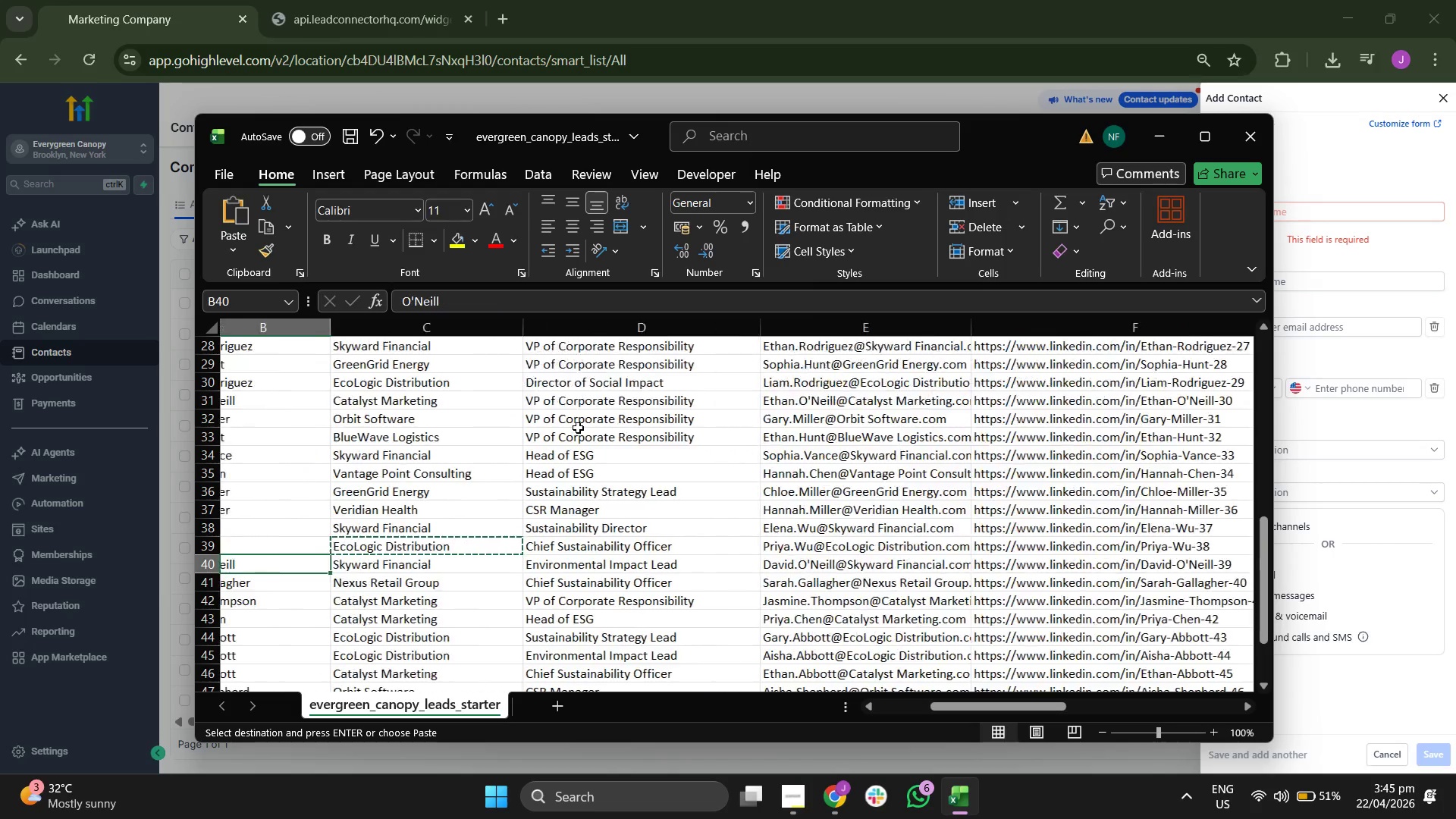 
key(ArrowLeft)
 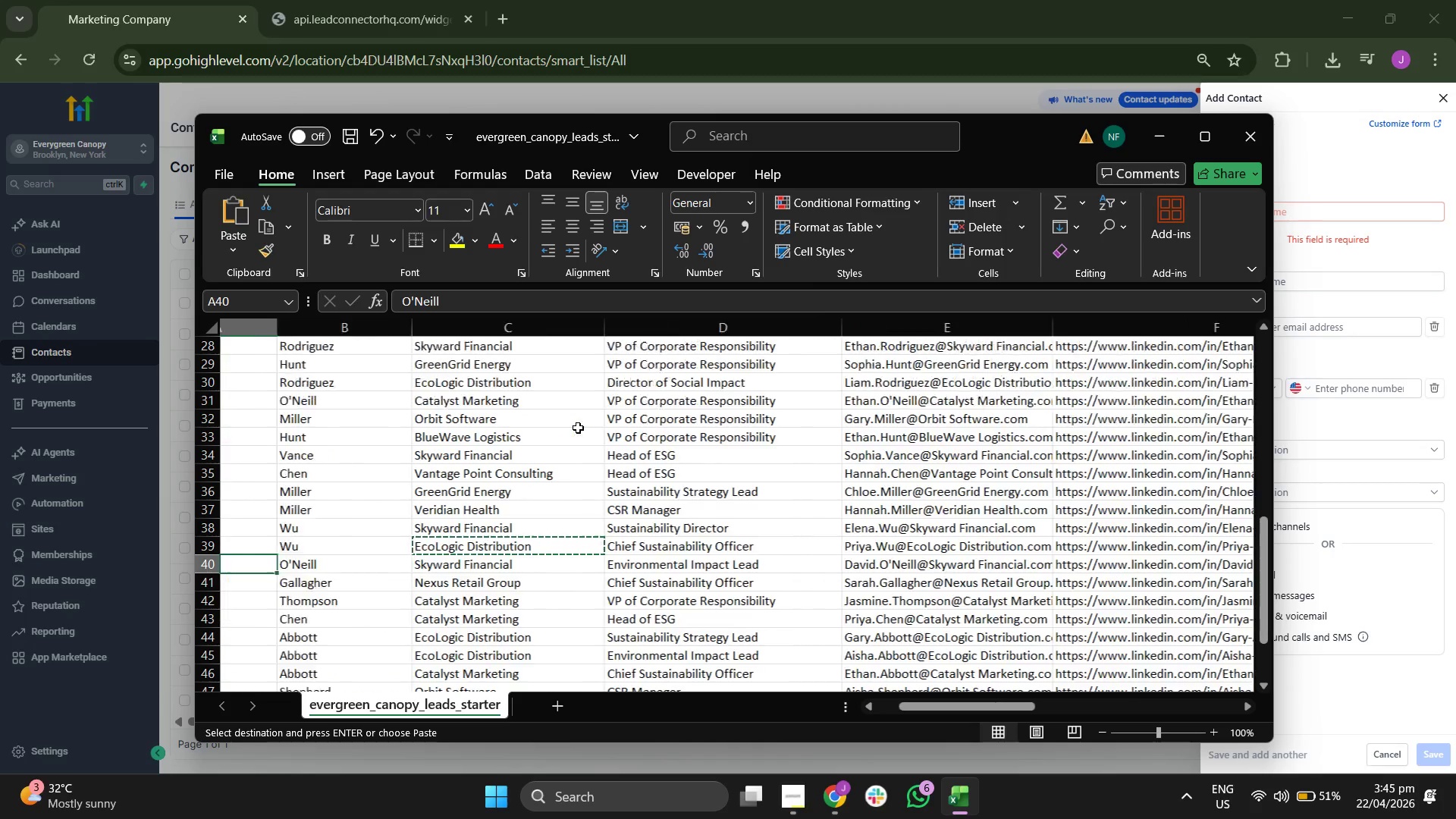 
key(ArrowLeft)
 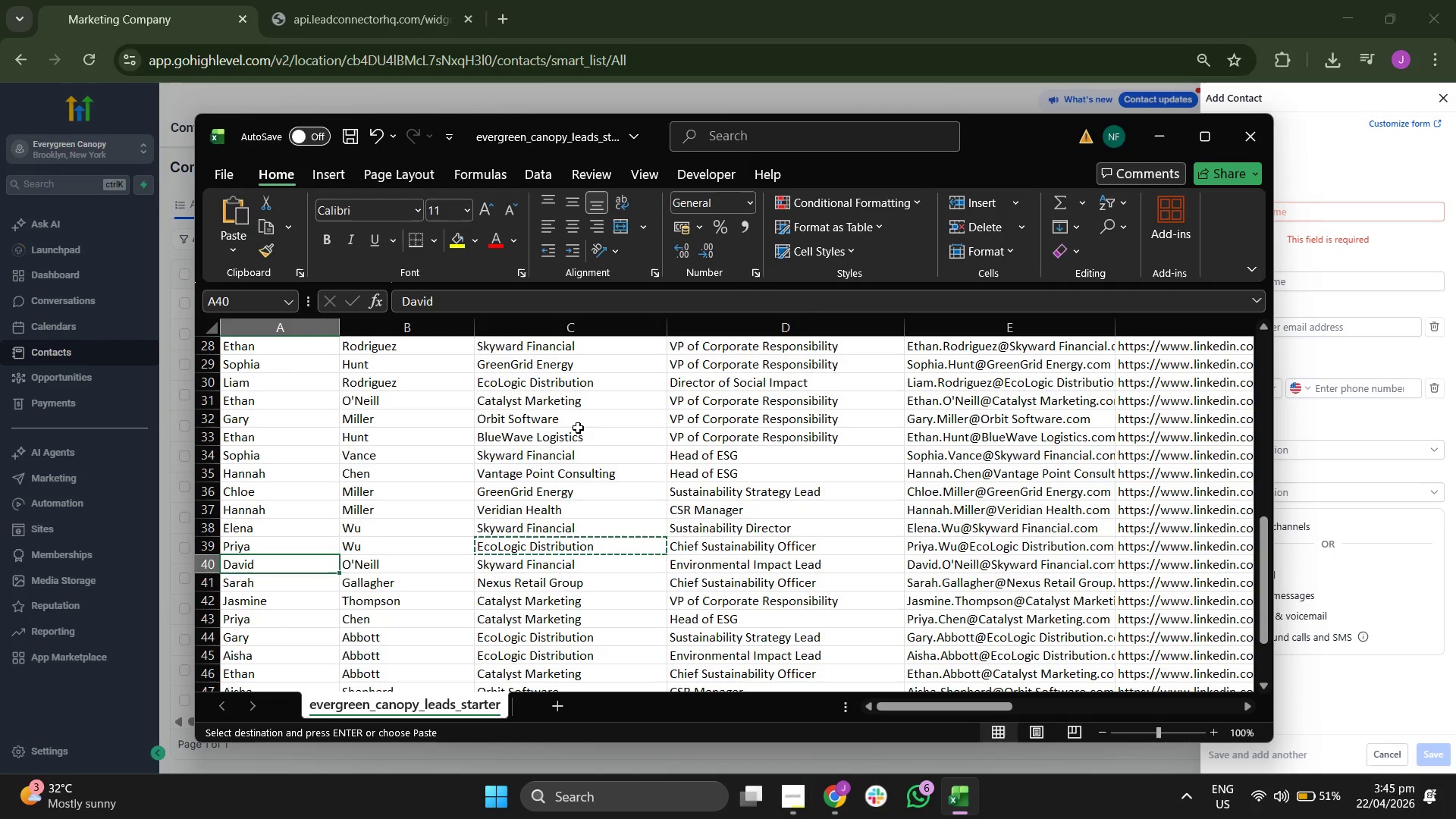 
key(ArrowRight)
 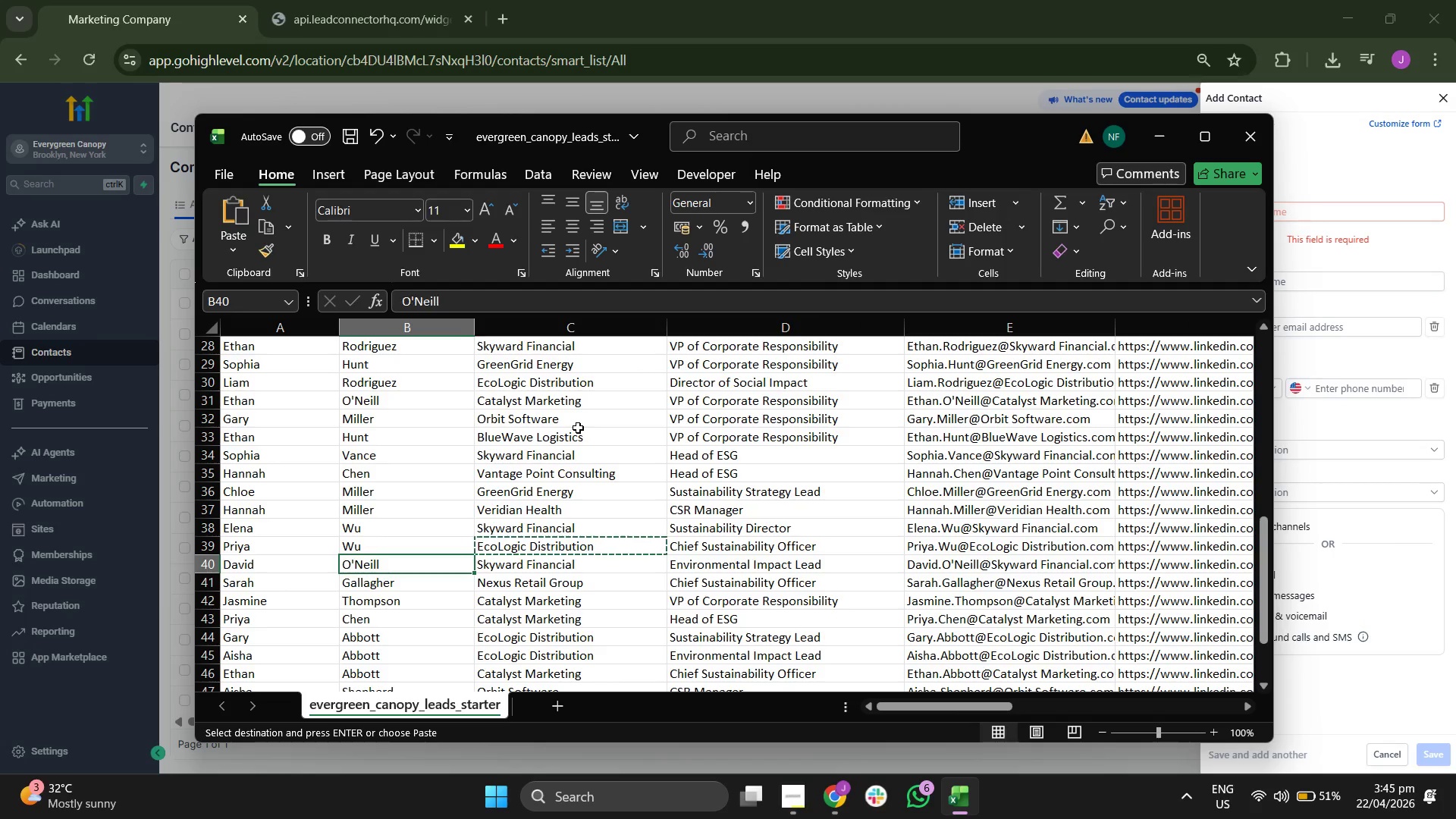 
key(ArrowRight)
 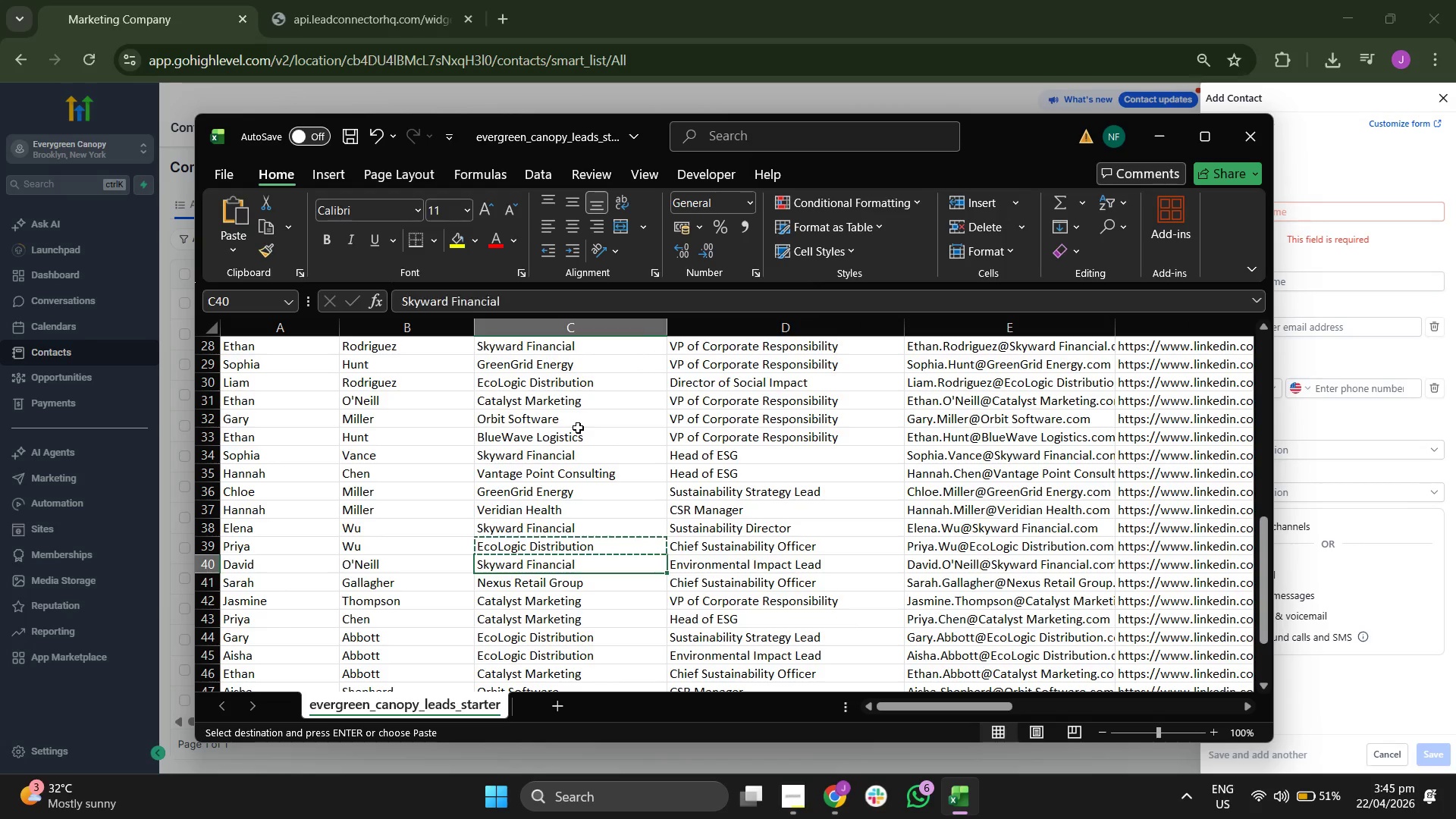 
key(ArrowRight)
 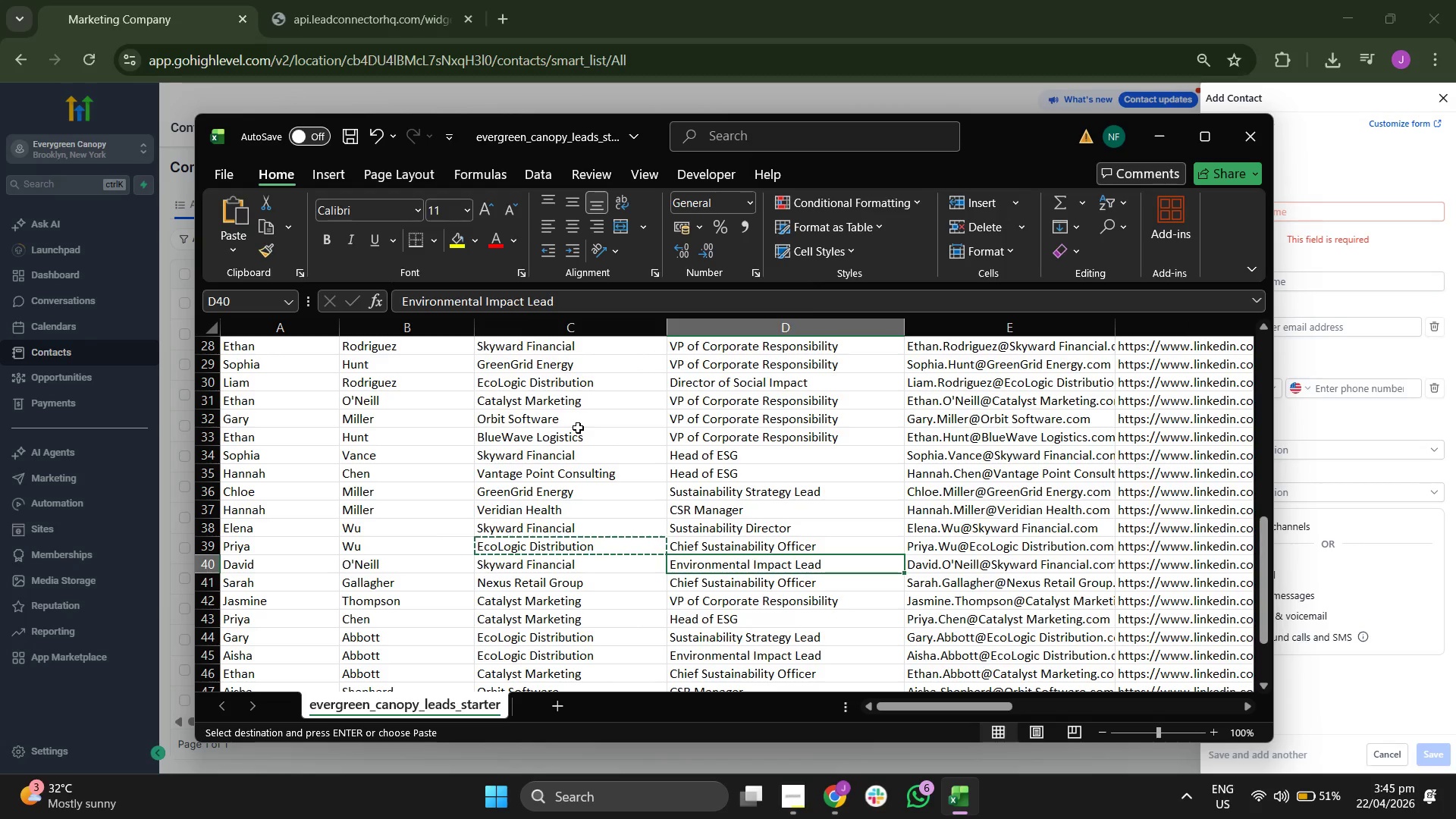 
key(ArrowRight)
 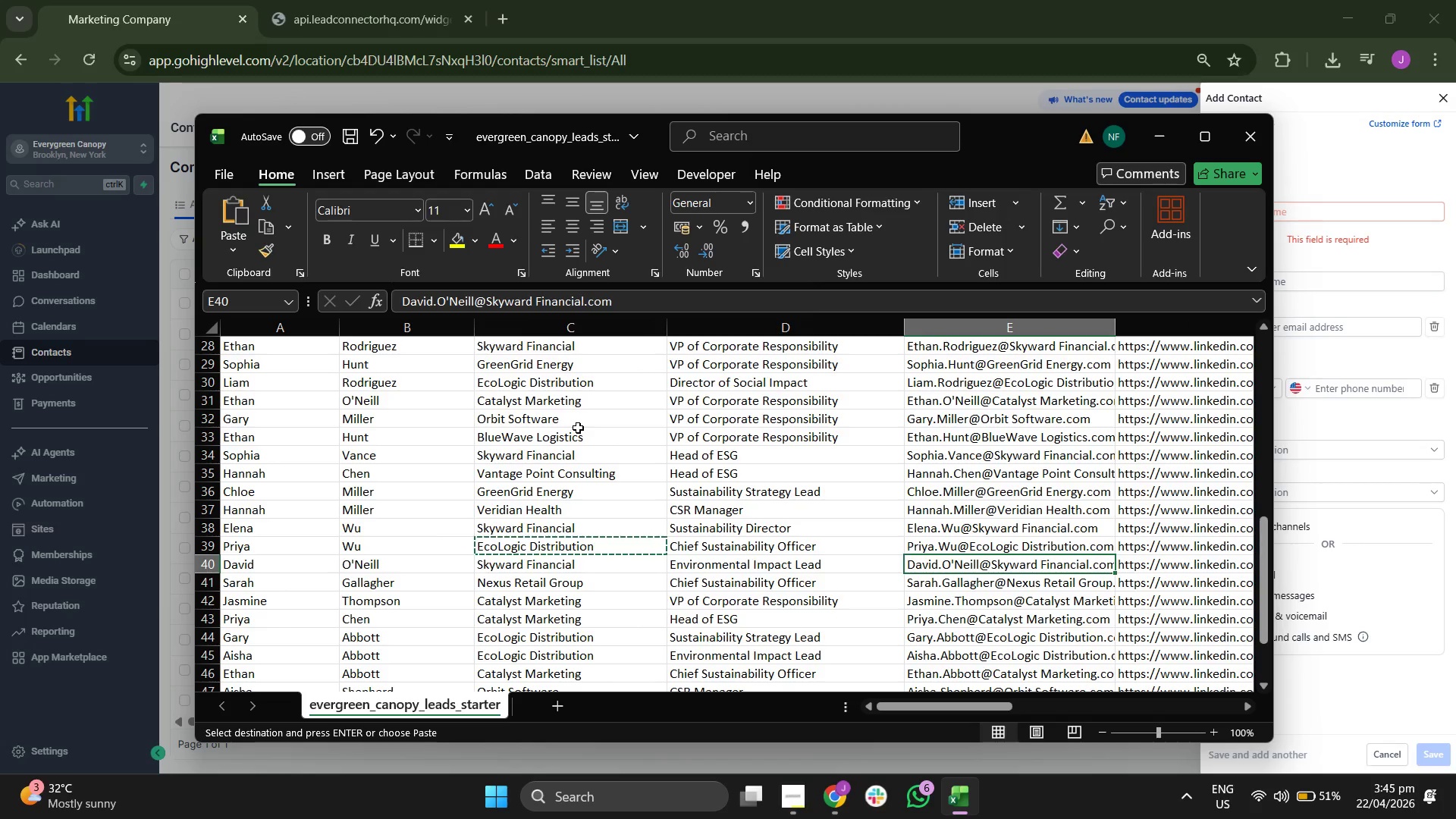 
key(Control+C)
 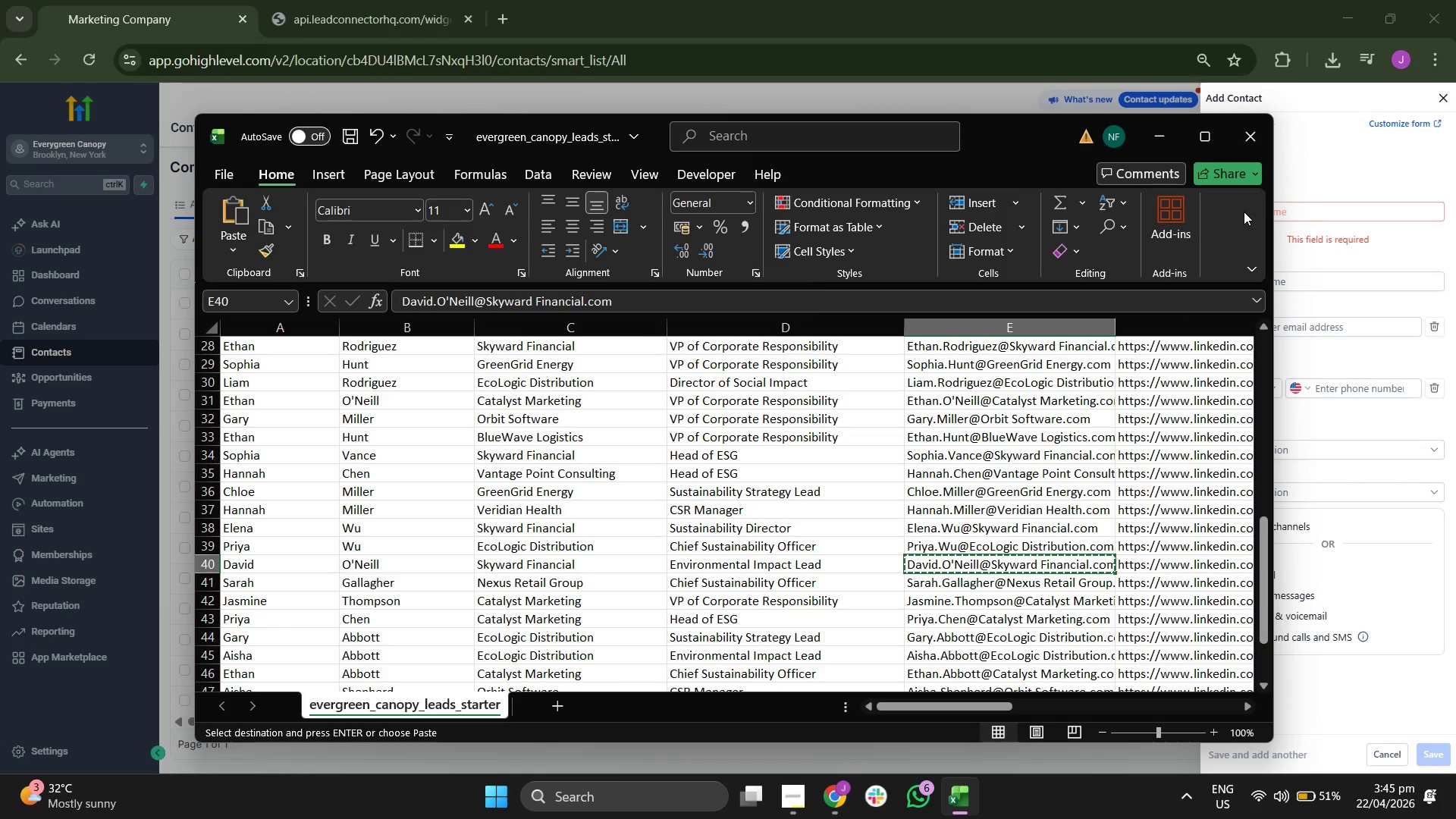 
wait(8.83)
 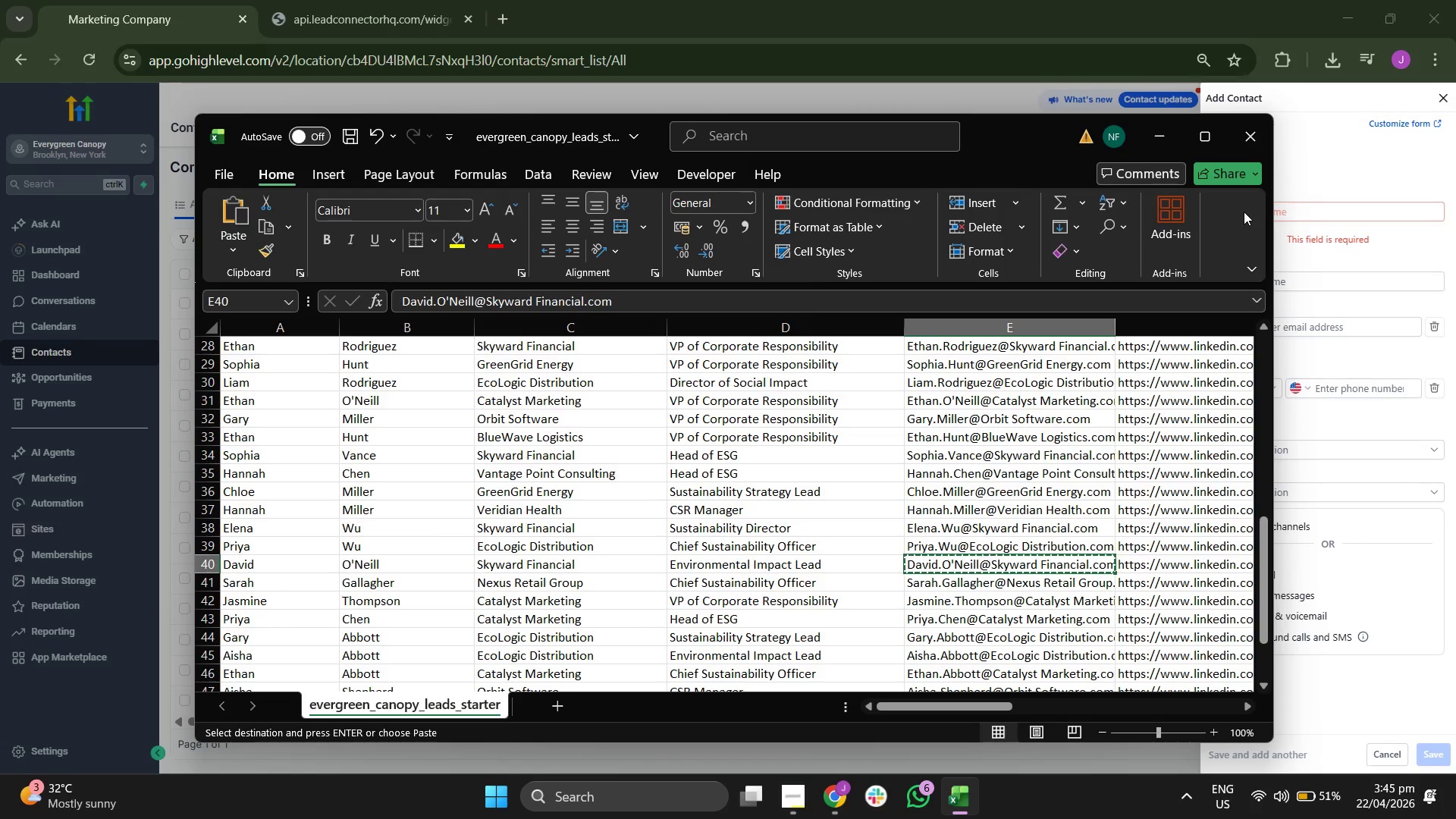 
left_click([1296, 328])
 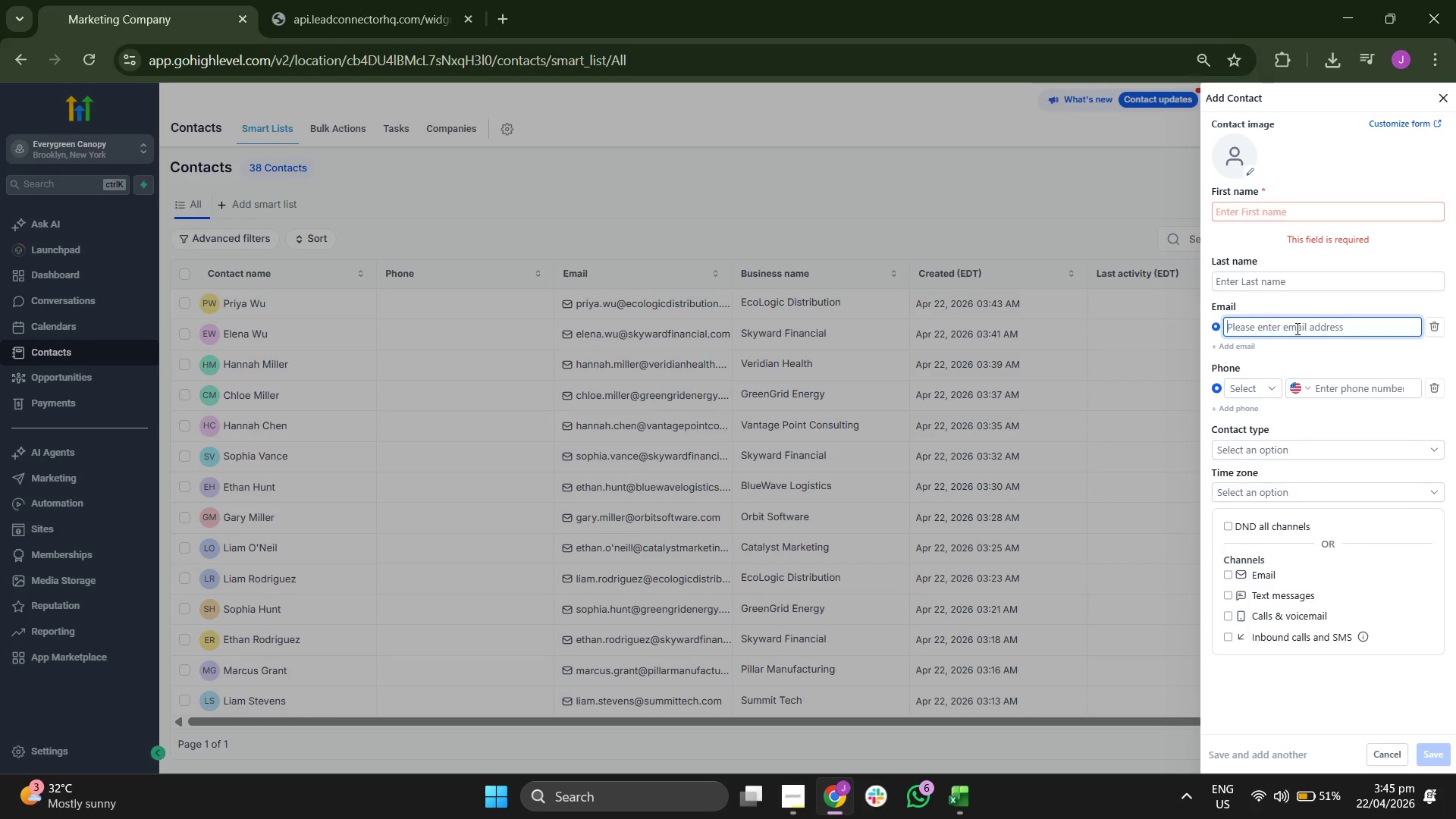 
key(Control+V)
 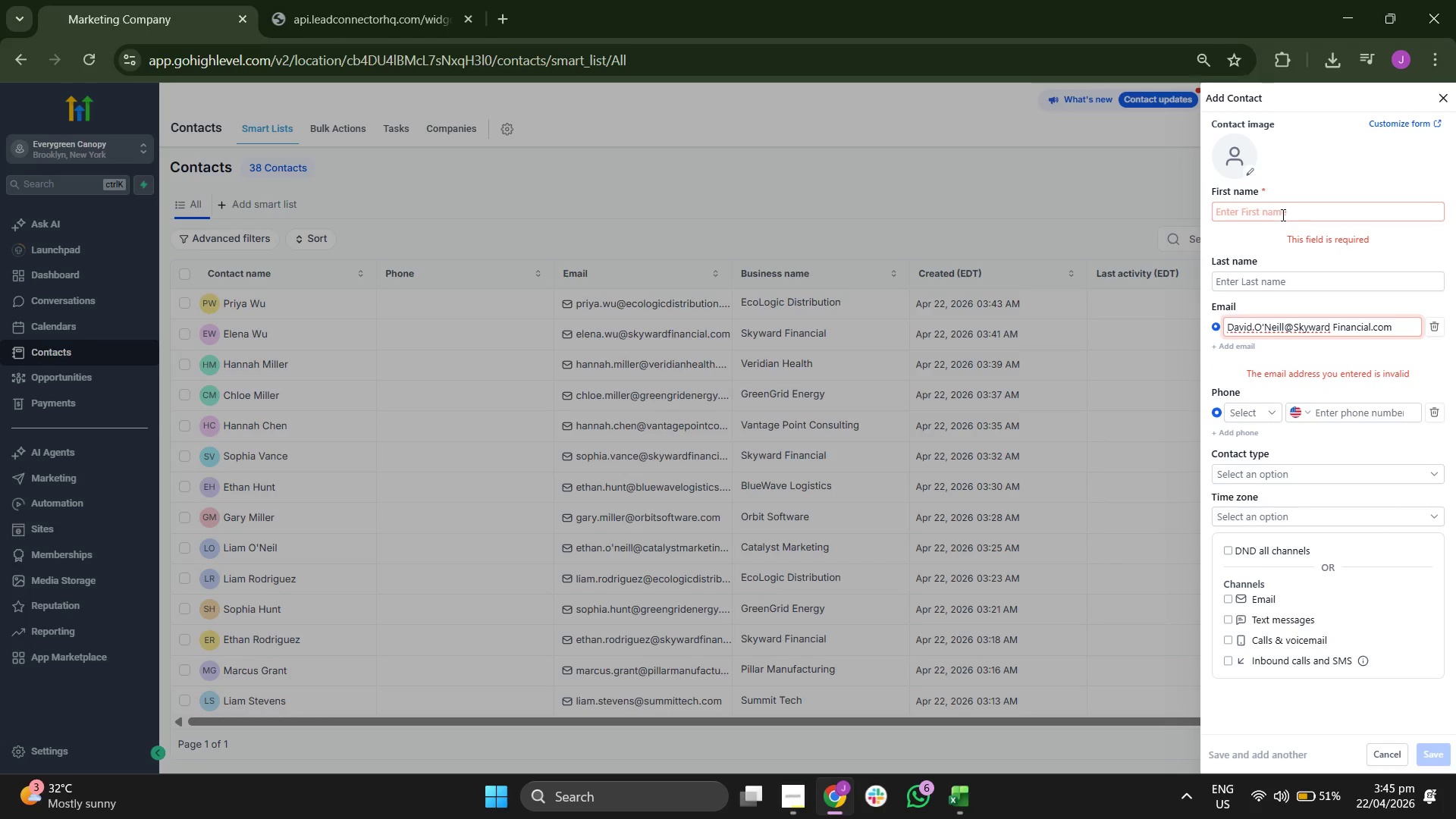 
left_click([1282, 215])
 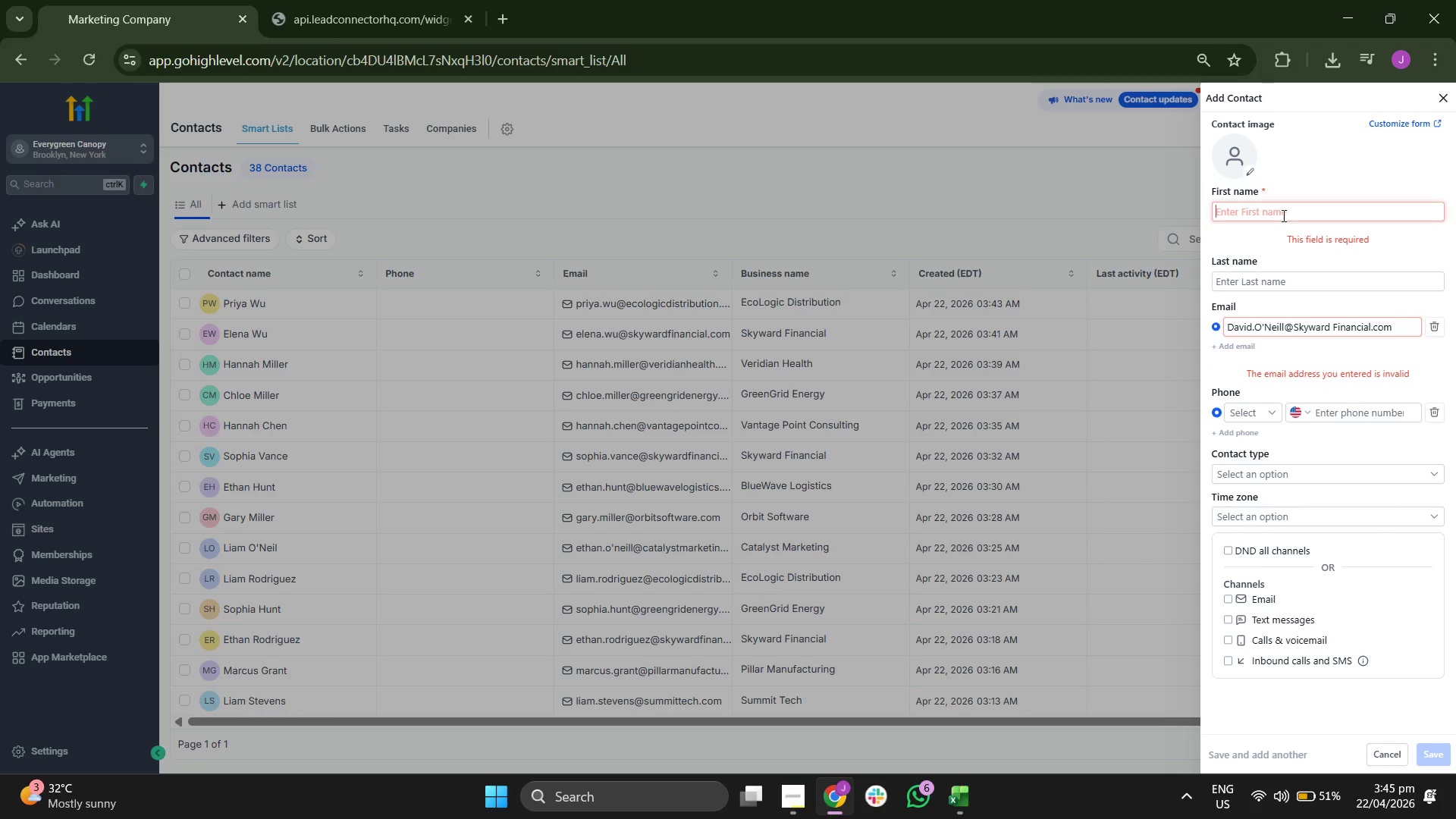 
type(David)
 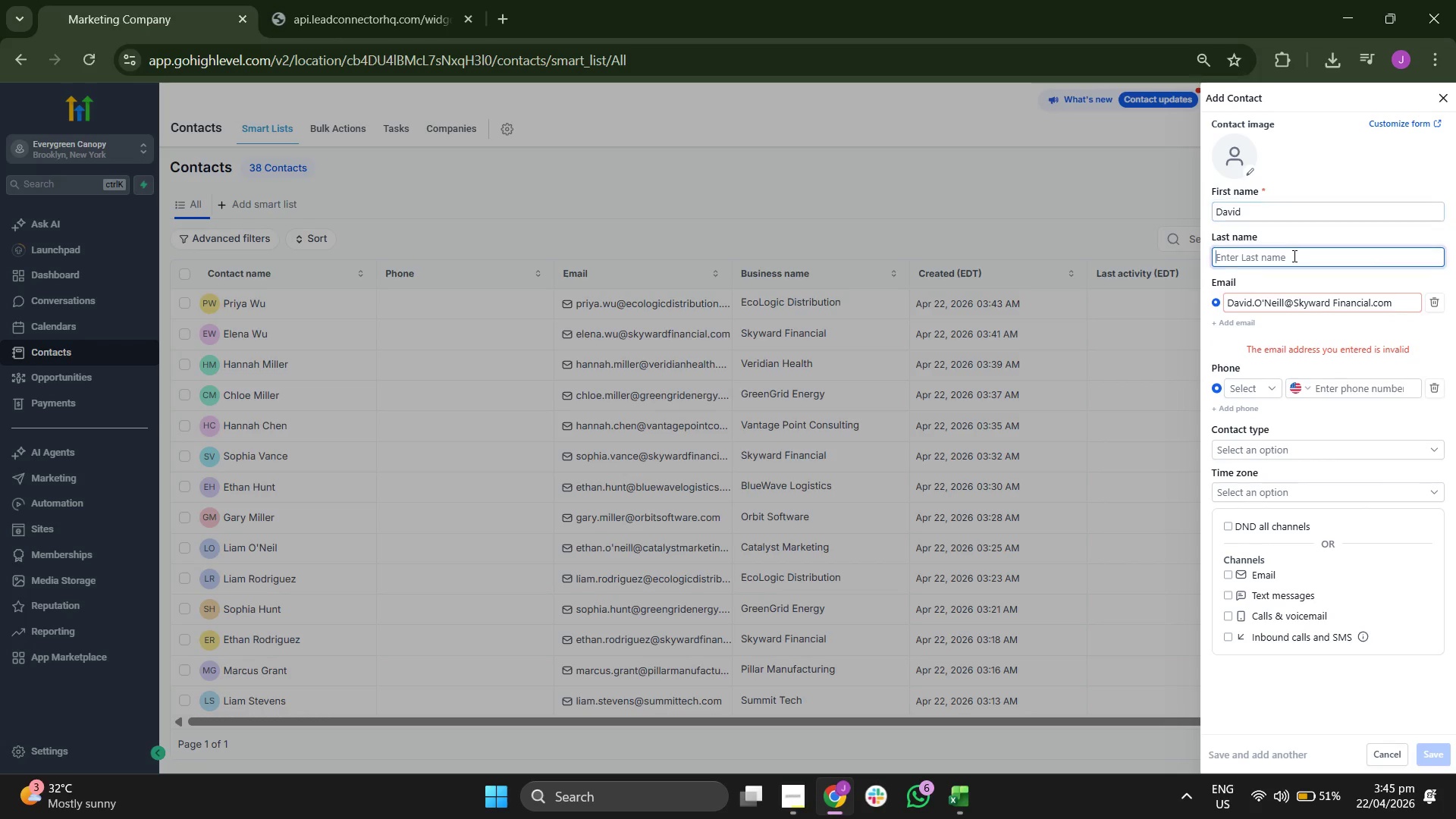 
type(O'neil)
key(Backspace)
key(Backspace)
key(Backspace)
key(Backspace)
type(Neil)
 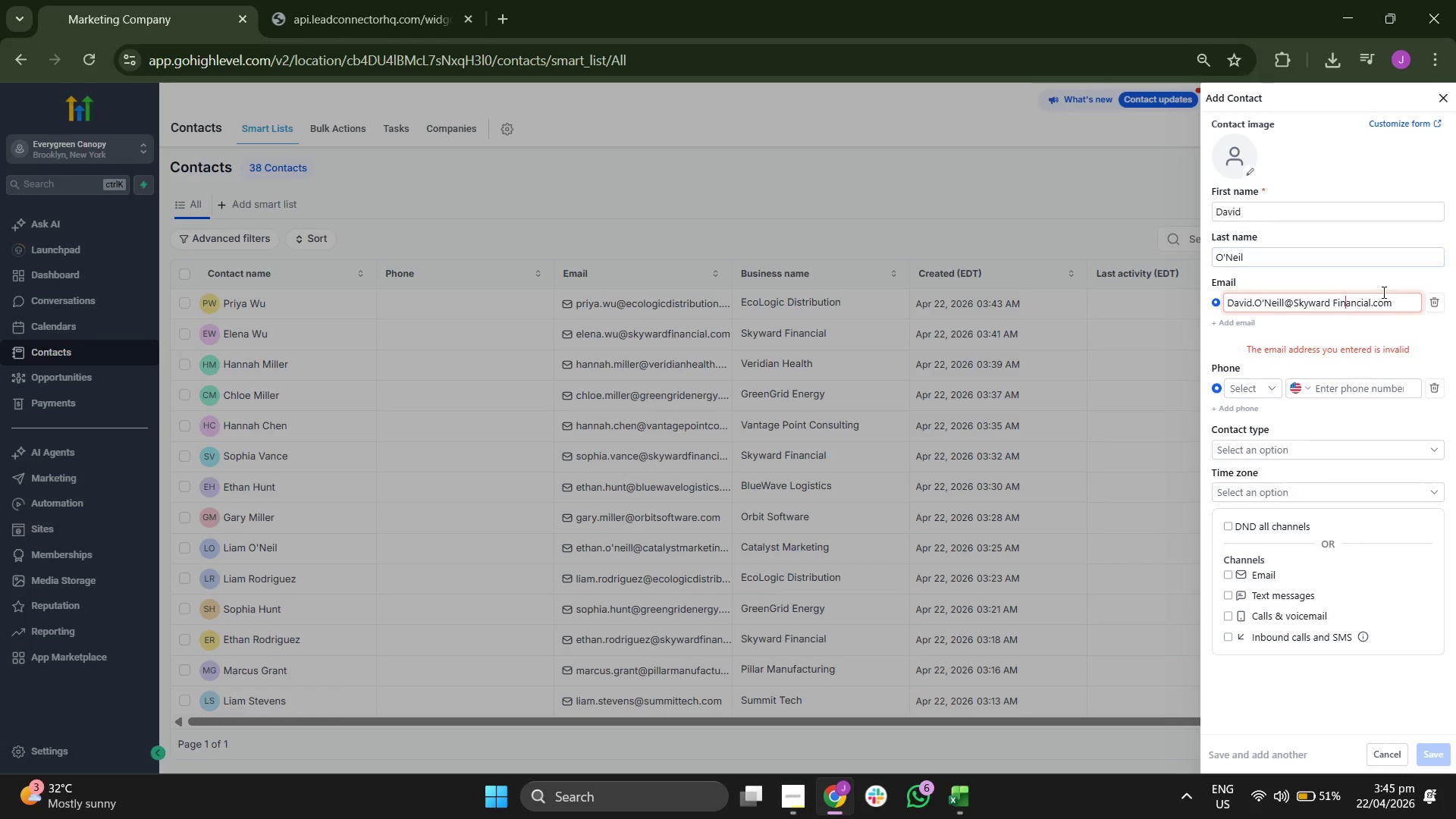 
key(ArrowLeft)
 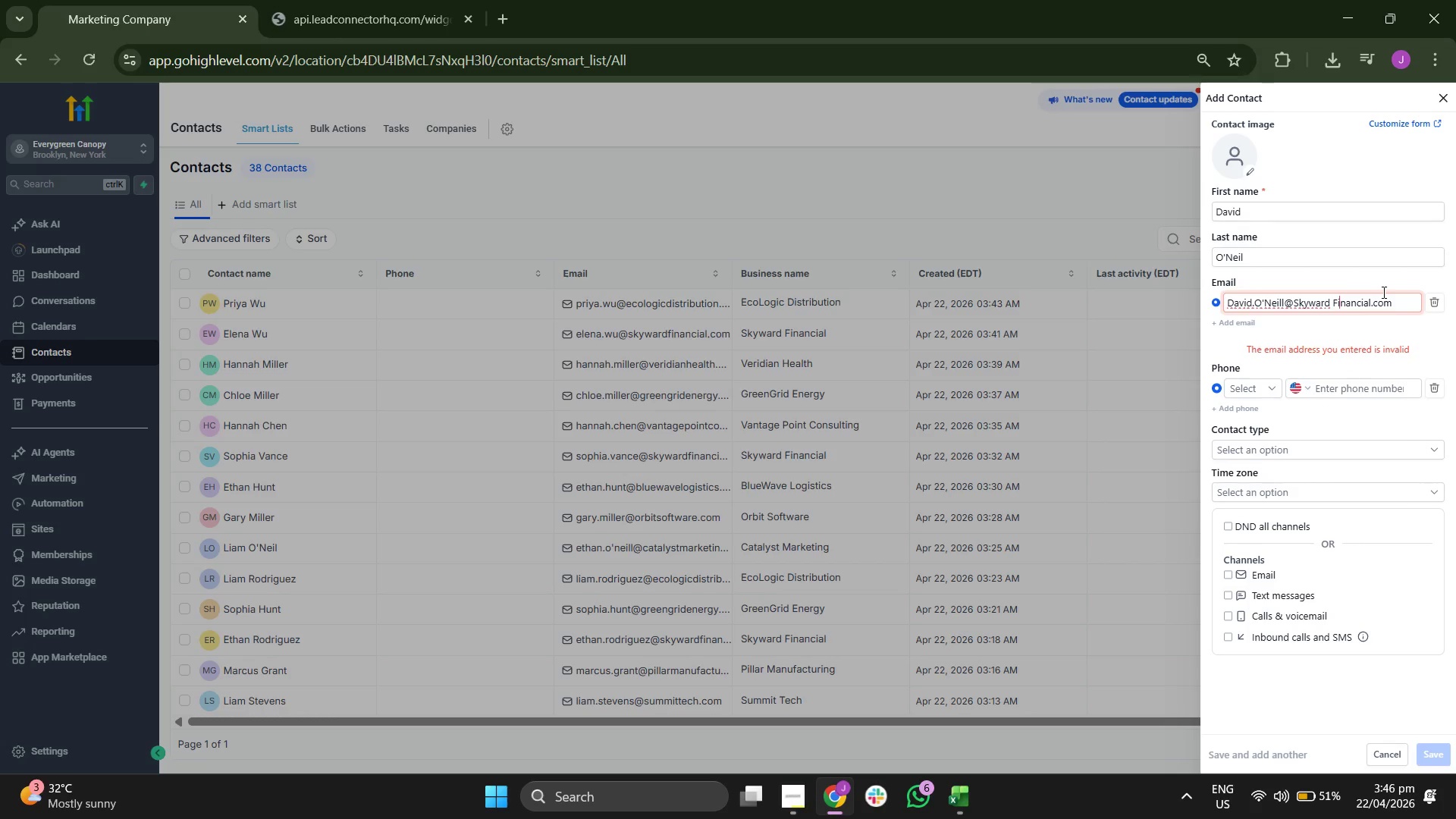 
key(ArrowLeft)
 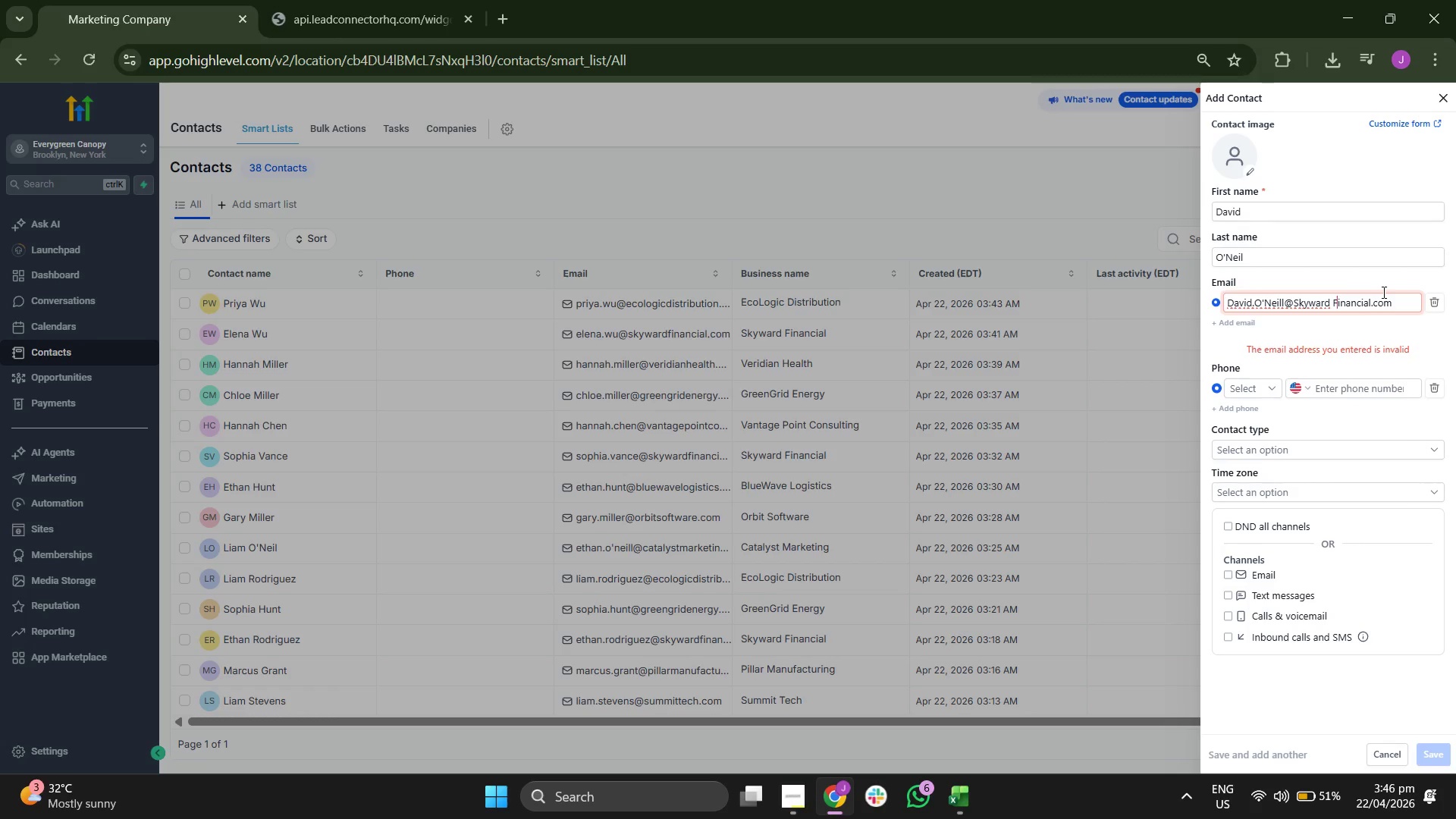 
key(ArrowLeft)
 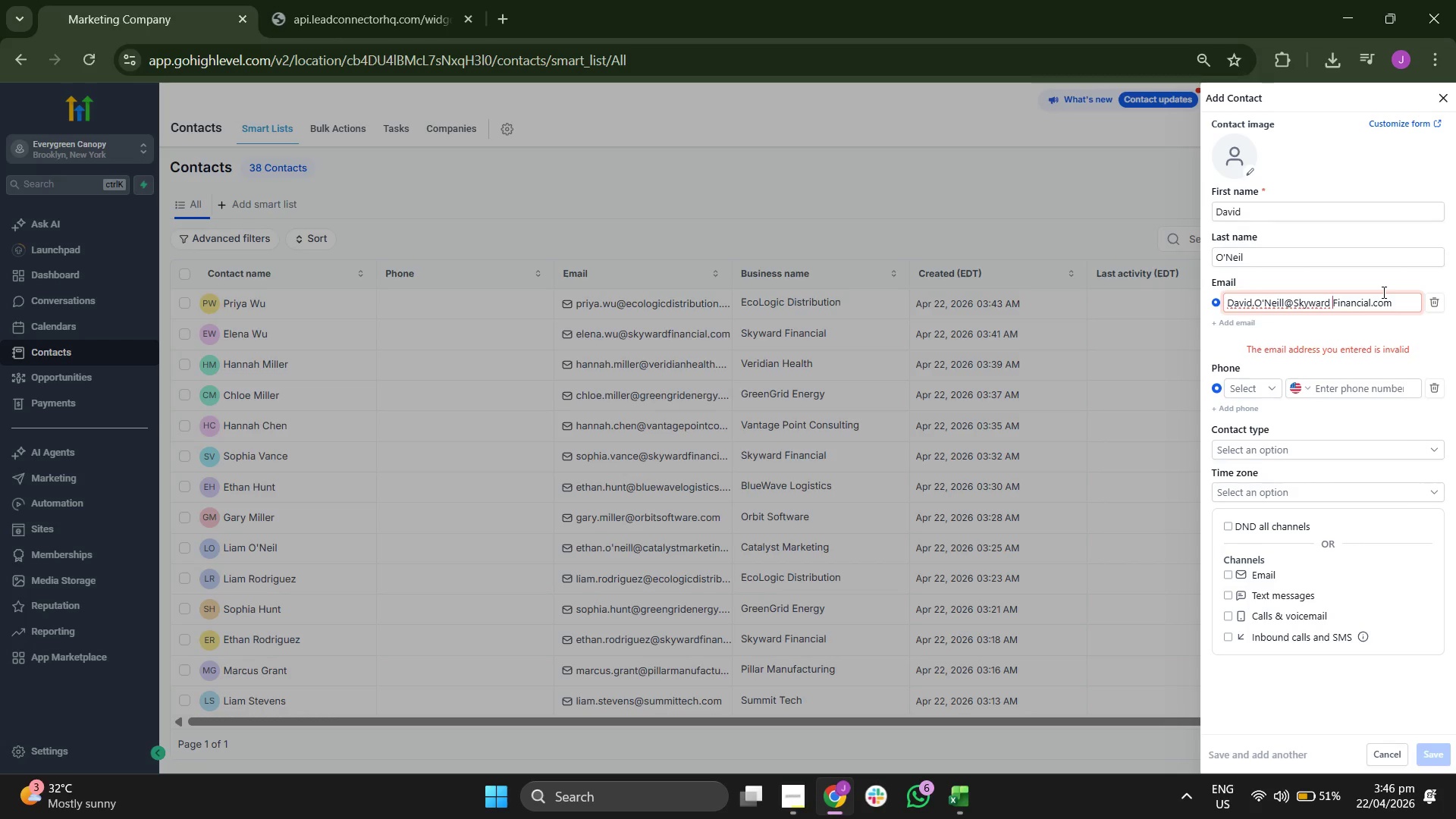 
key(Backspace)
 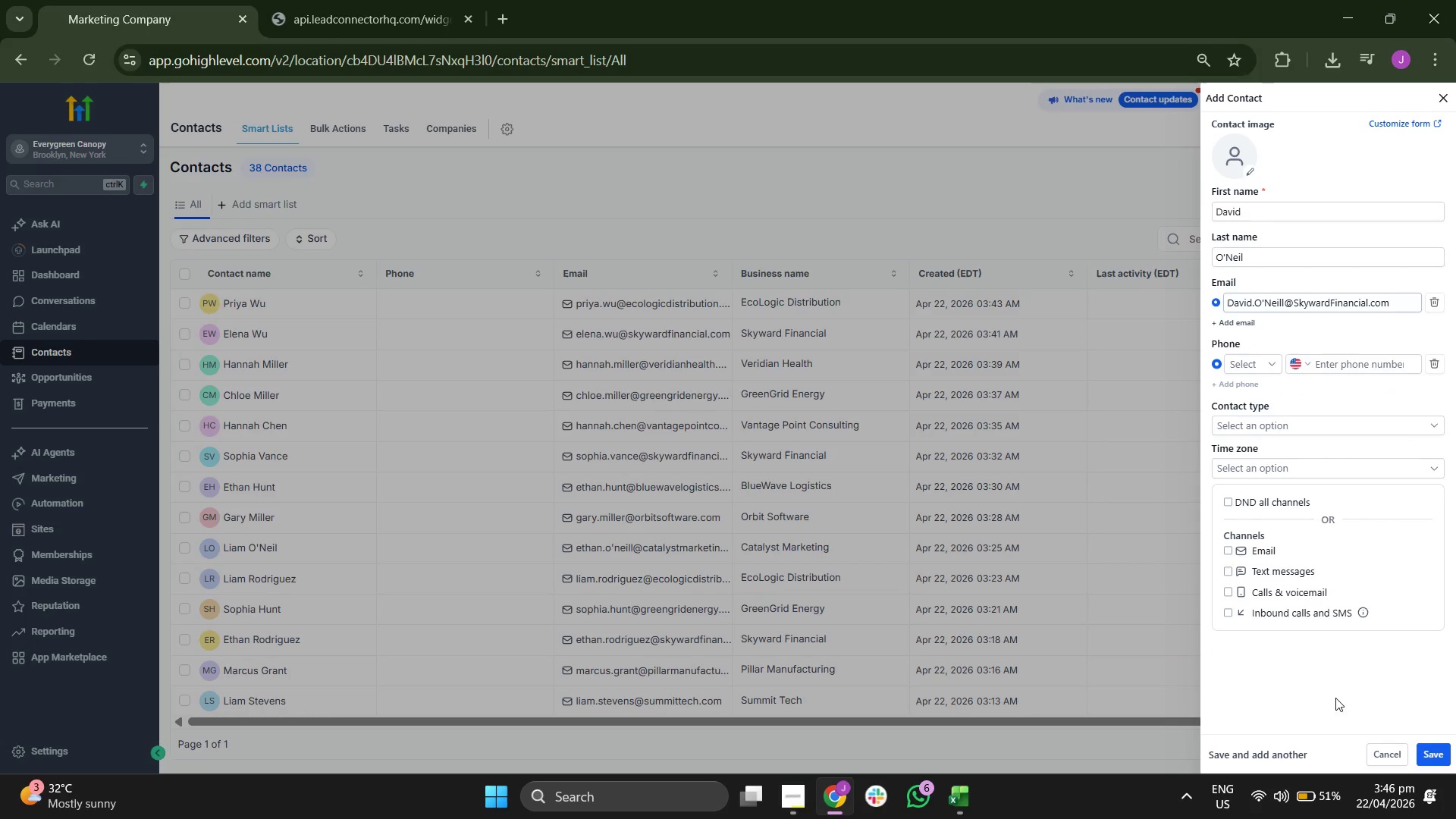 
left_click([1439, 749])
 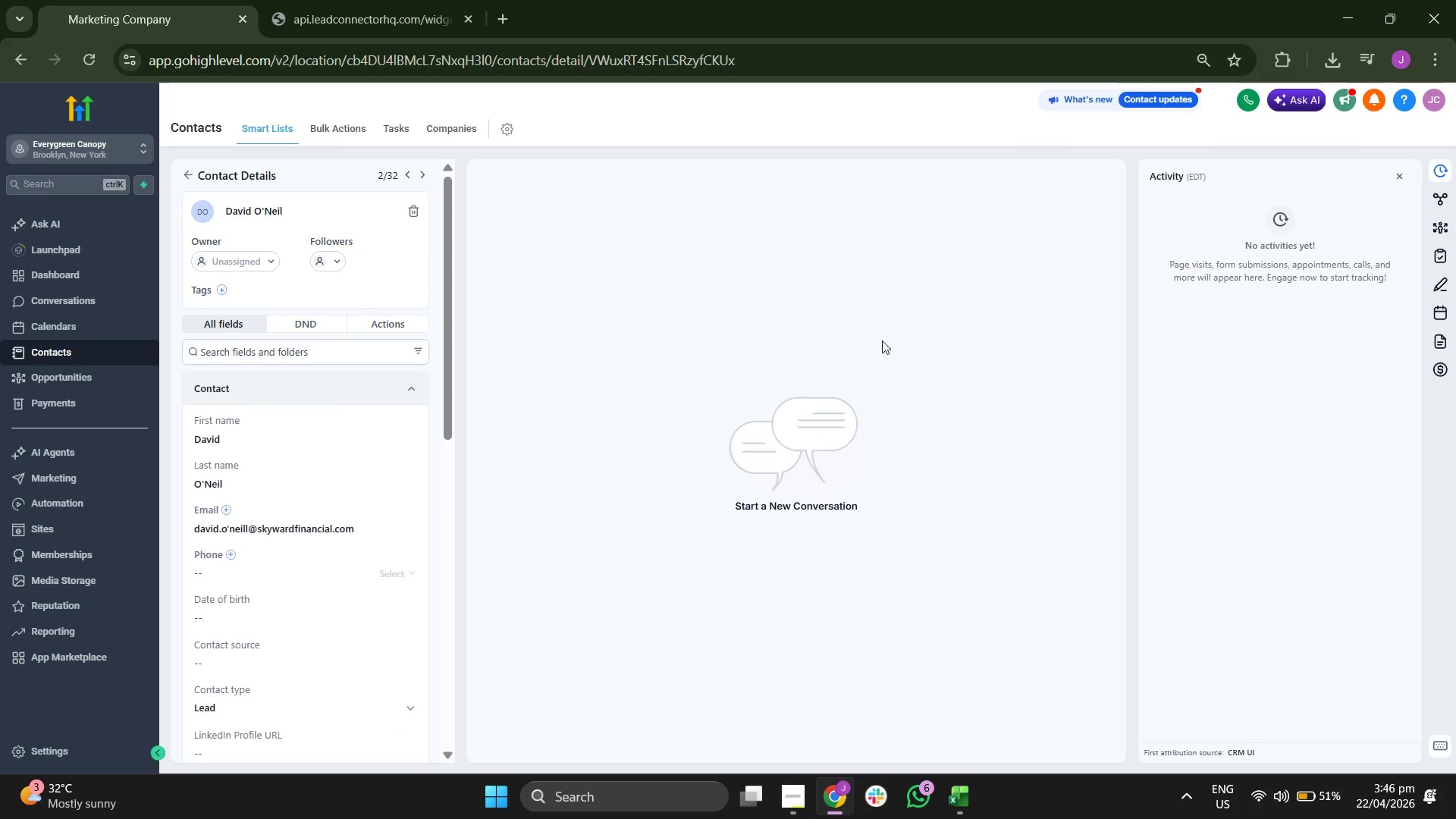 
scroll: coordinate [353, 371], scroll_direction: down, amount: 2.0
 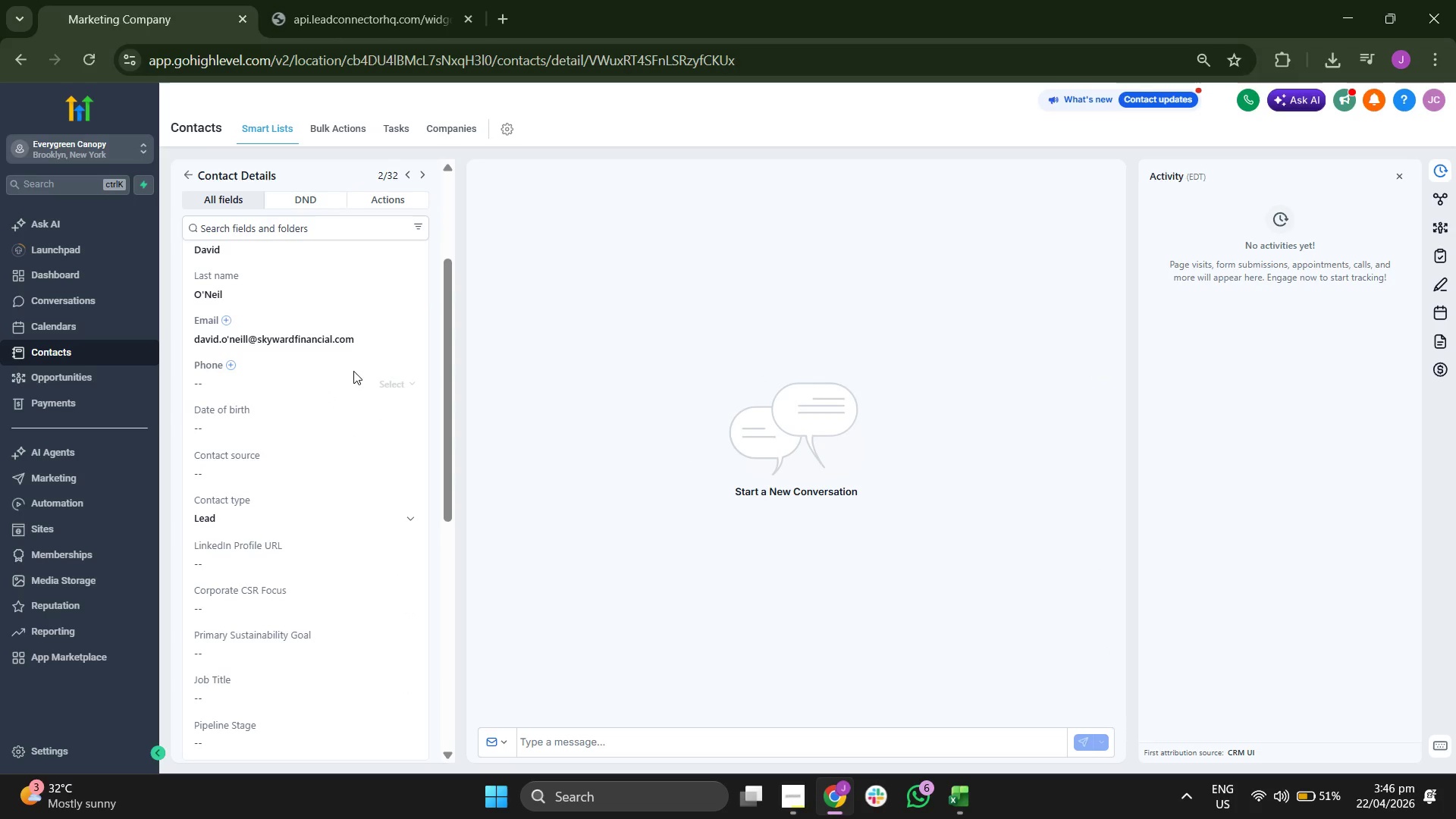 
scroll: coordinate [366, 370], scroll_direction: up, amount: 1.0
 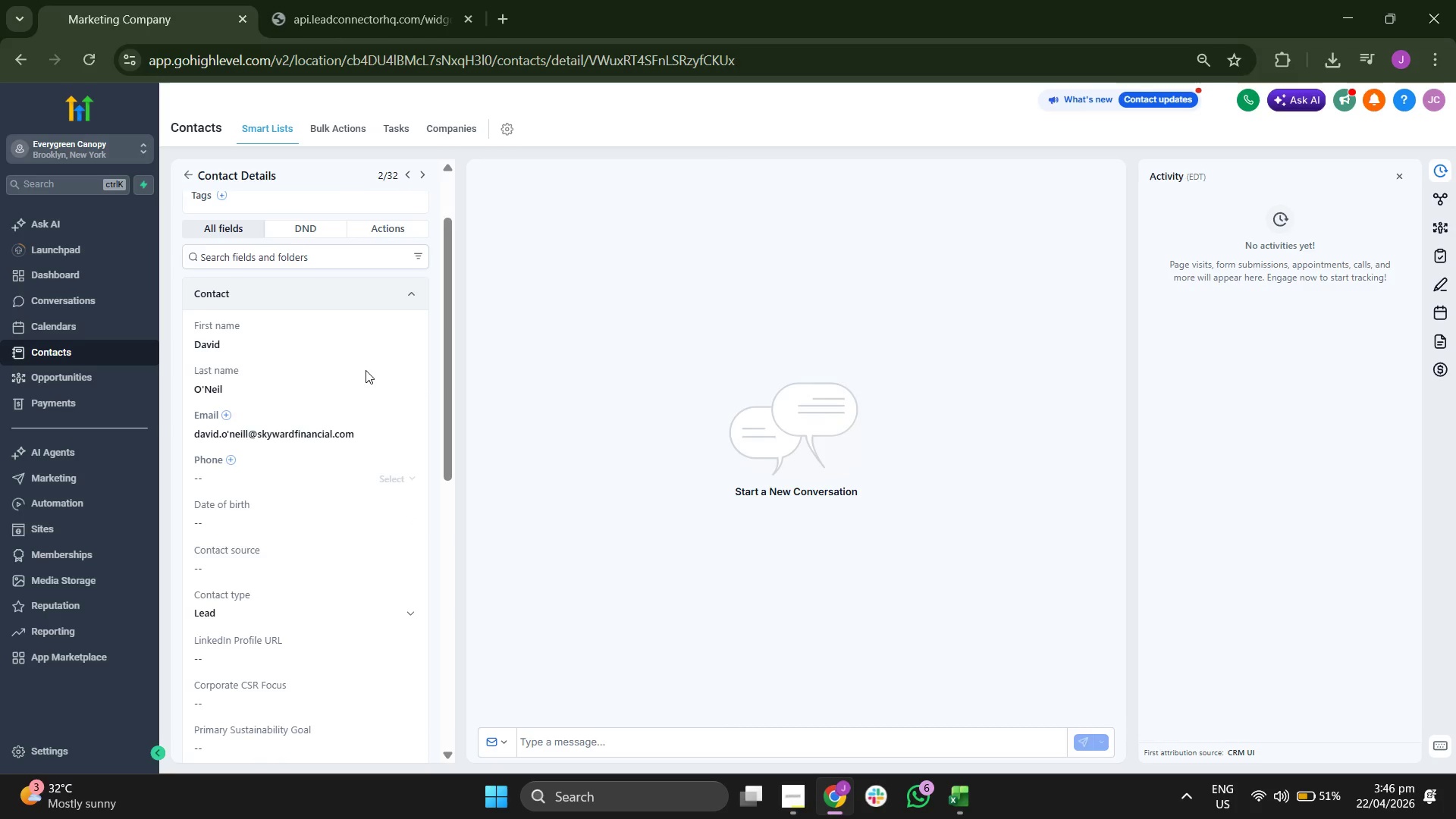 
scroll: coordinate [372, 369], scroll_direction: down, amount: 2.0
 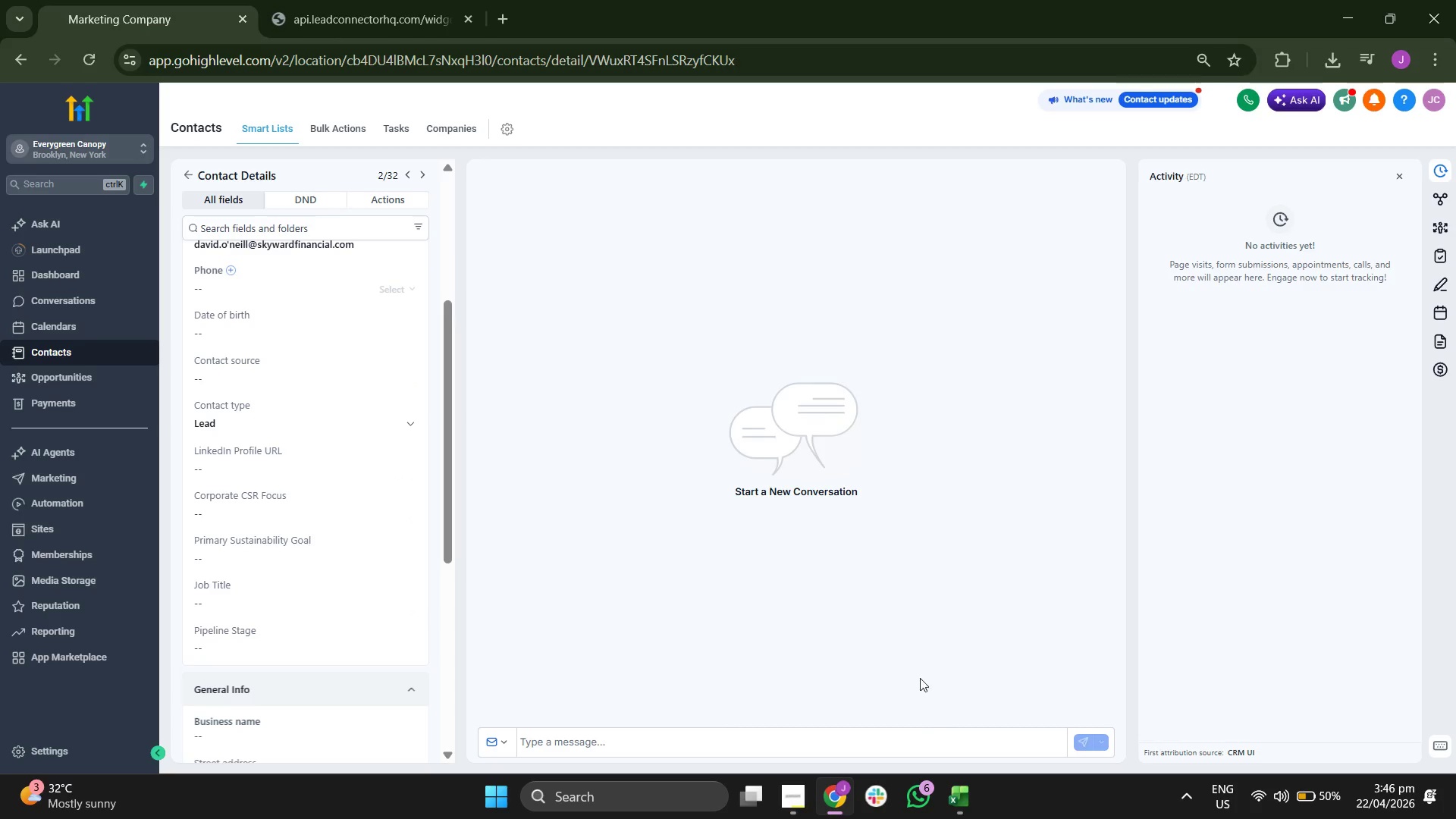 
left_click([968, 798])
 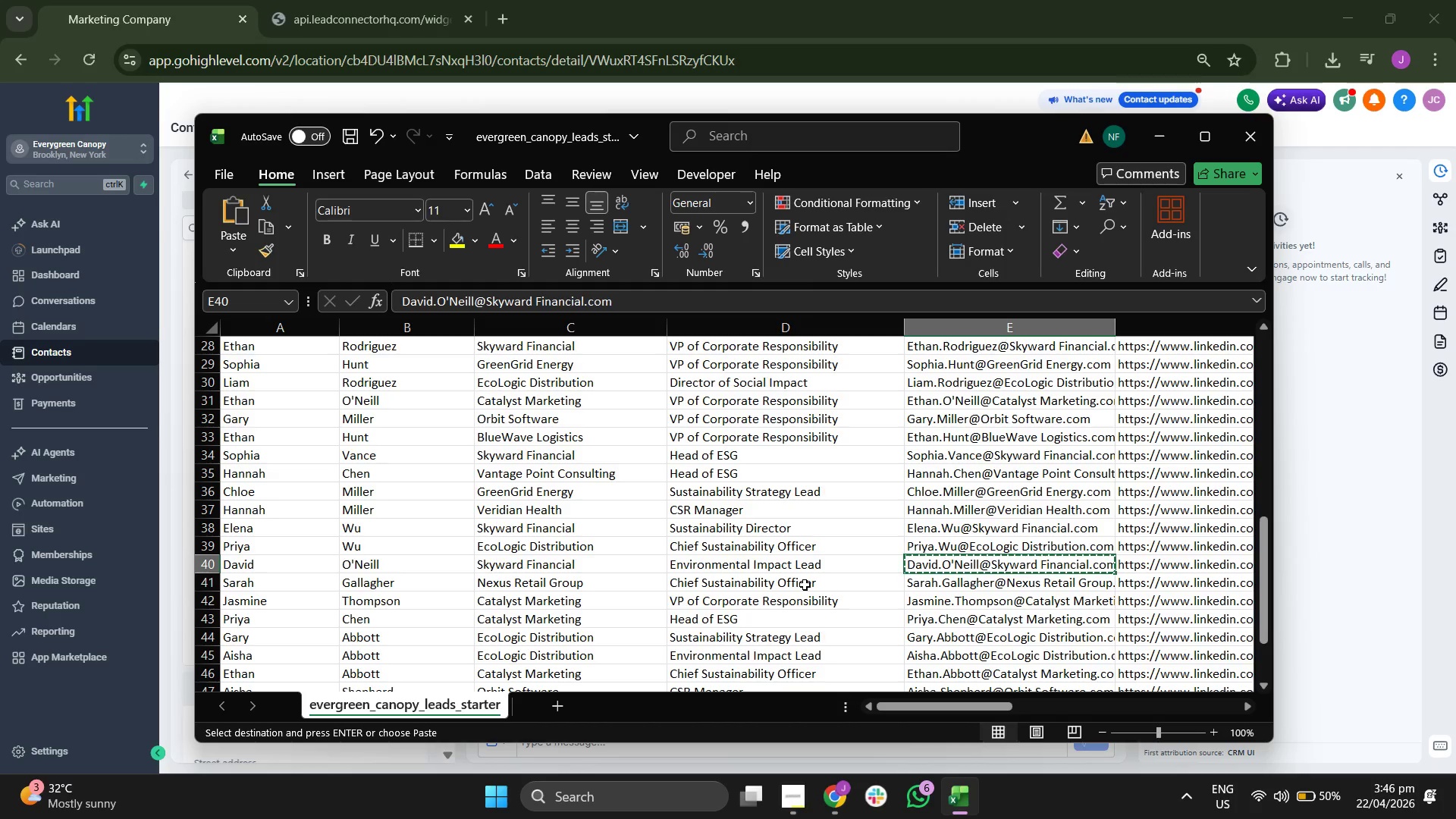 
key(ArrowRight)
 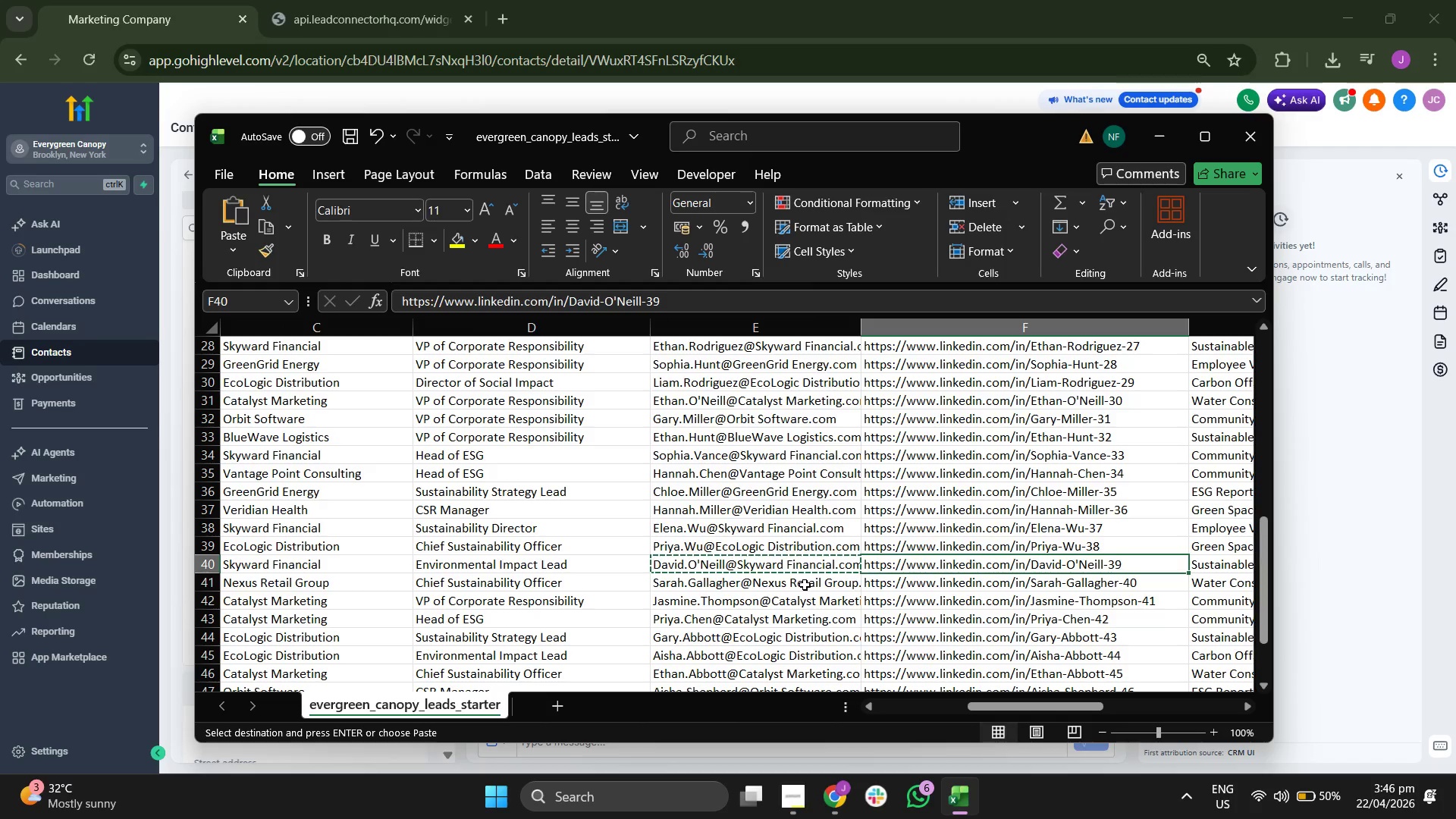 
key(Control+ControlLeft)
 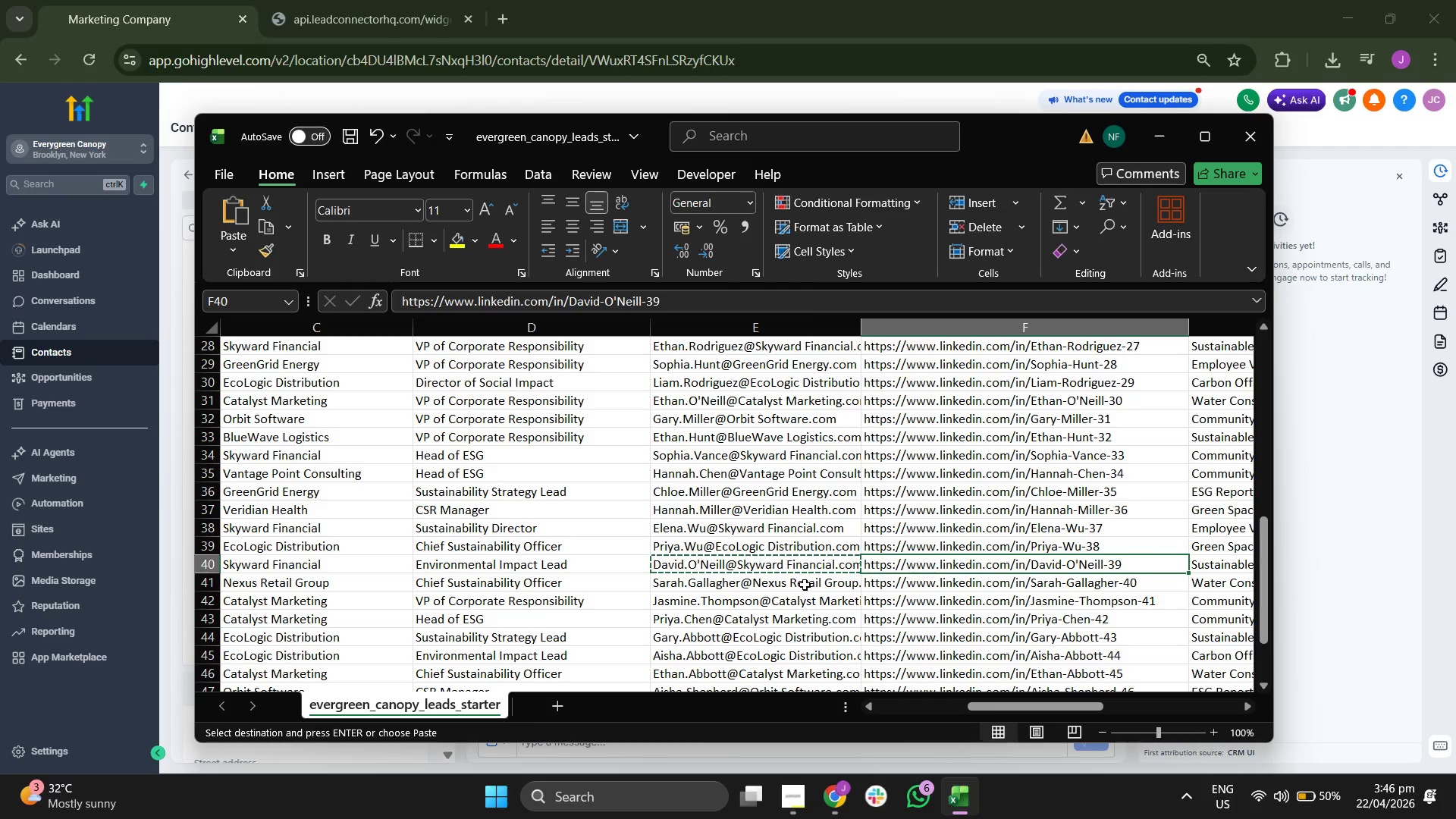 
key(Control+C)
 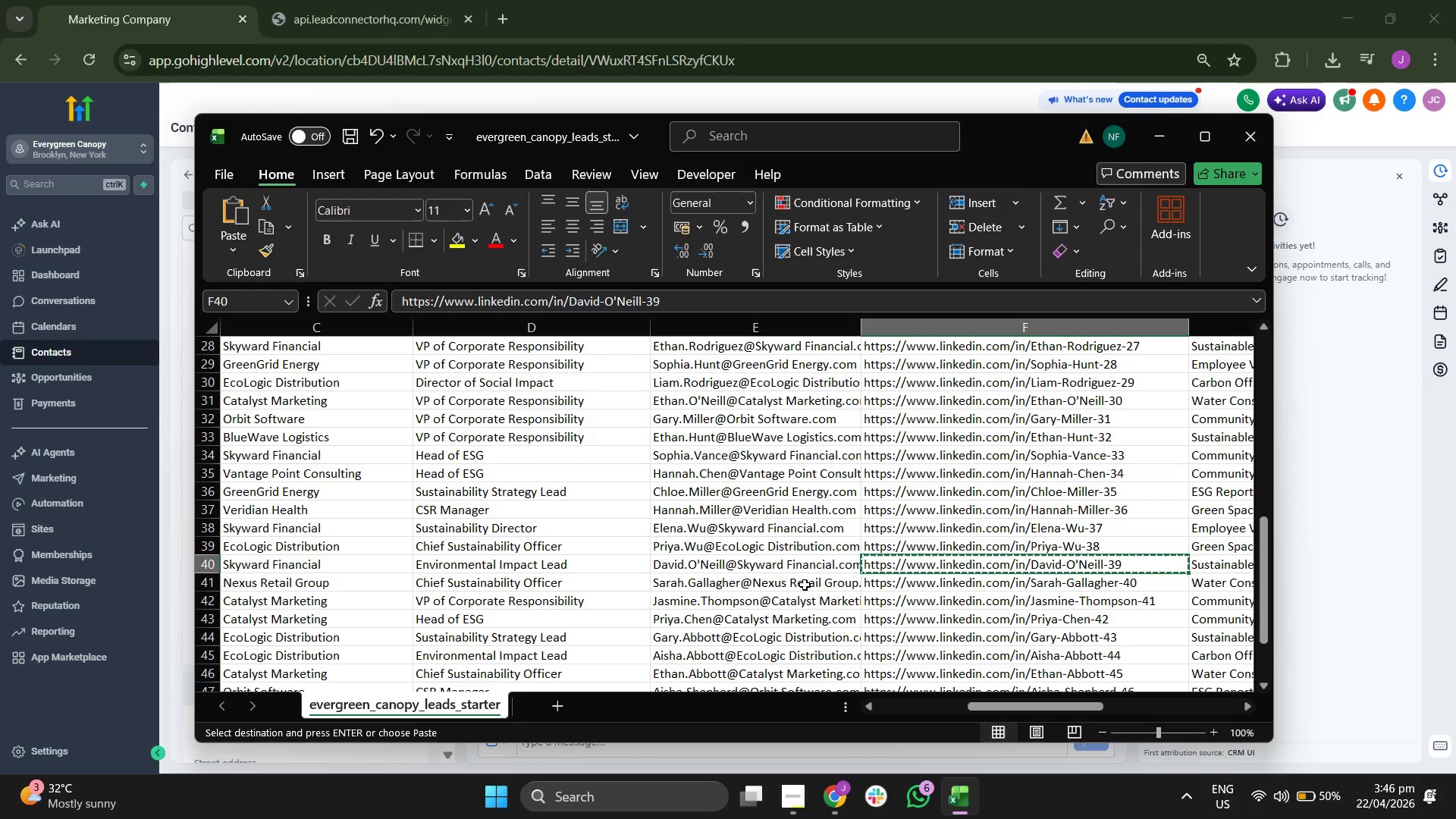 
key(ArrowRight)
 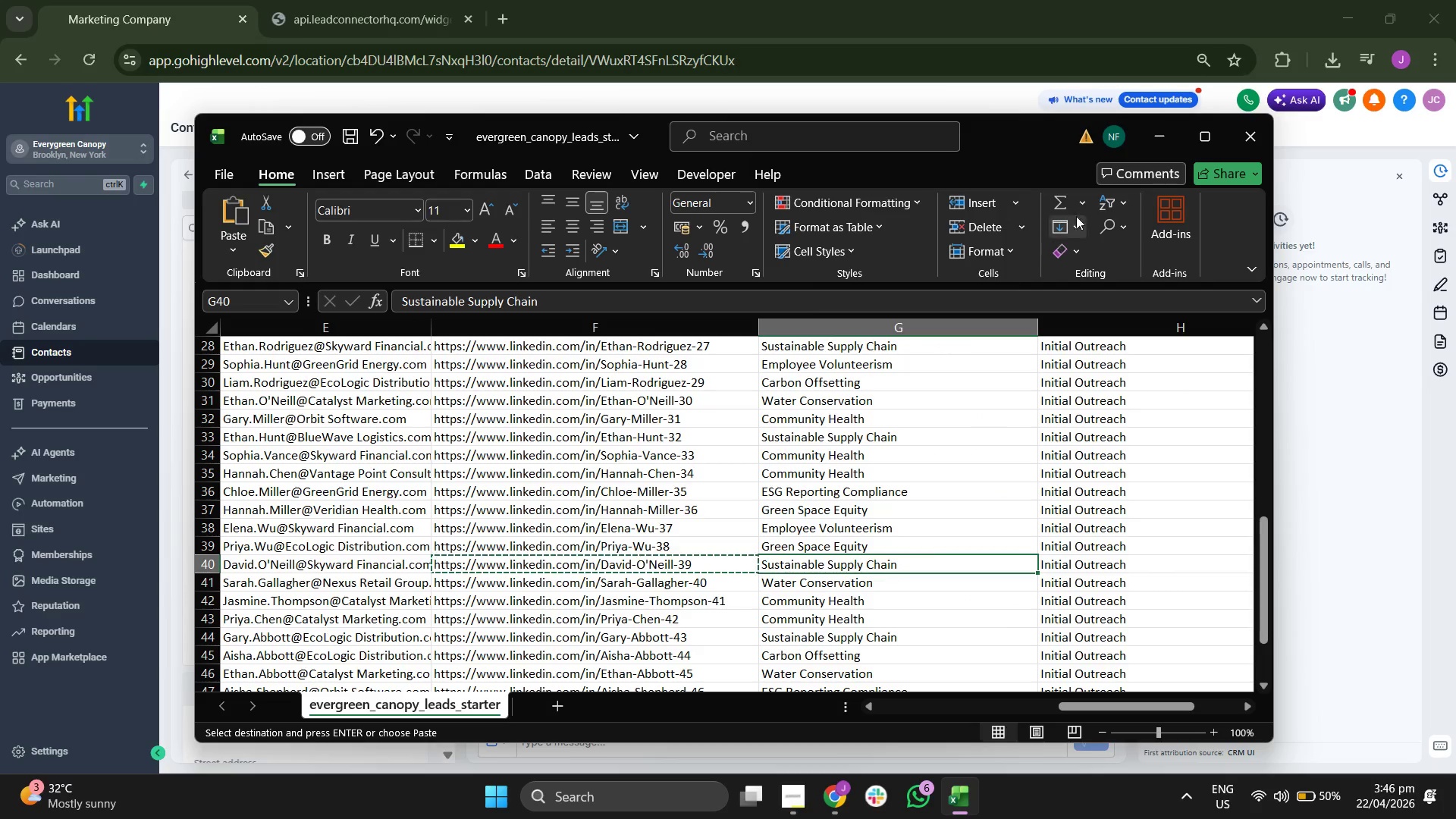 
left_click([1155, 146])
 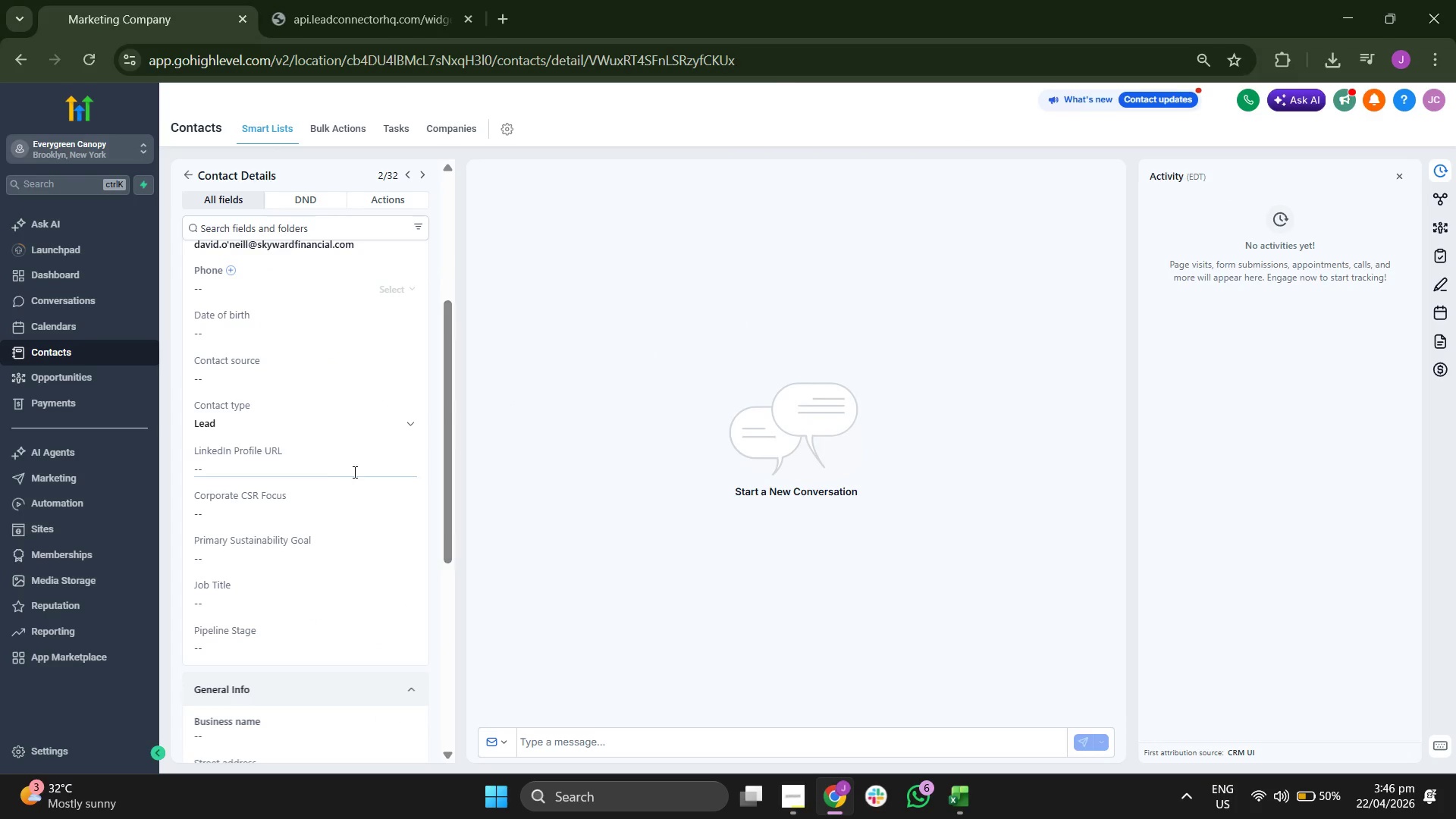 
left_click([300, 463])
 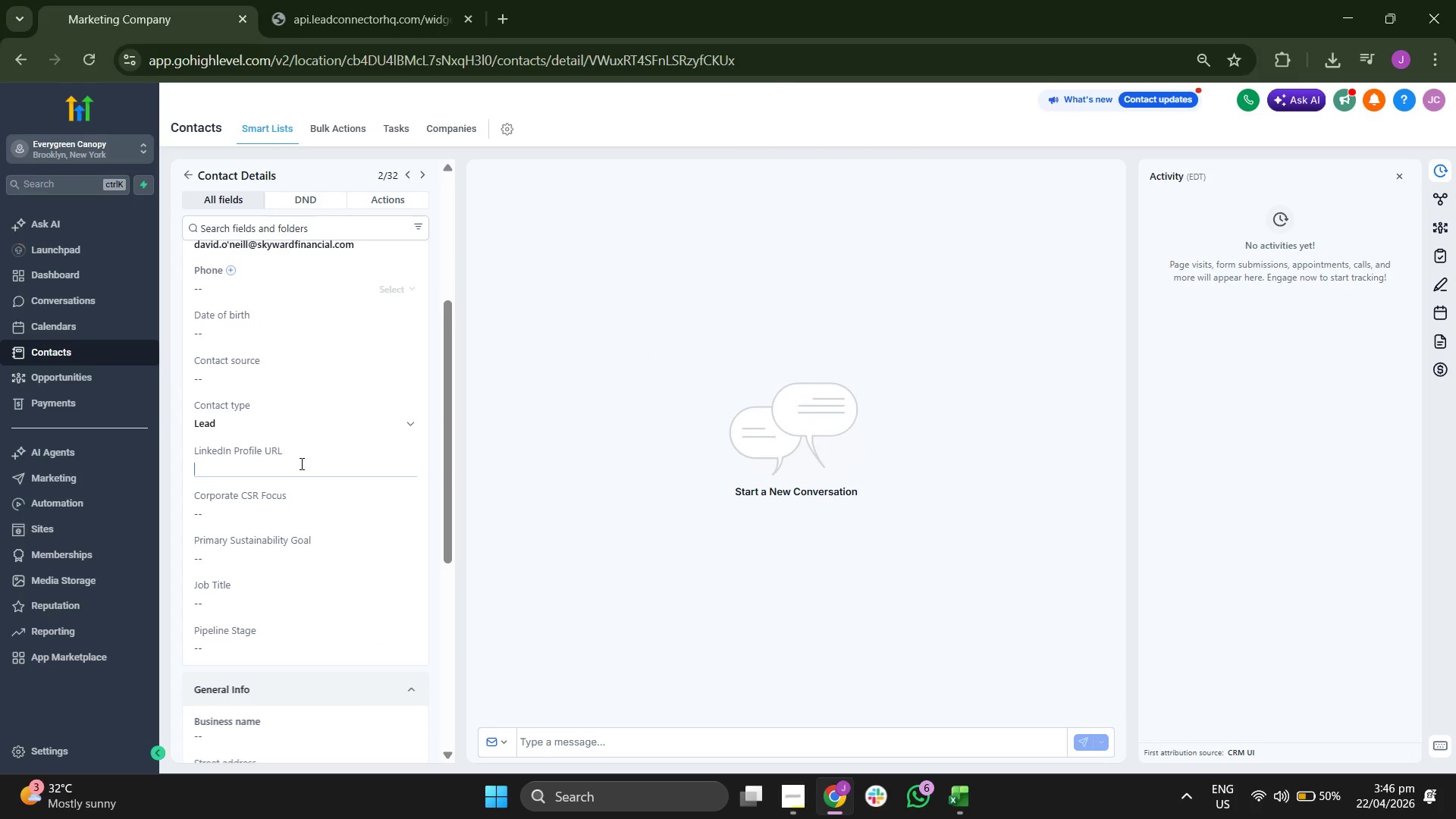 
key(Control+ControlLeft)
 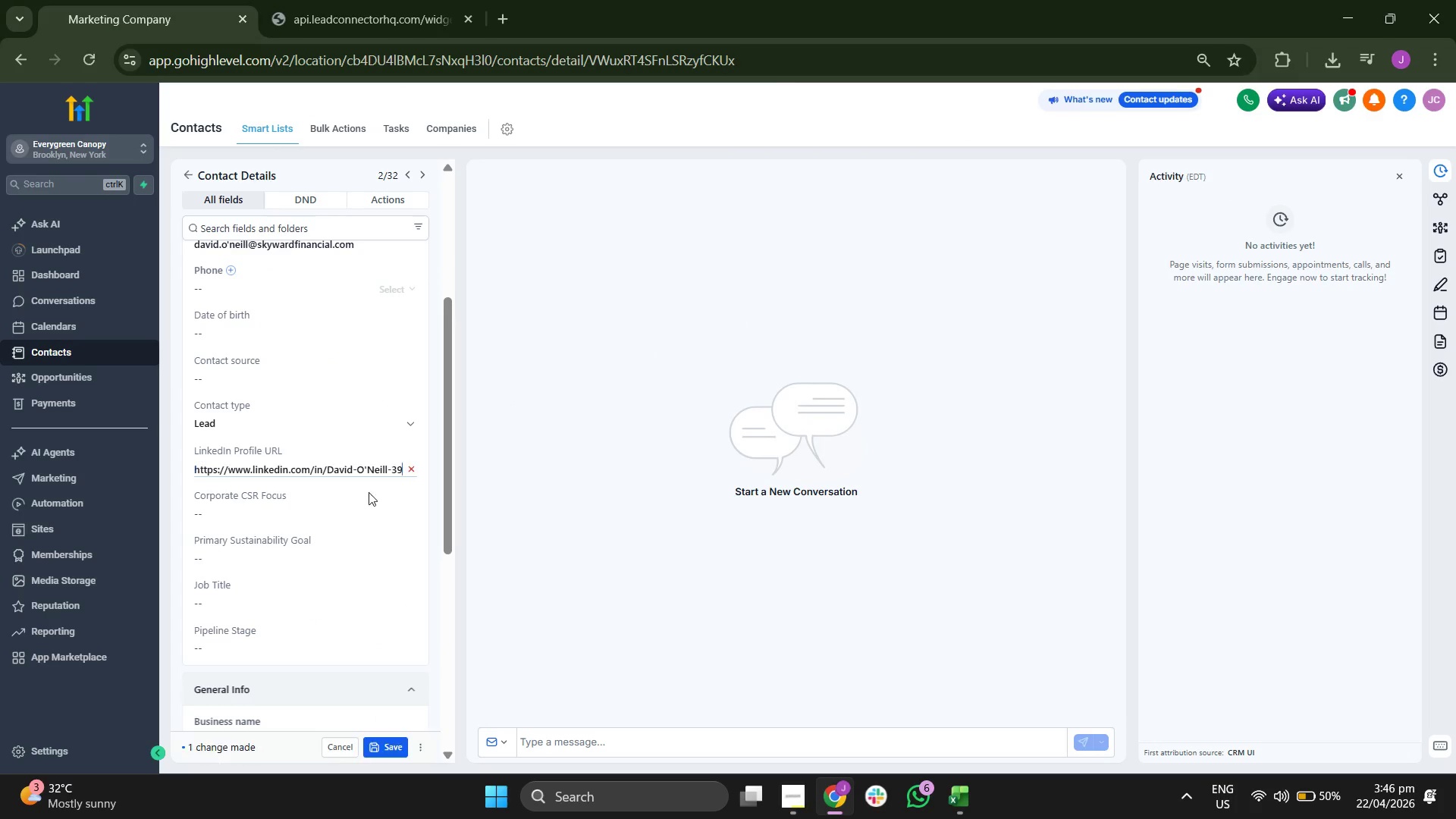 
key(Control+V)
 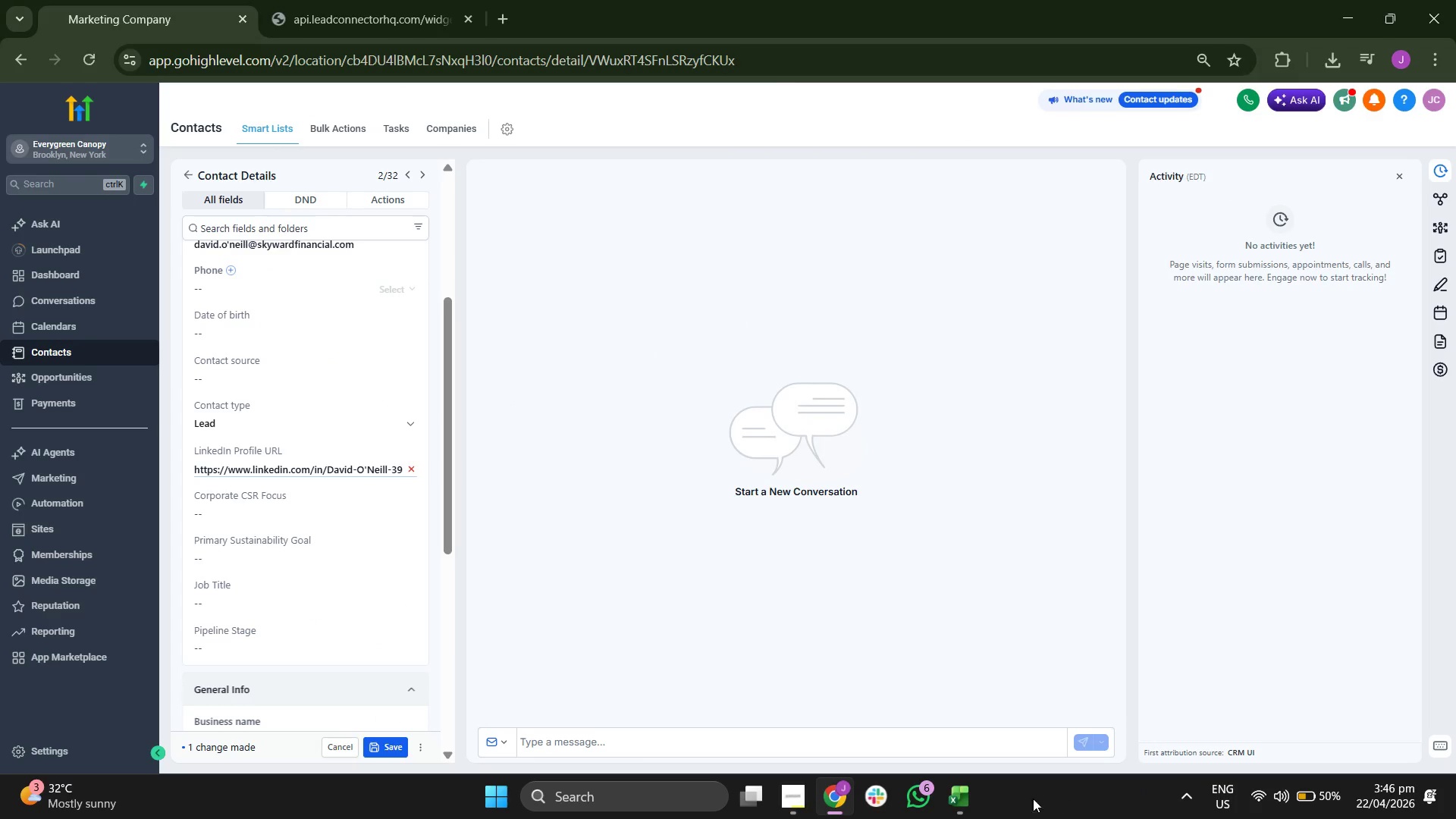 
left_click([962, 798])
 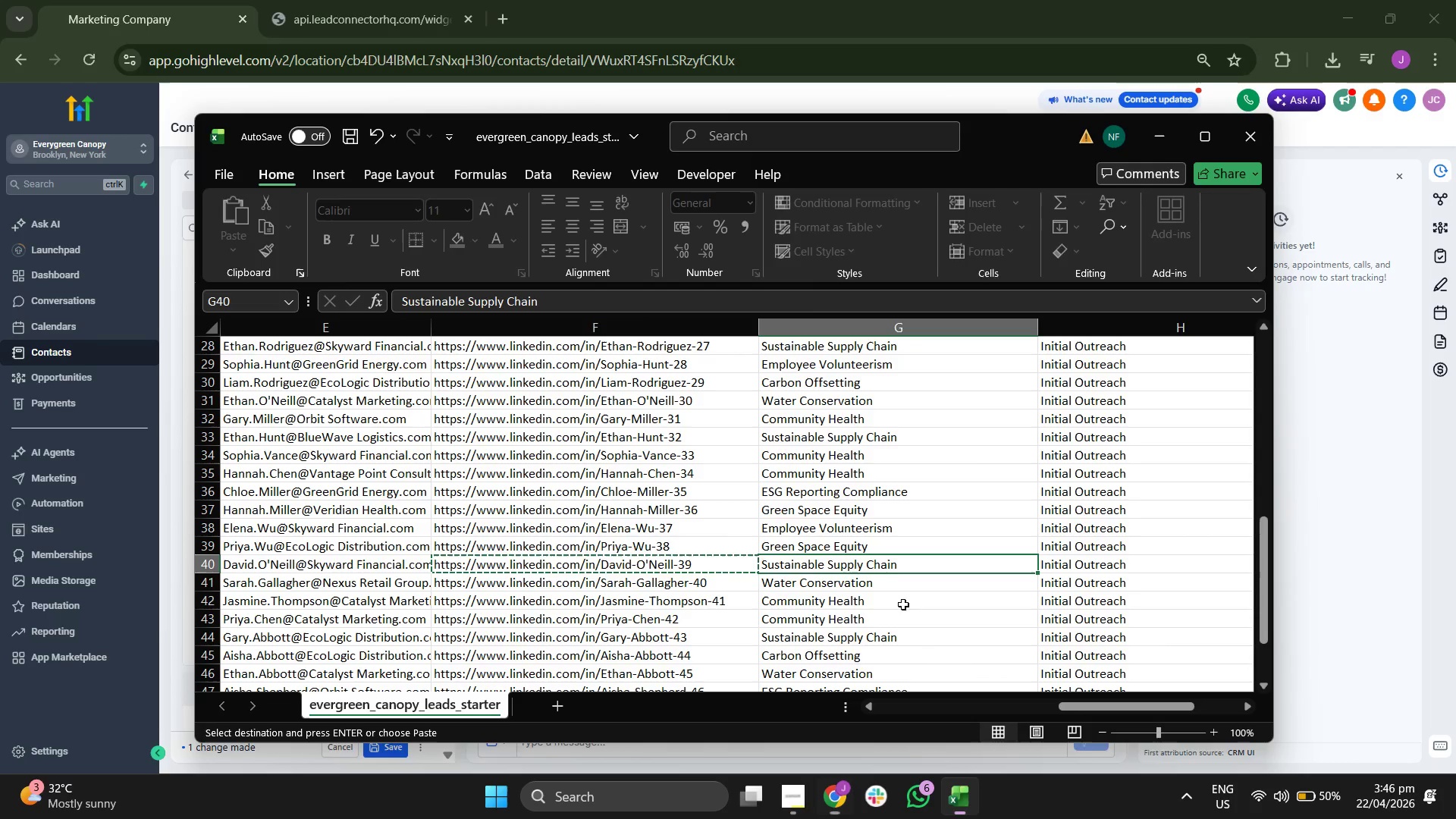 
key(Control+C)
 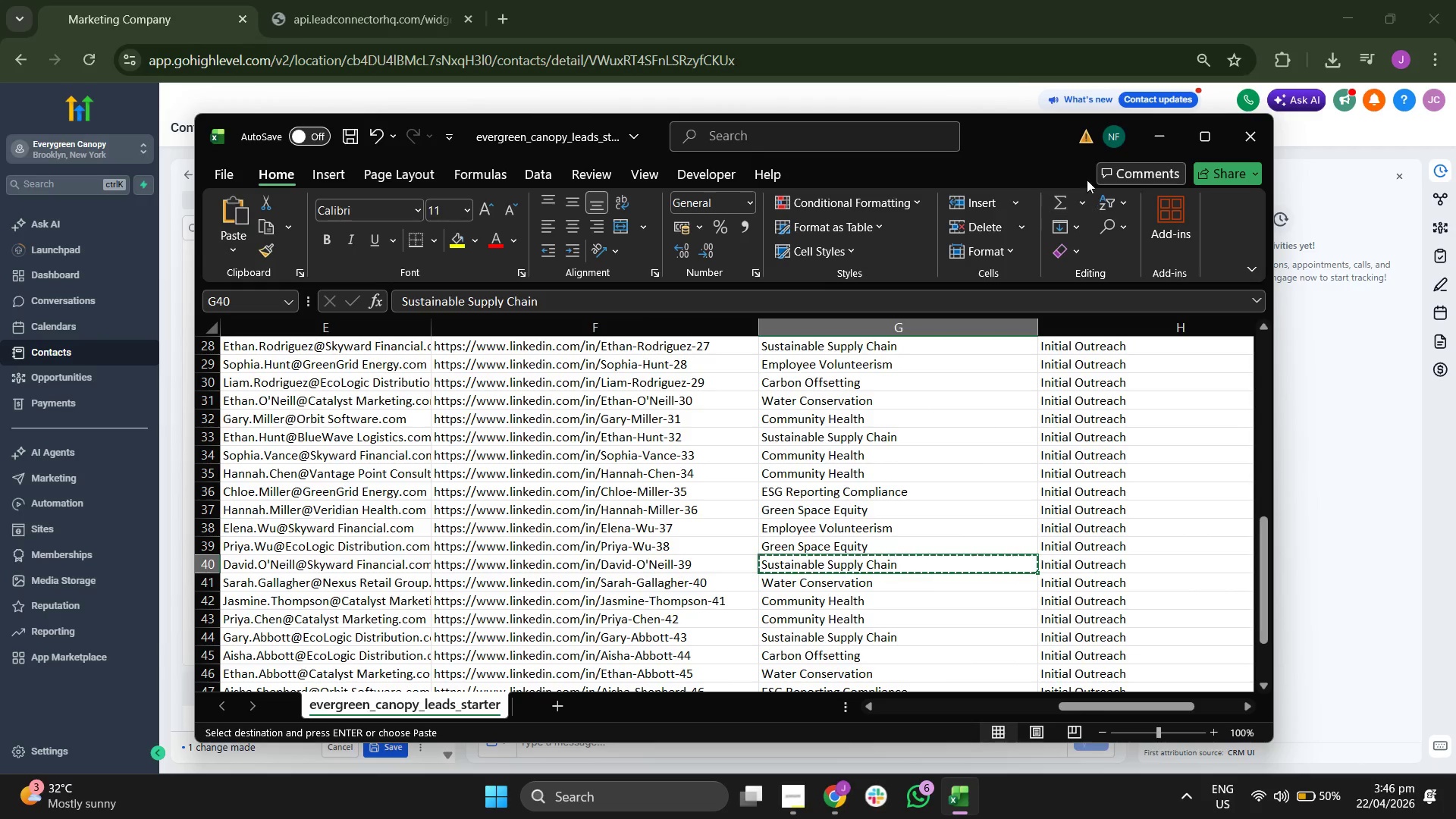 
left_click([1151, 137])
 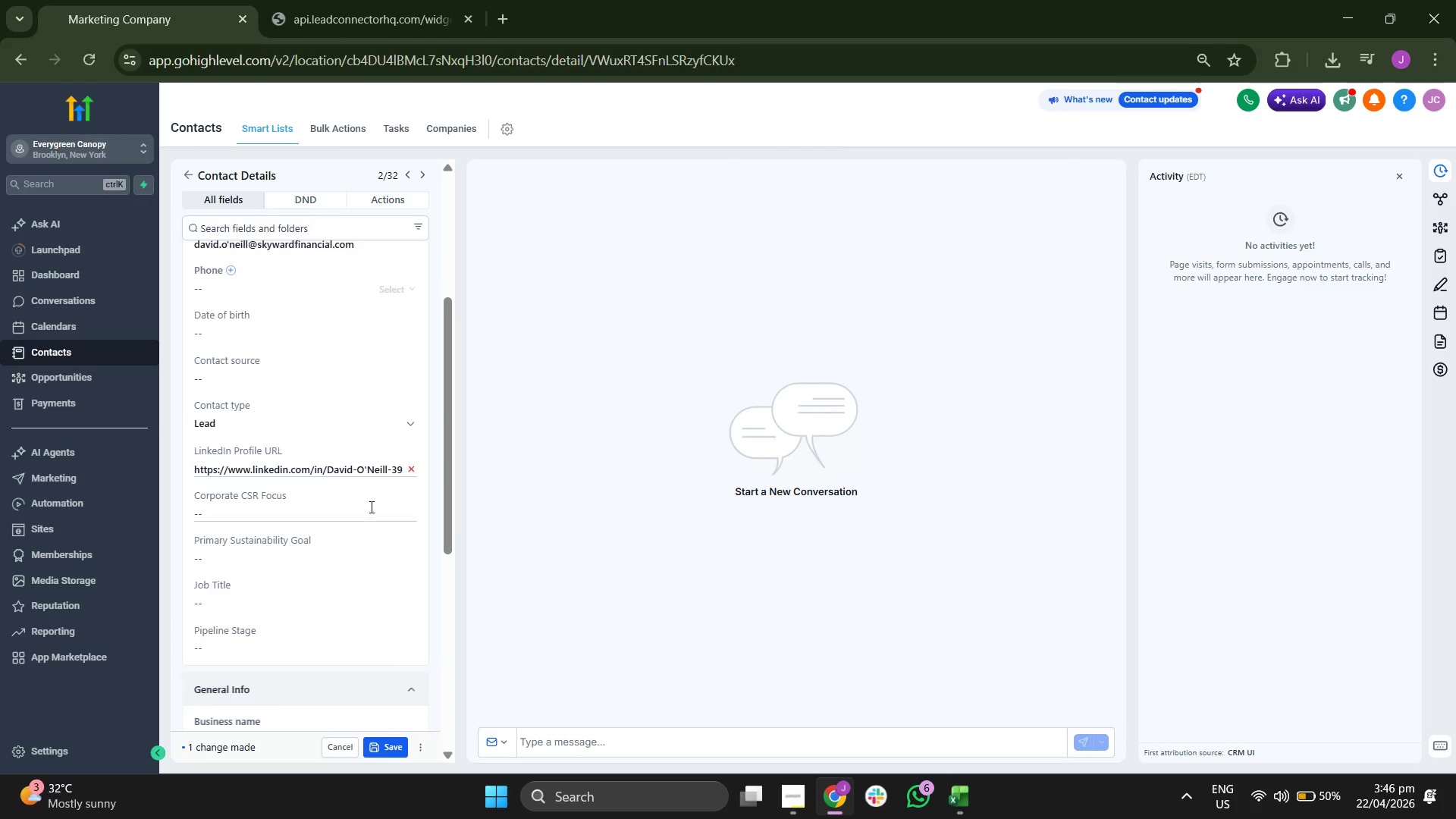 
left_click([351, 516])
 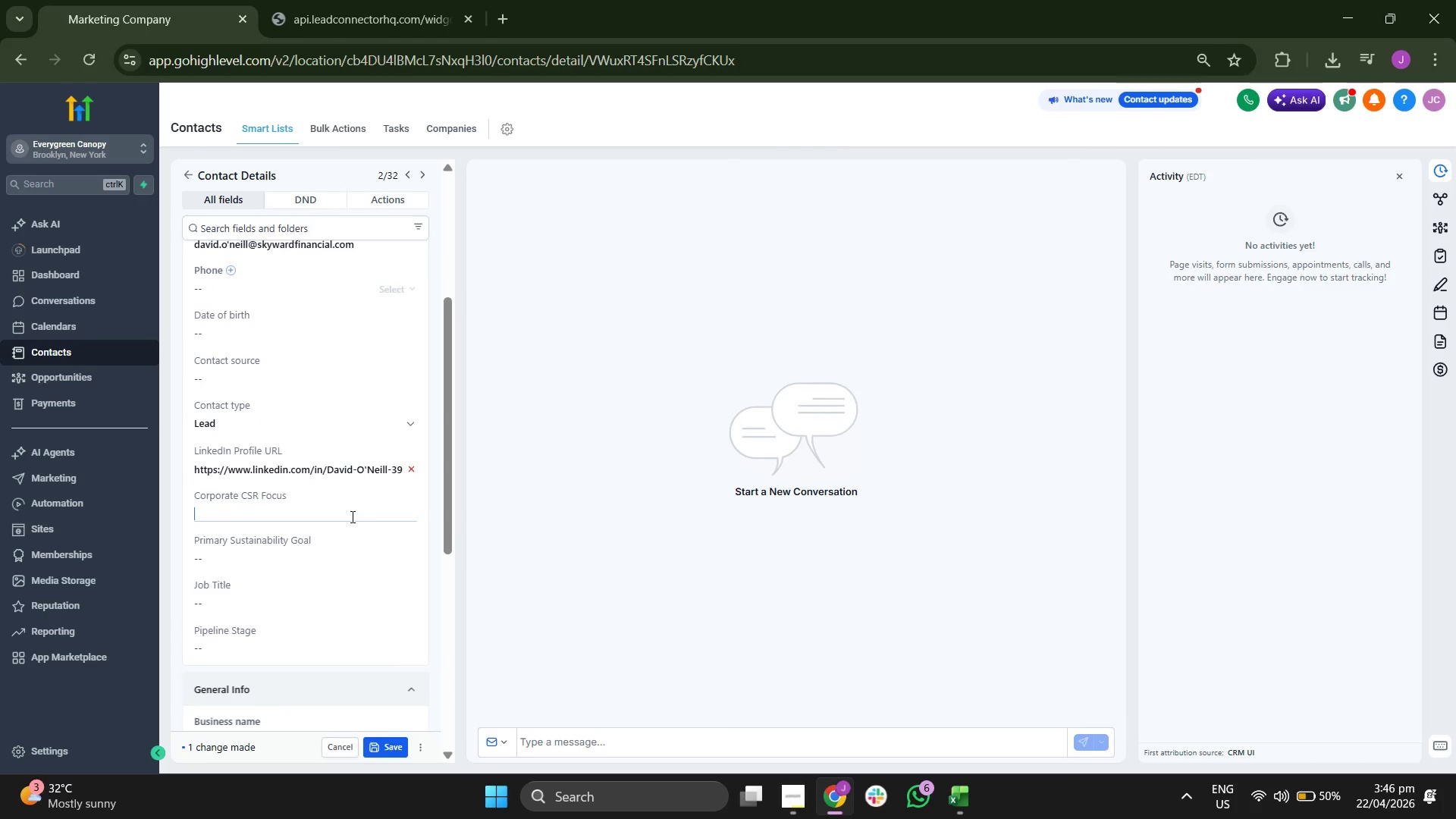 
key(Control+ControlLeft)
 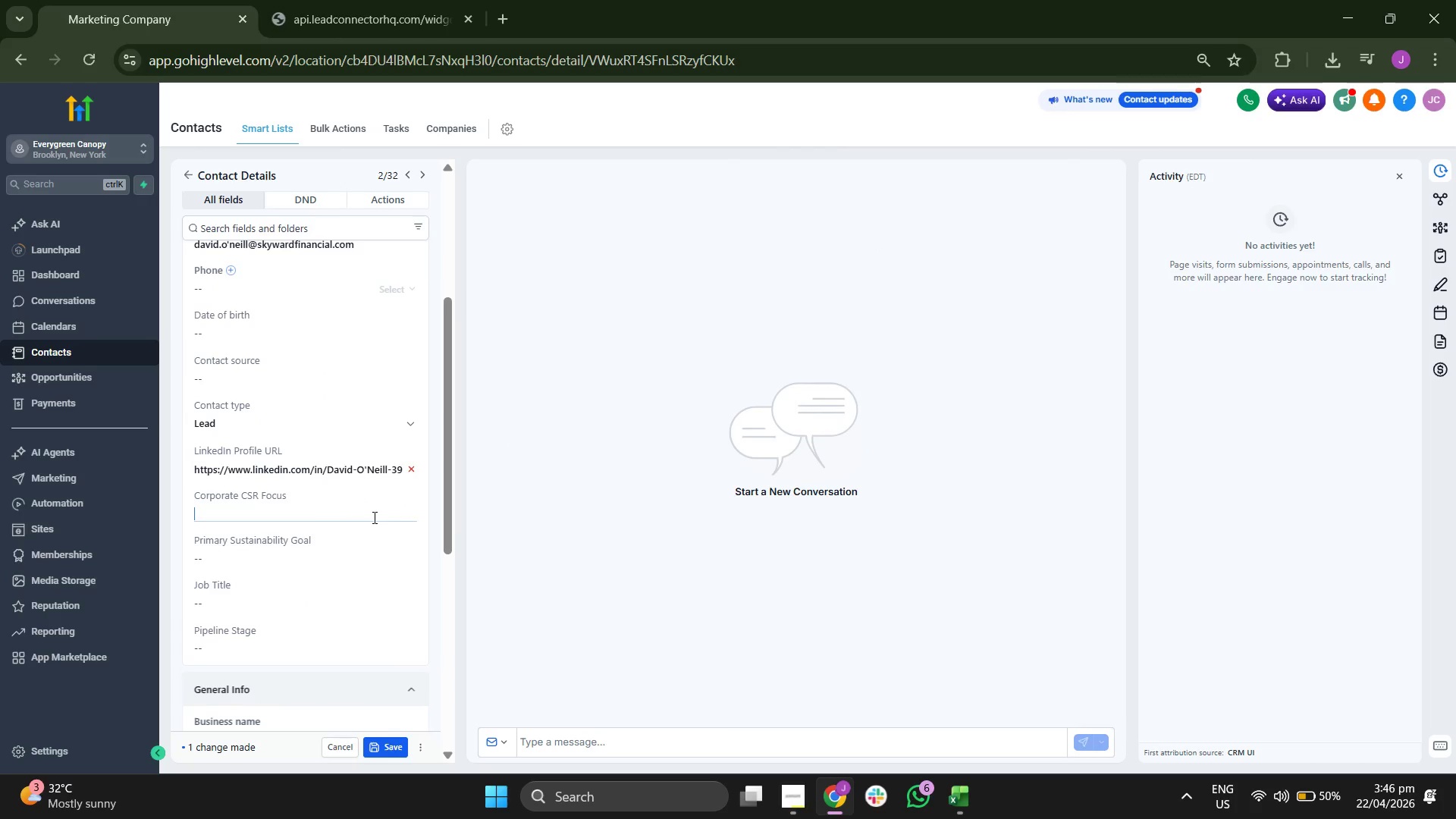 
key(Control+V)
 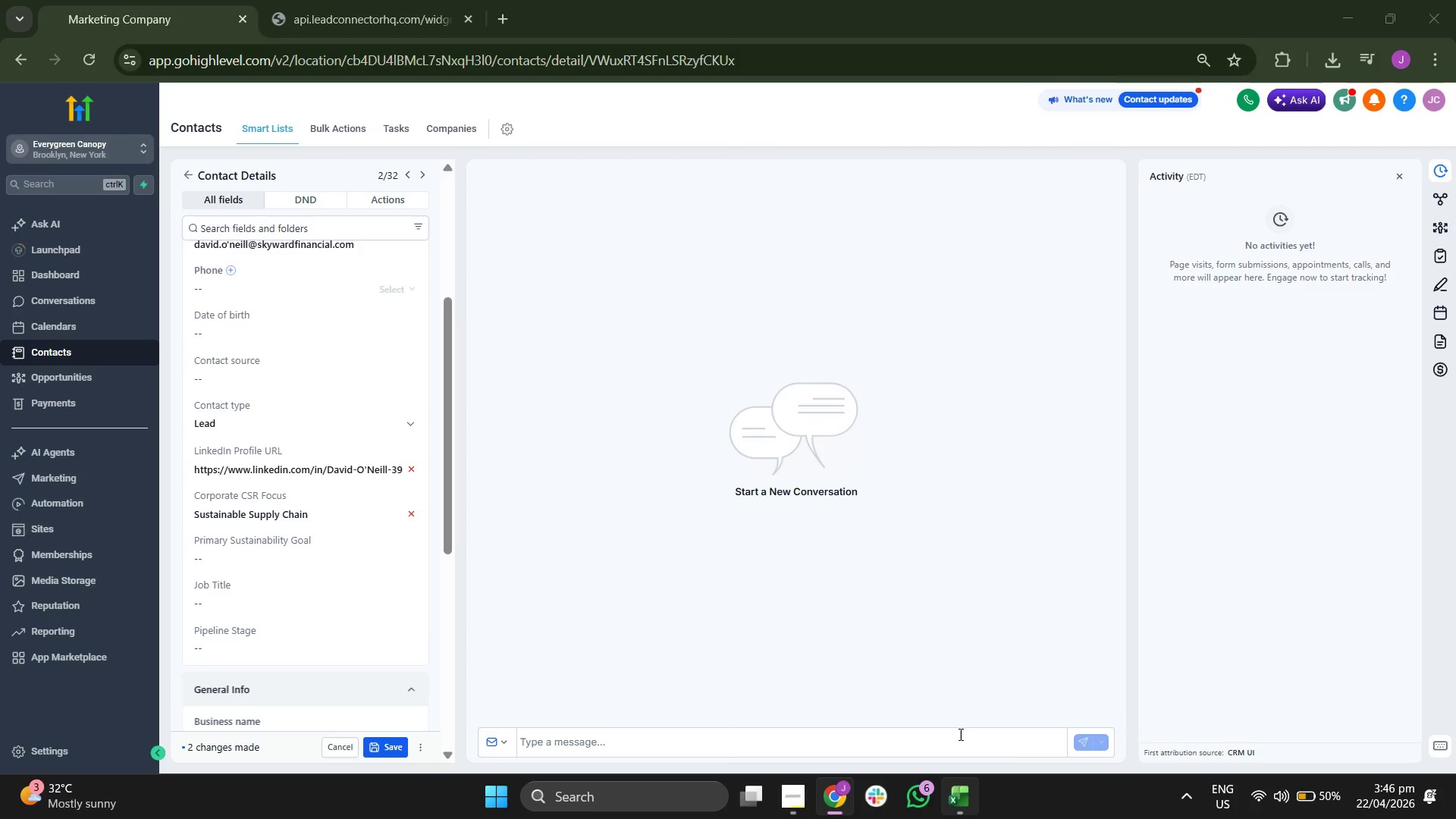 
key(ArrowLeft)
 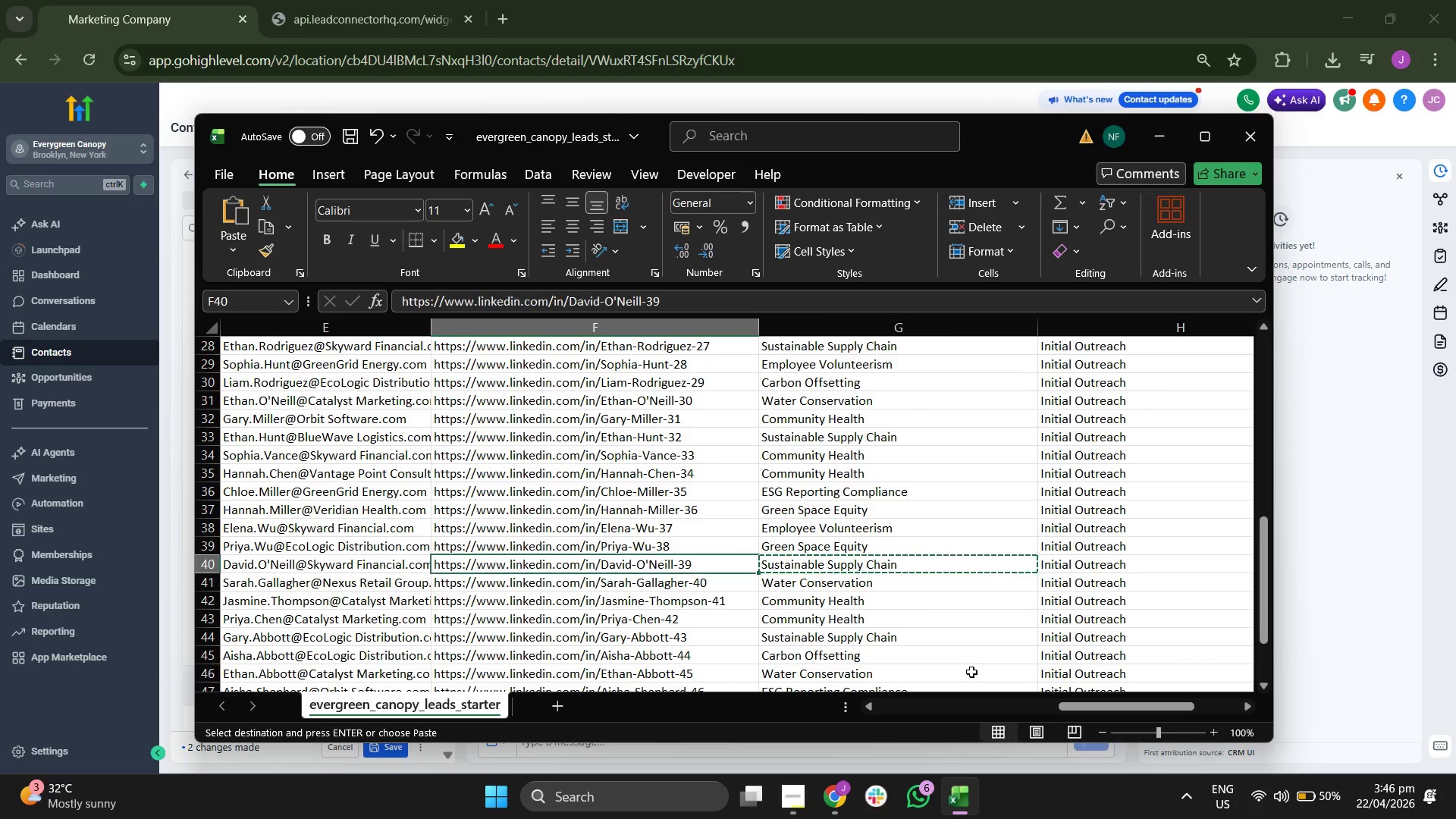 
key(ArrowLeft)
 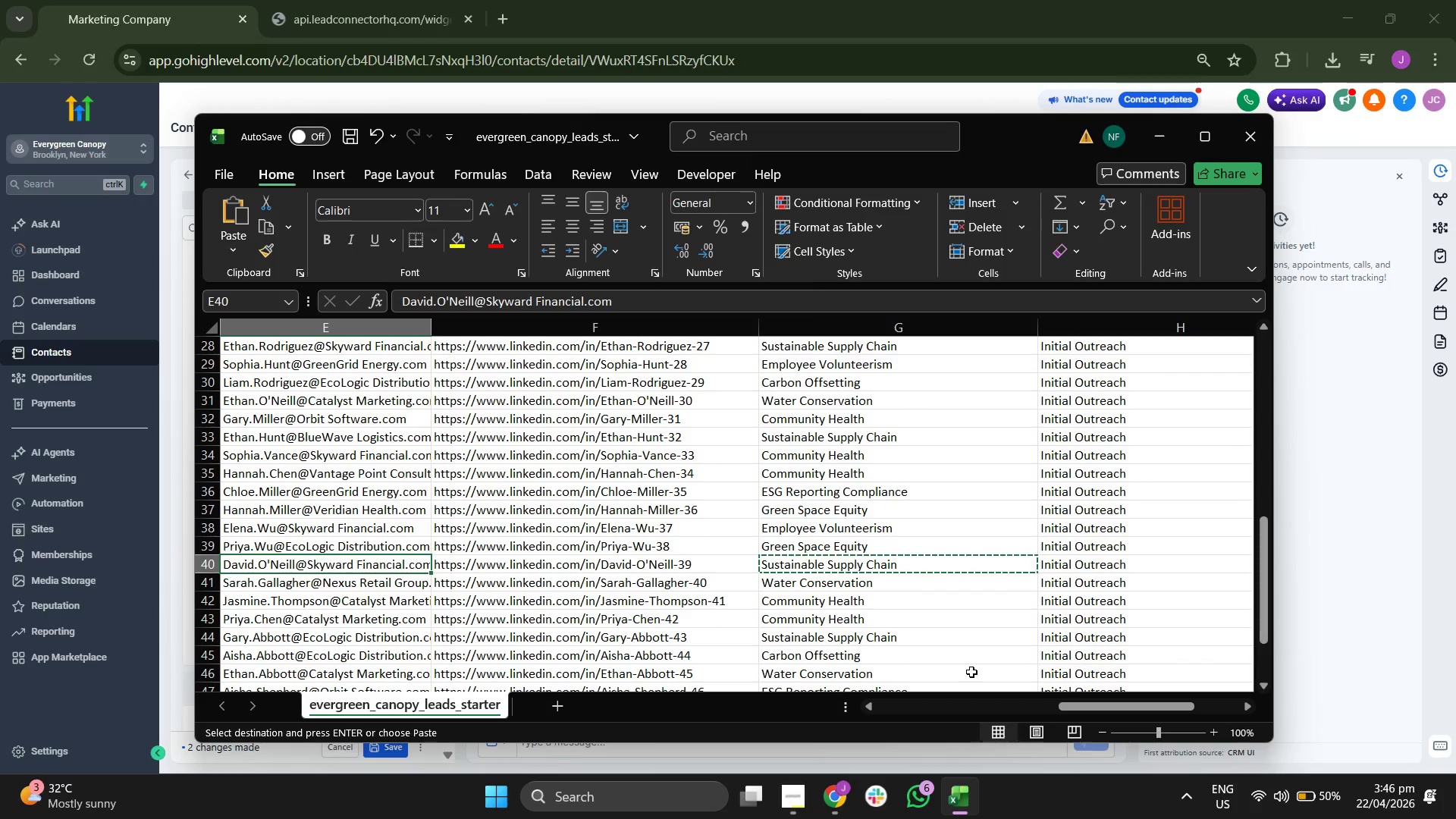 
key(ArrowLeft)
 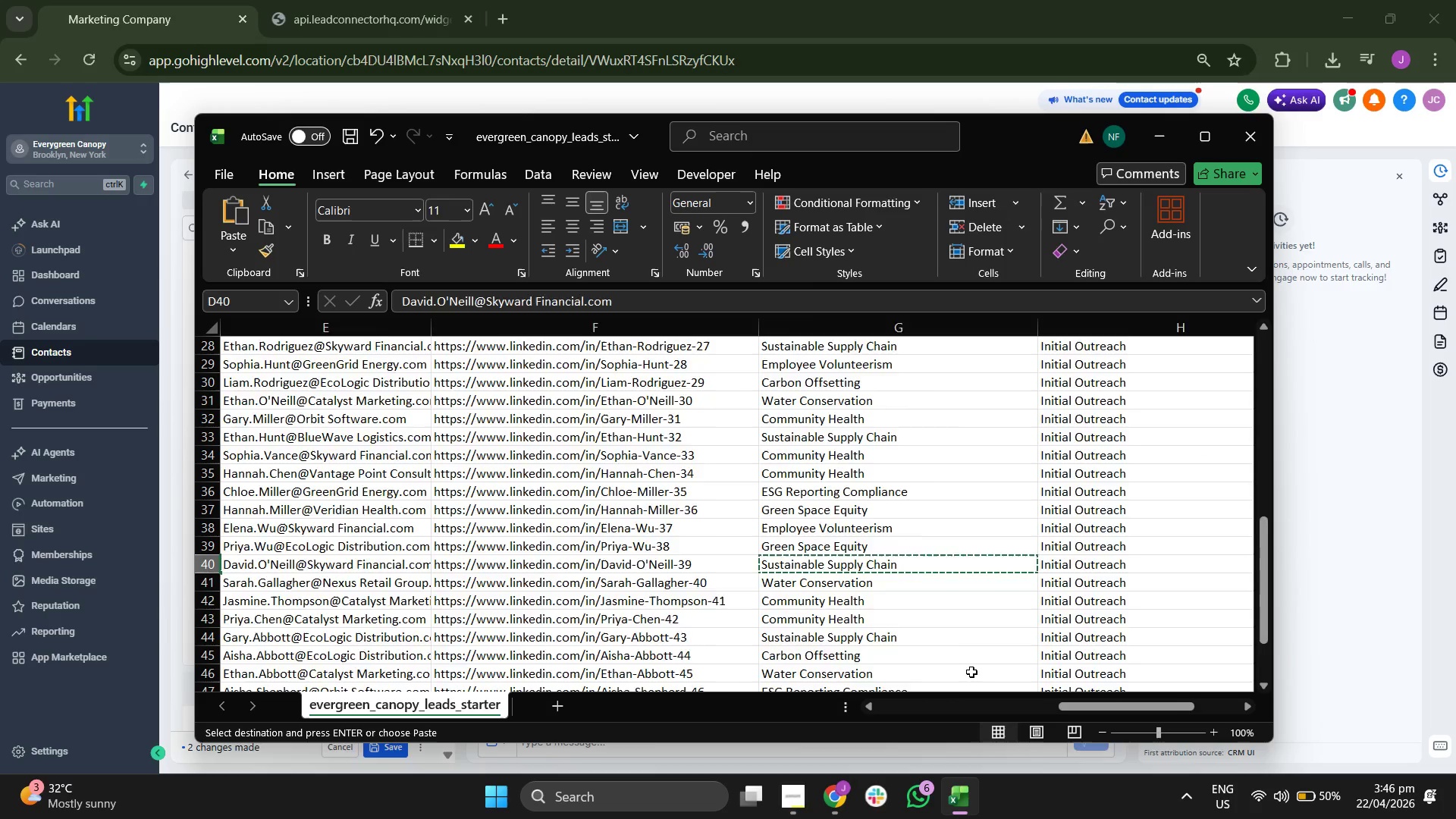 
key(ArrowLeft)
 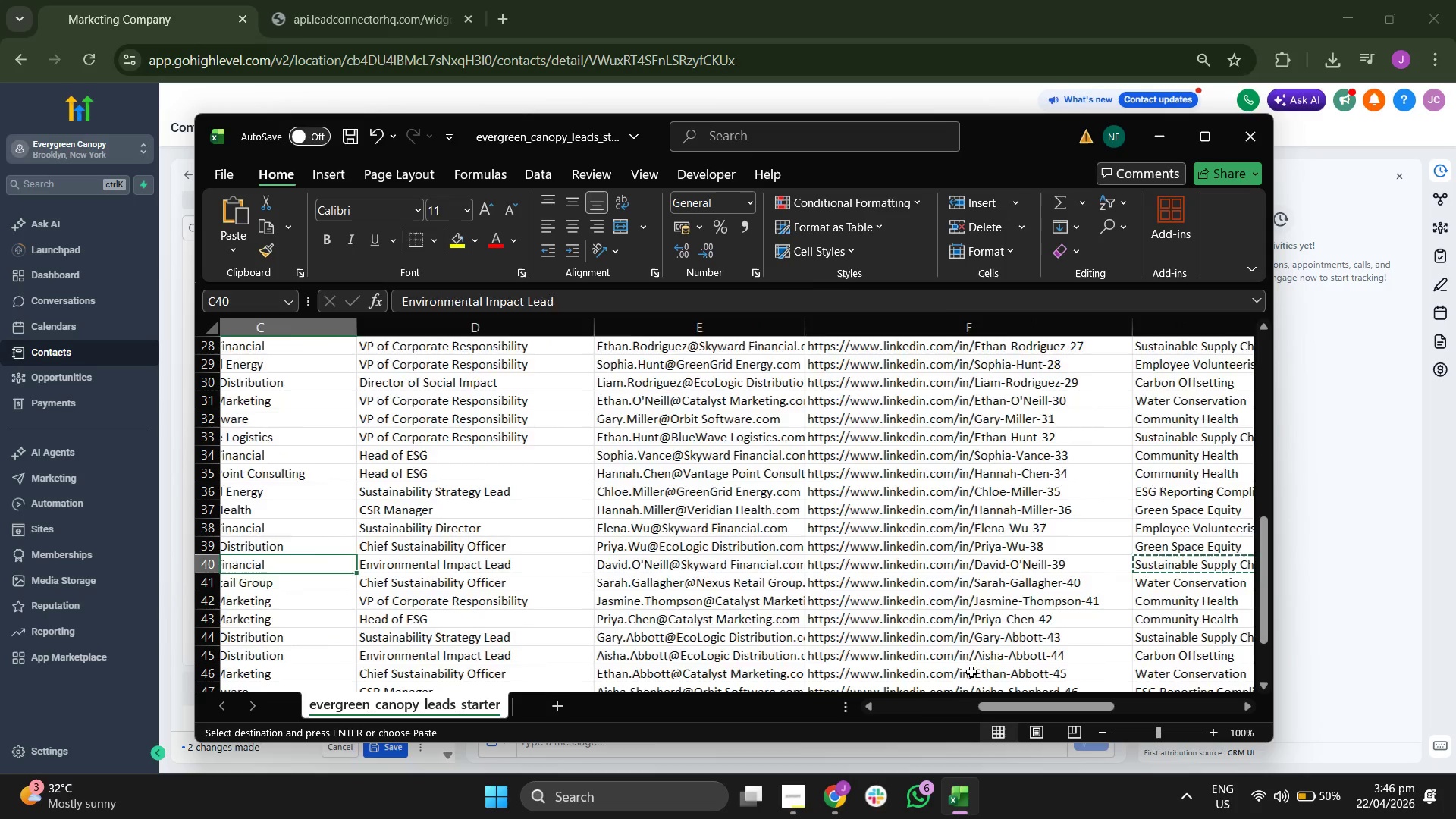 
key(ArrowLeft)
 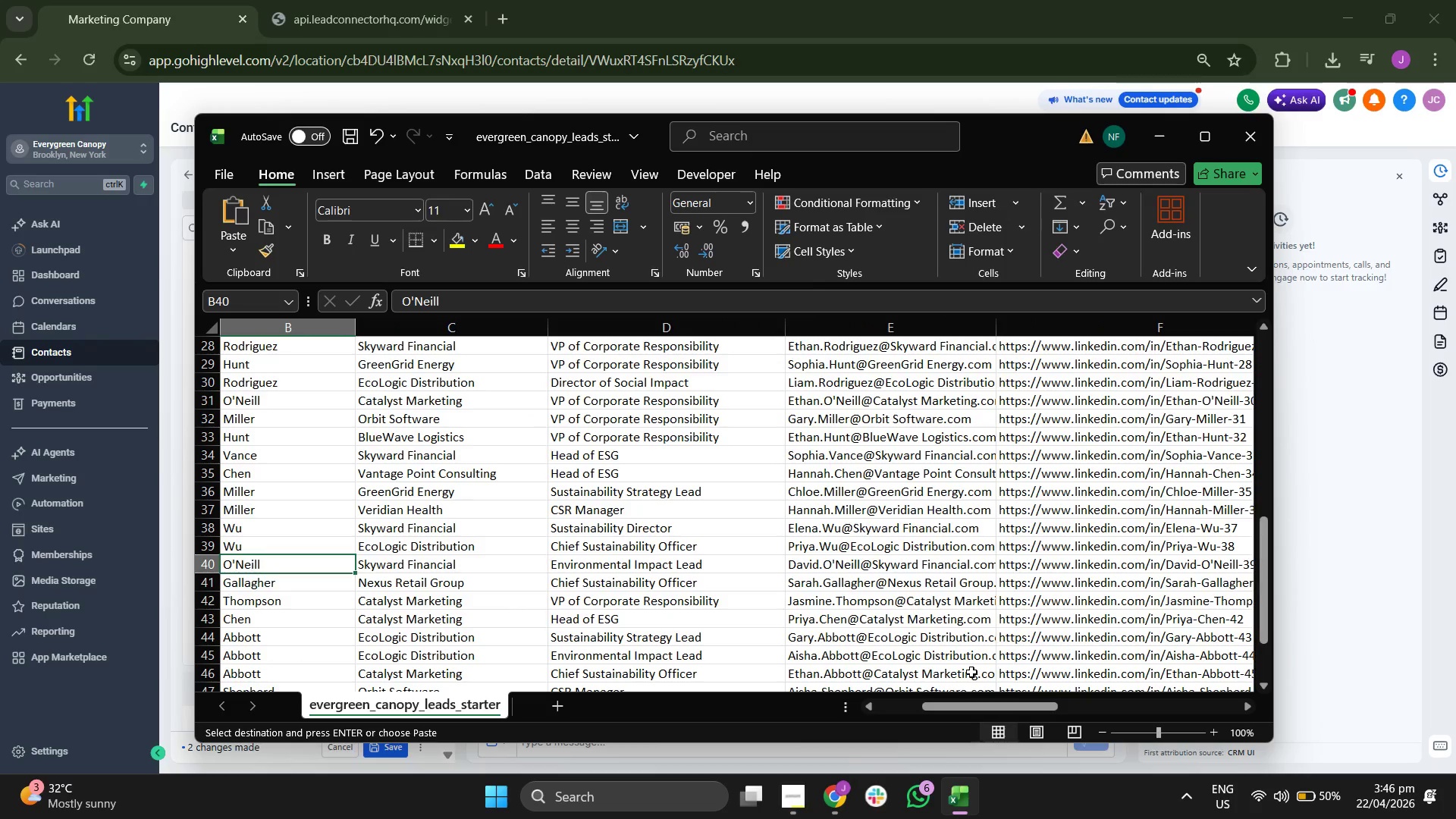 
key(ArrowRight)
 